 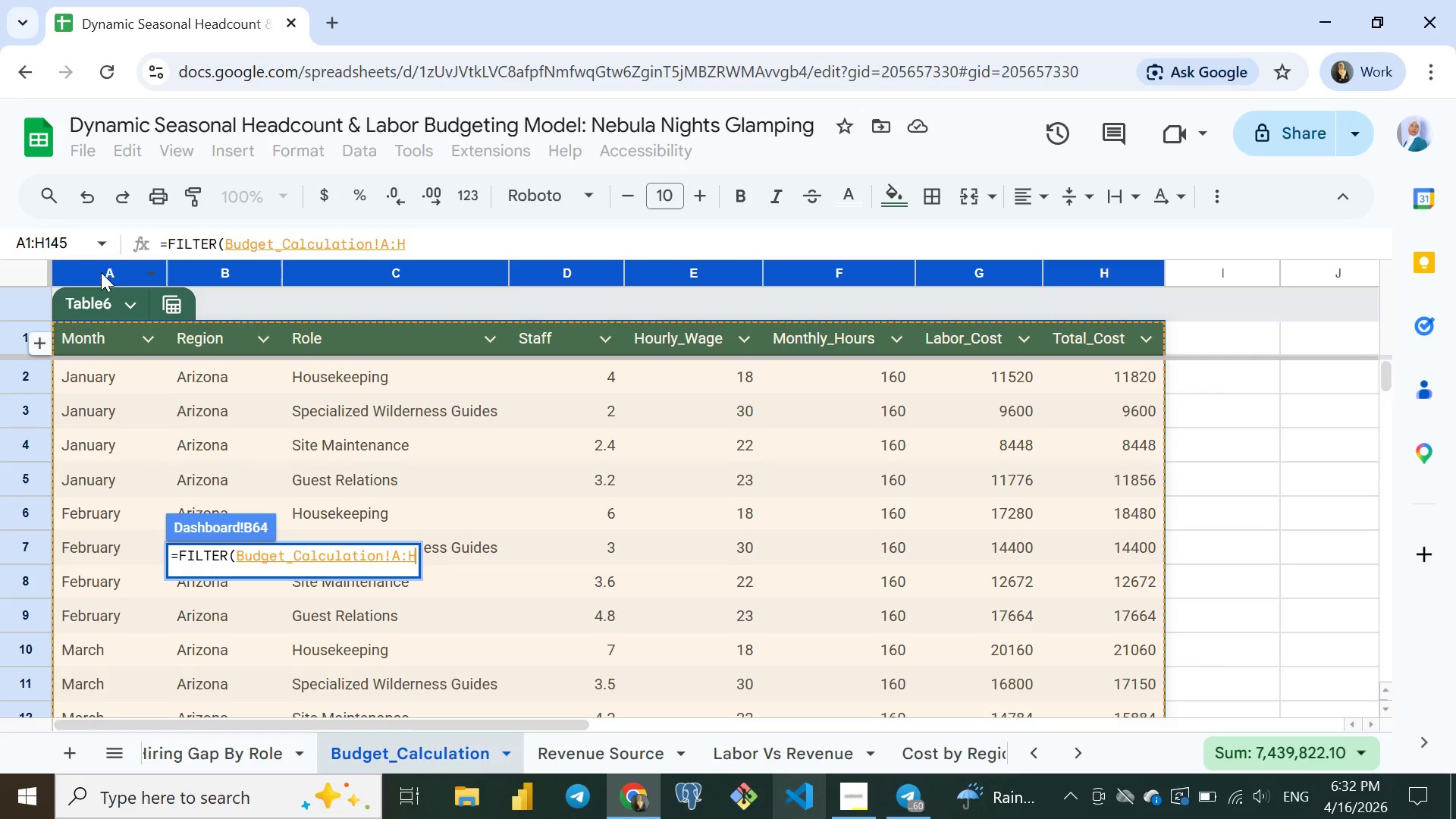 
key(Control+Shift+ArrowRight)
 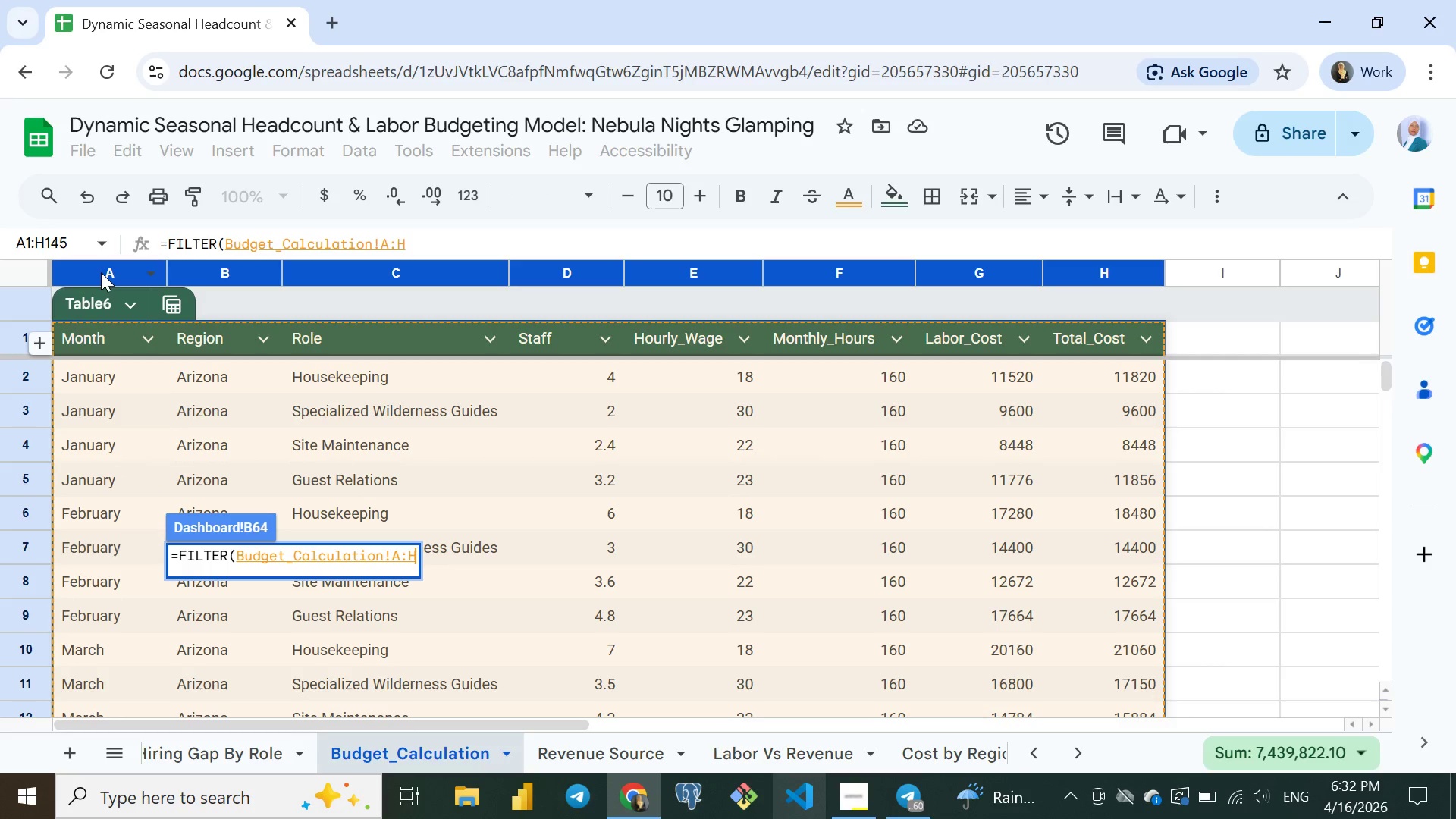 
key(Comma)
 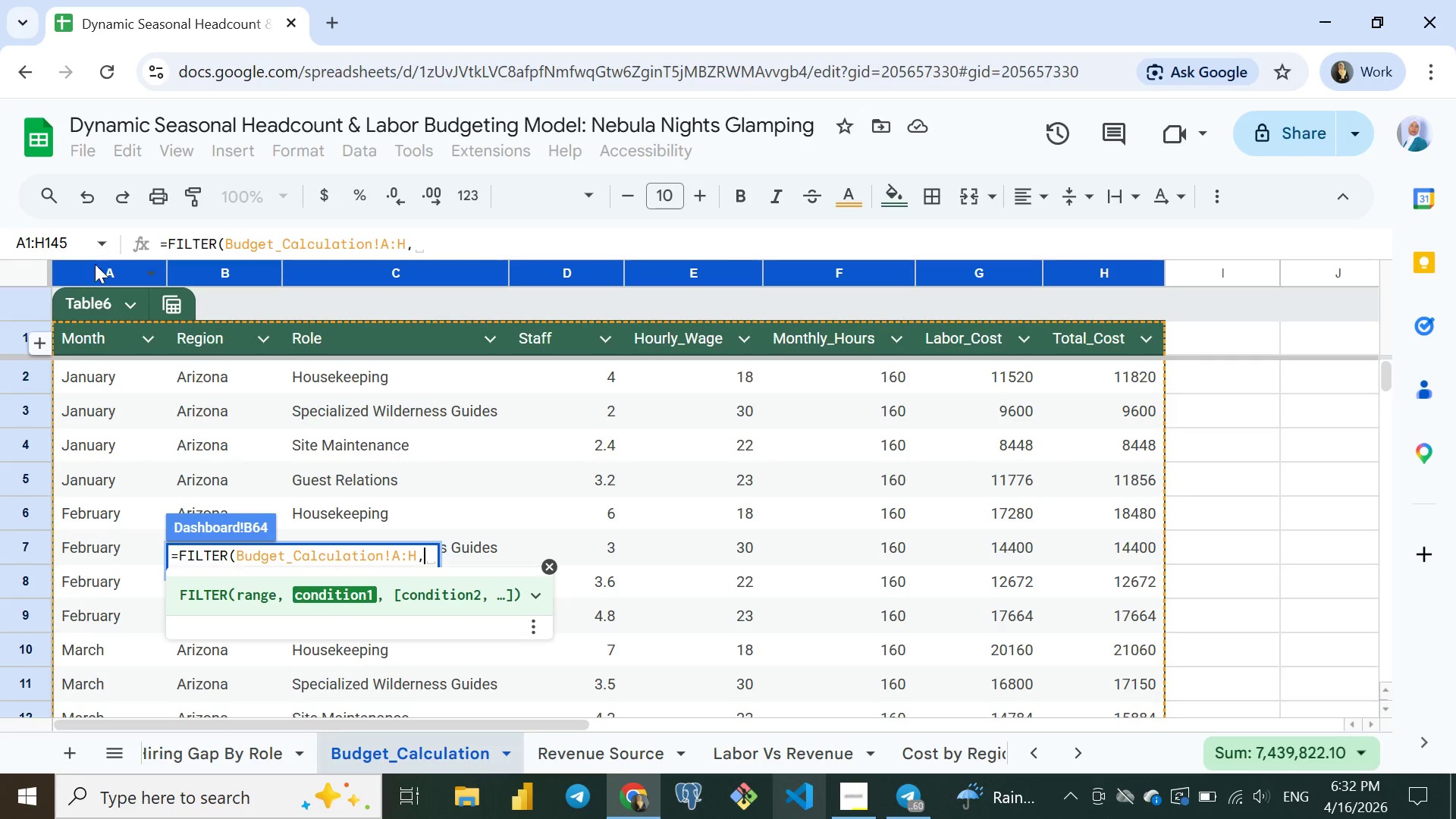 
wait(5.22)
 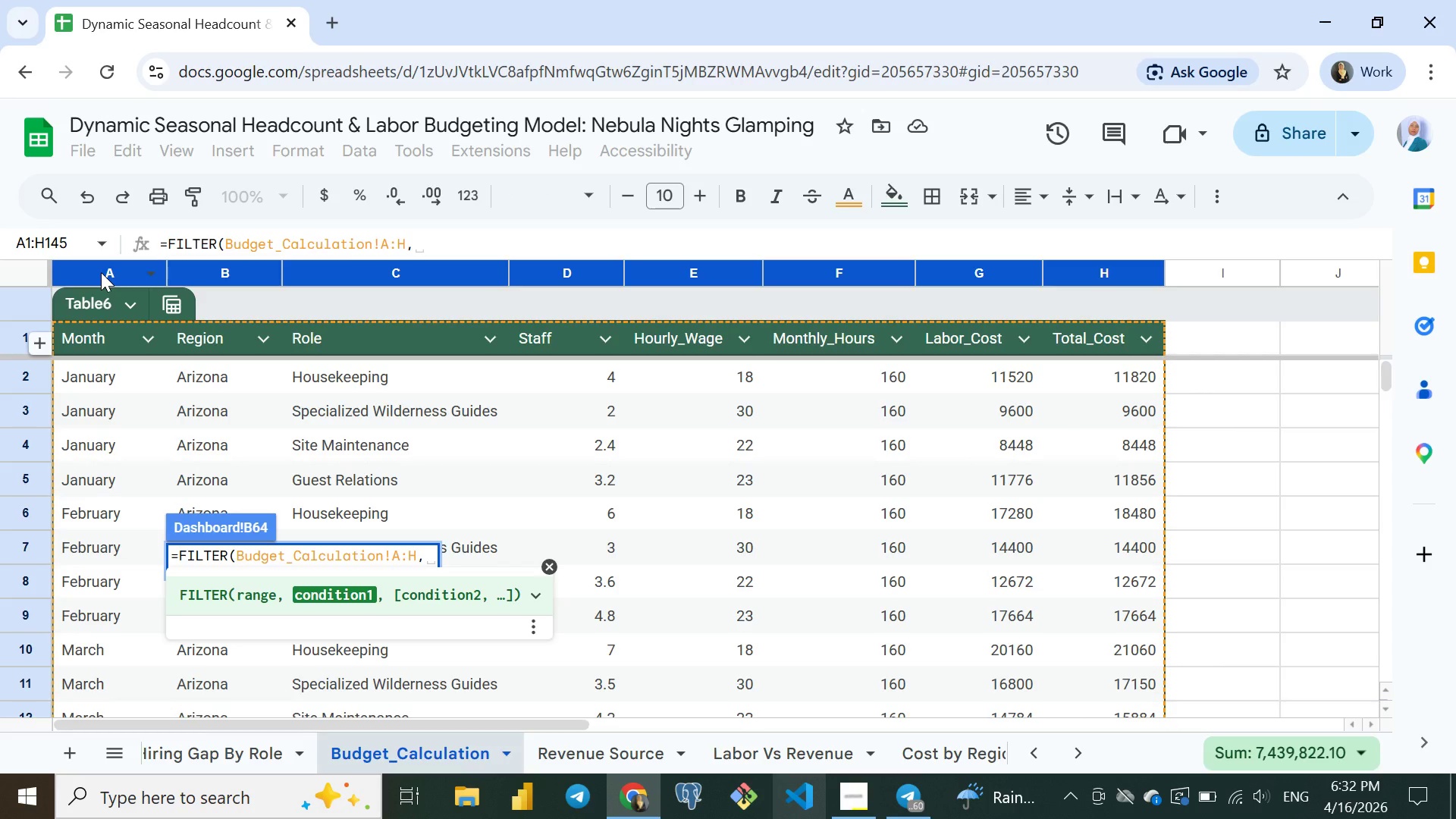 
left_click([104, 270])
 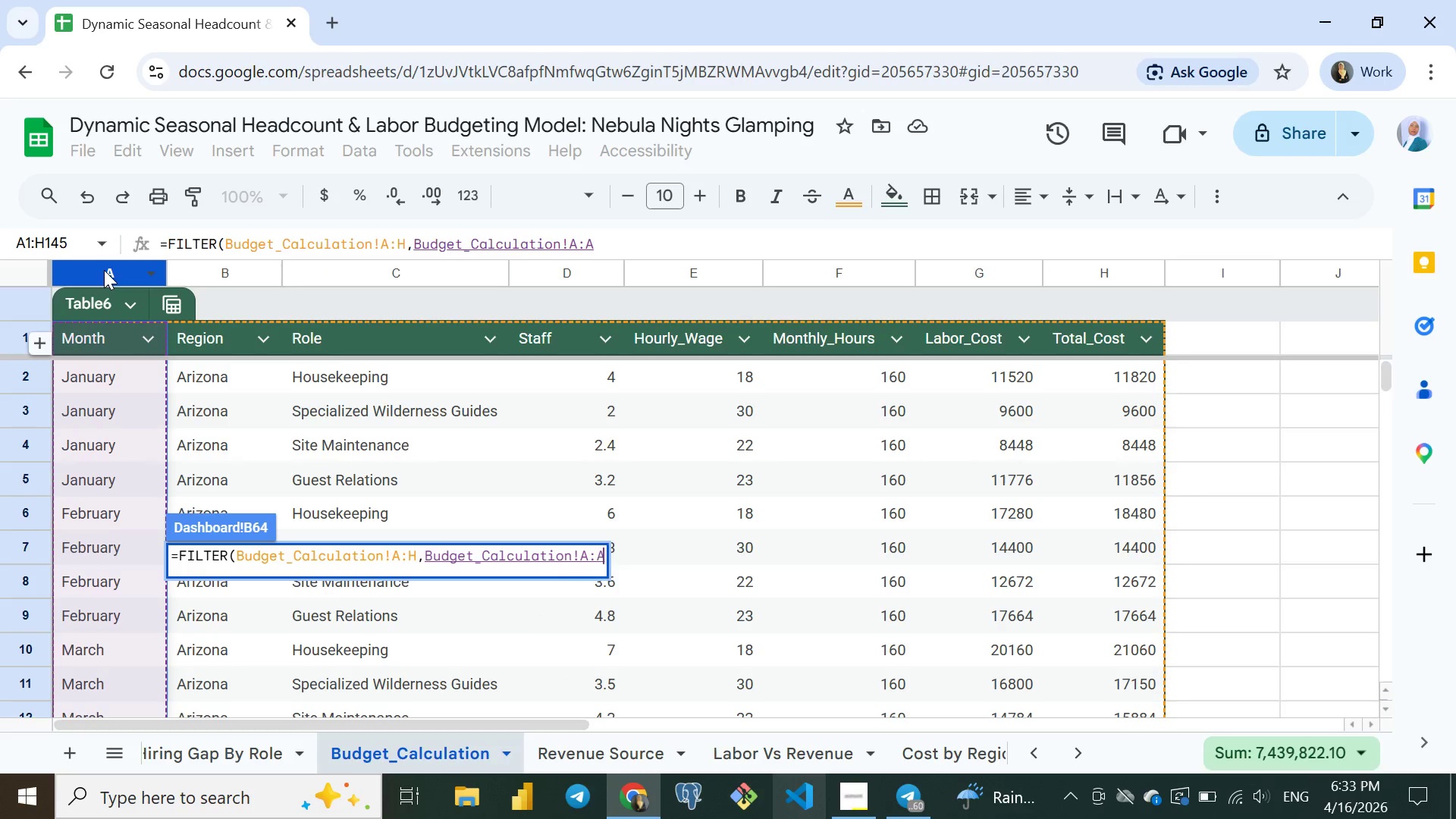 
wait(5.86)
 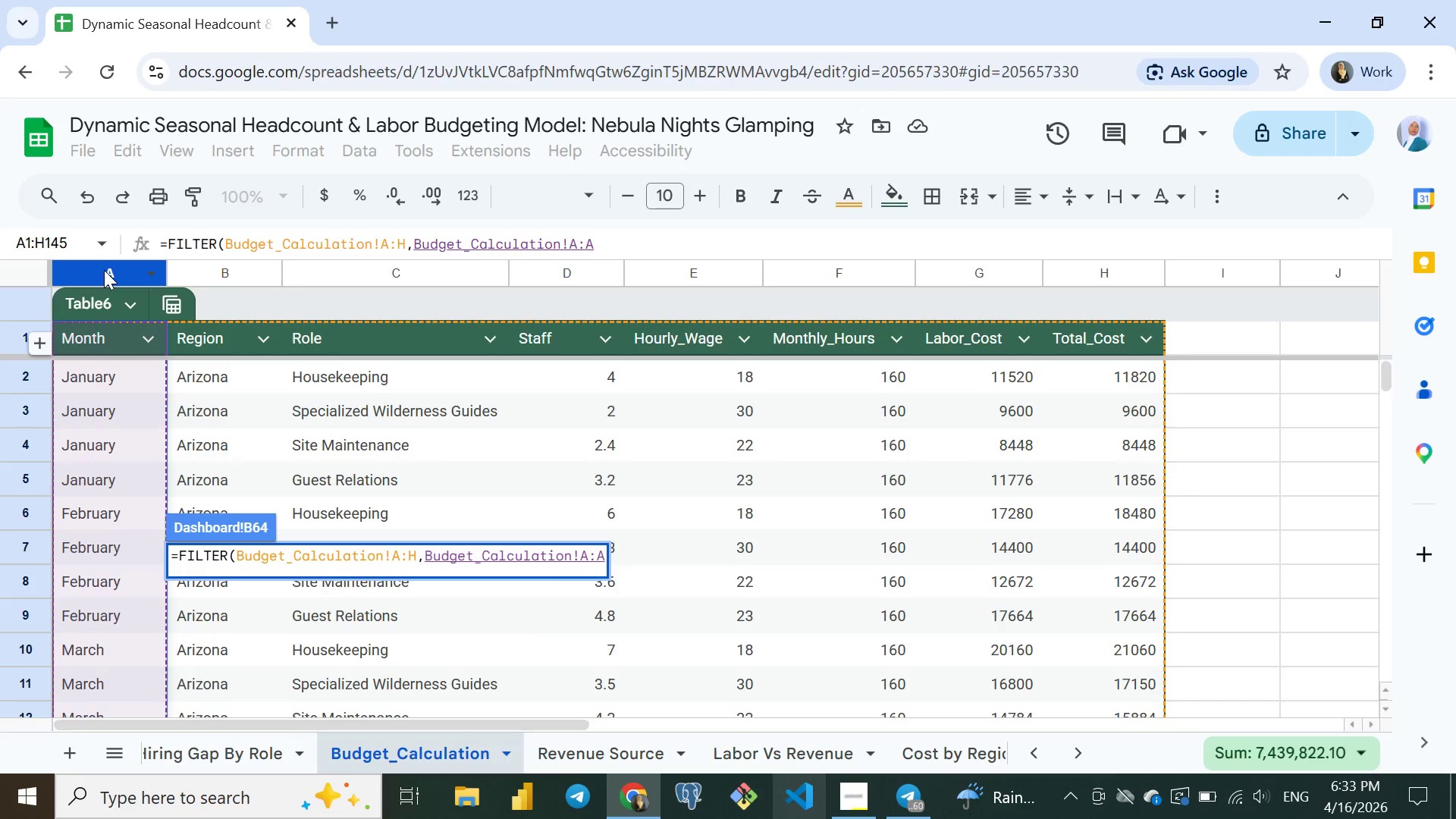 
key(Shift+Comma)
 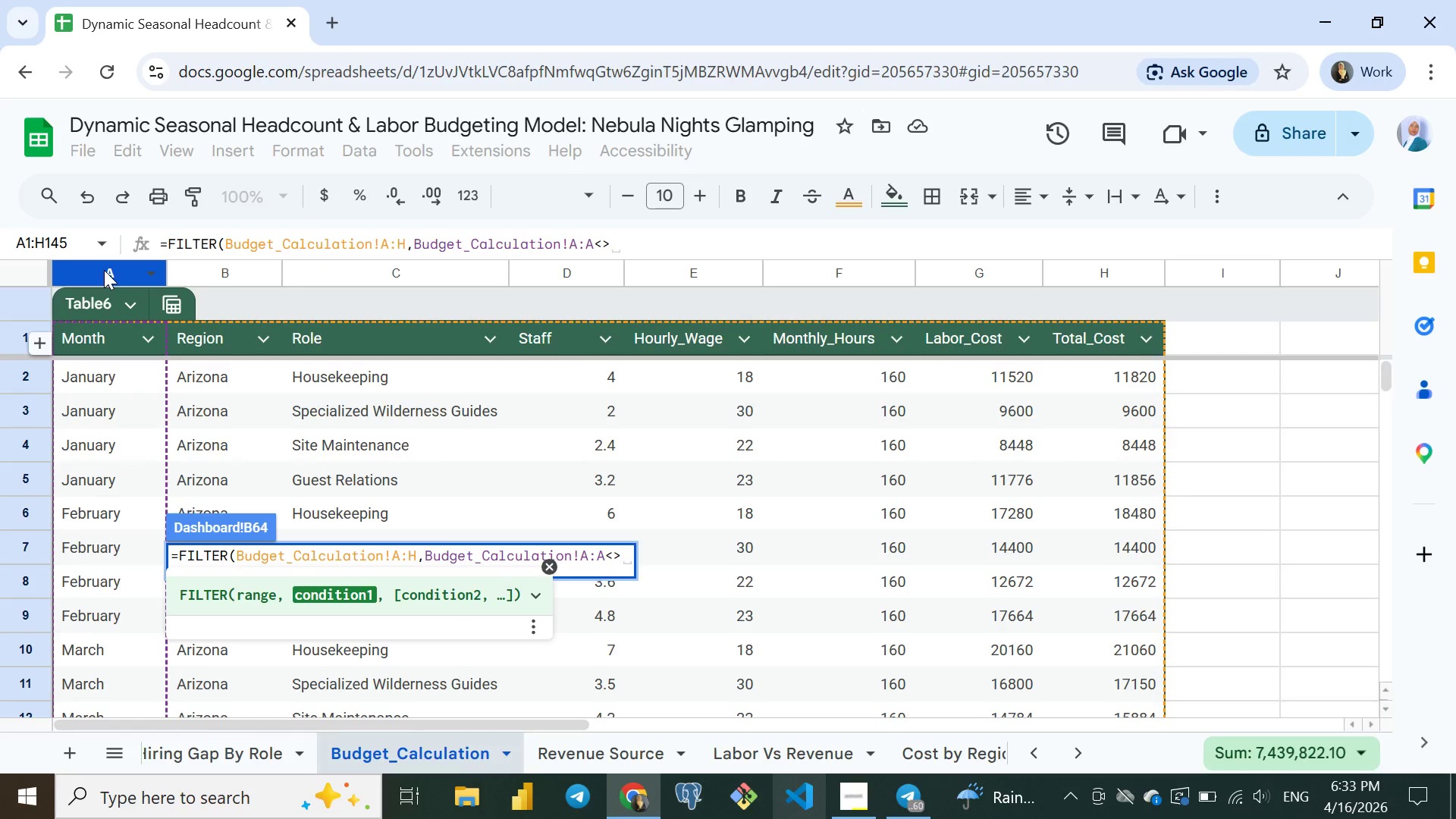 
key(Shift+Period)
 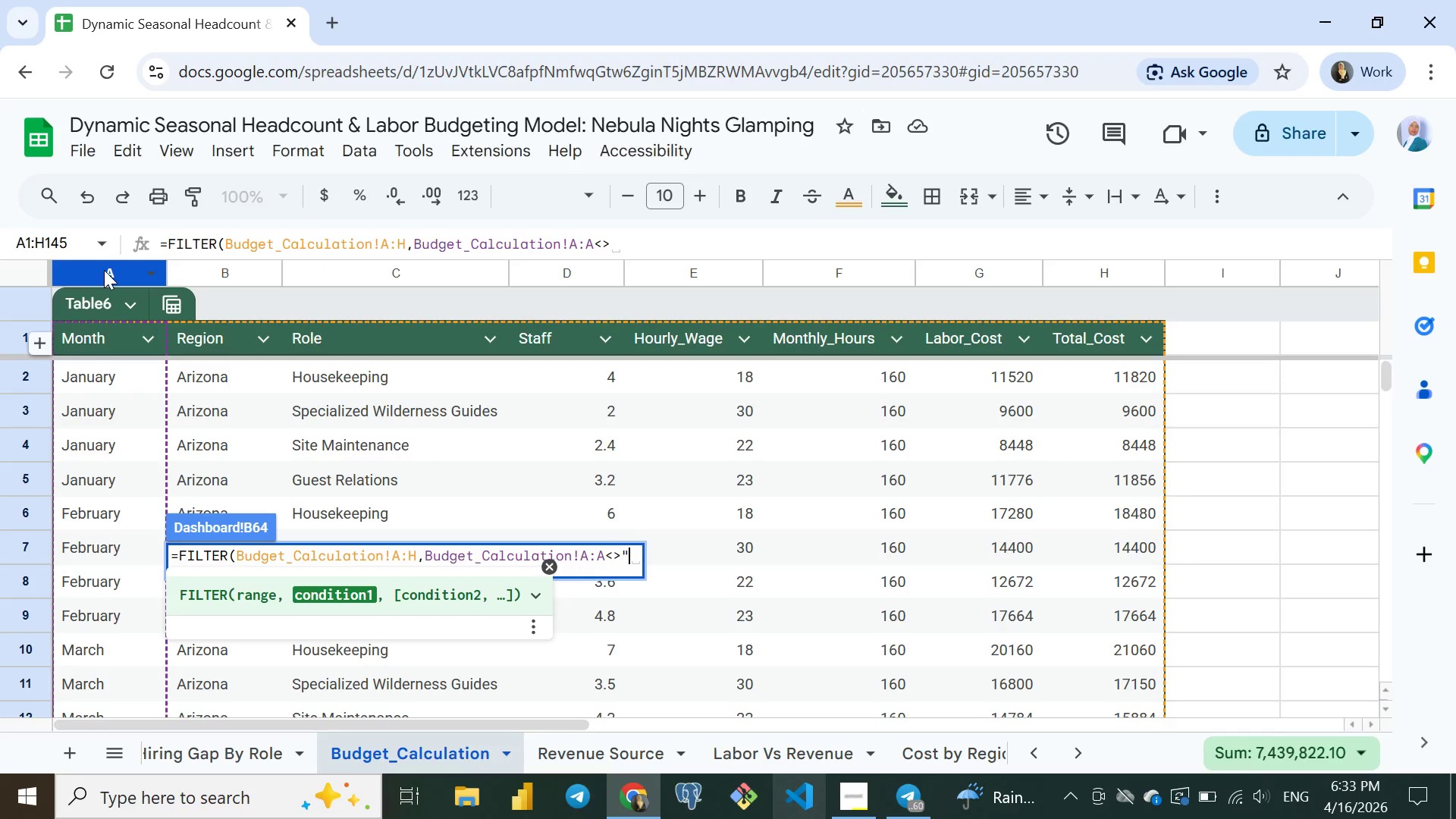 
key(Shift+Quote)
 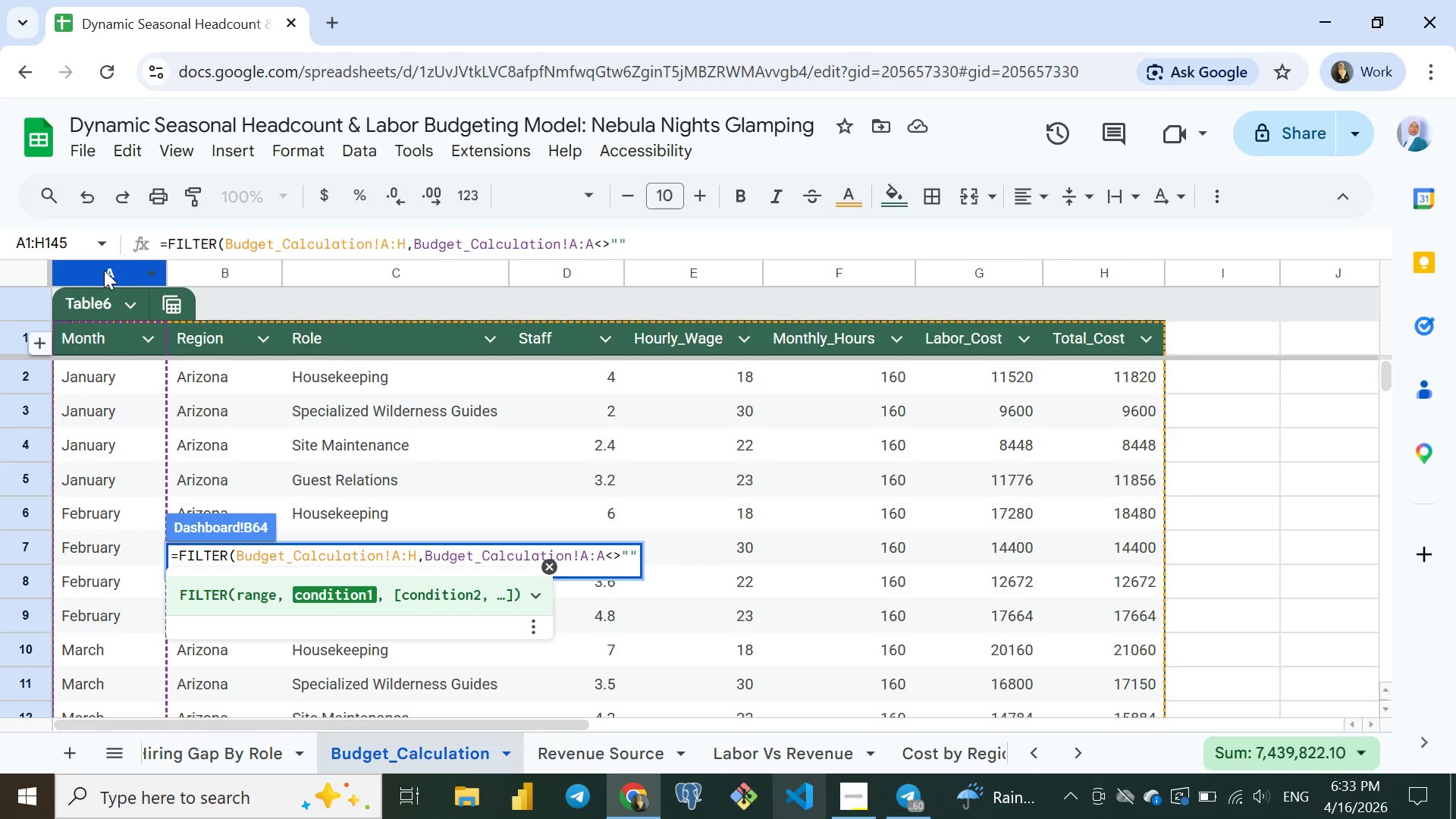 
key(Shift+Quote)
 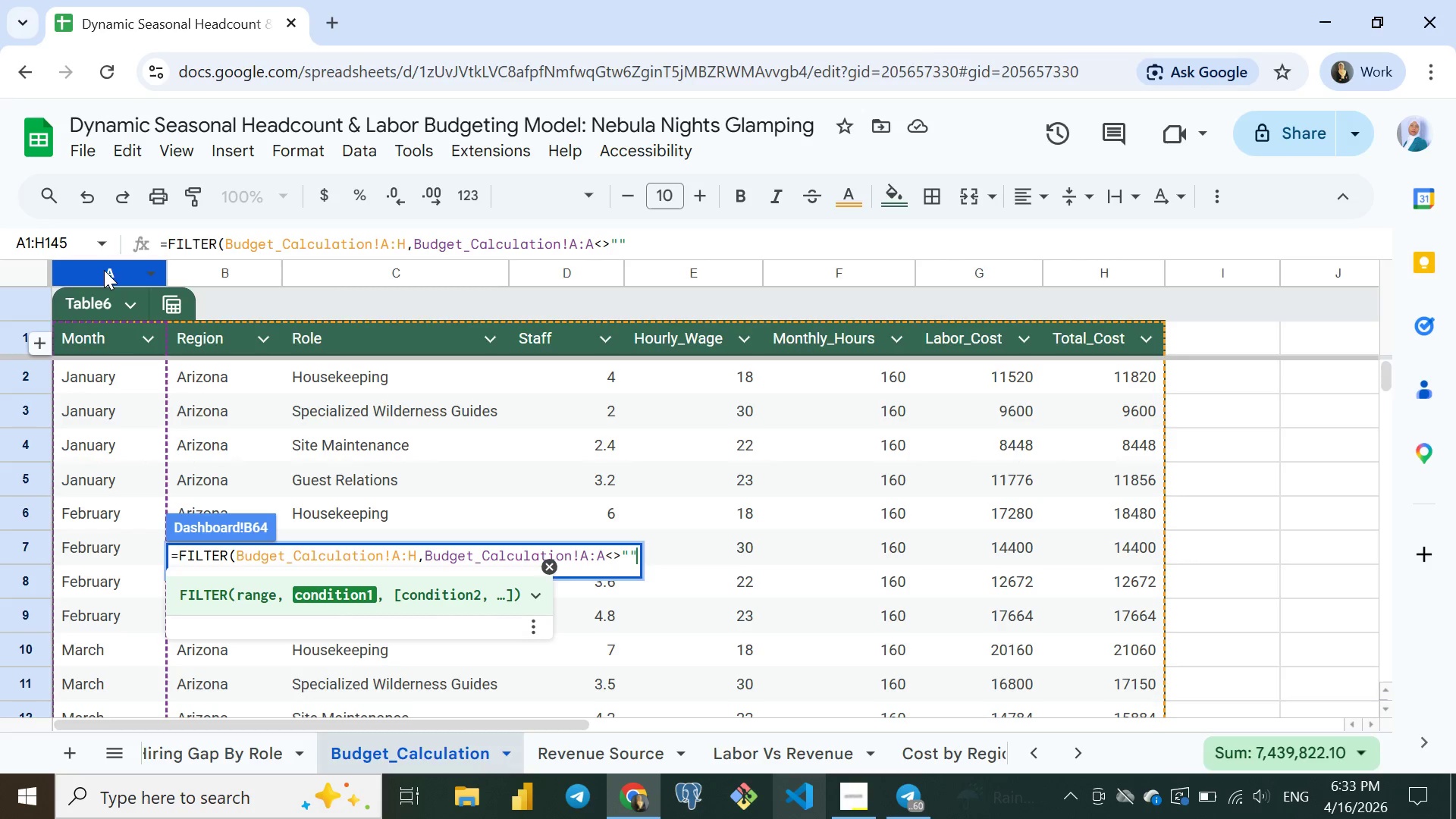 
key(Enter)
 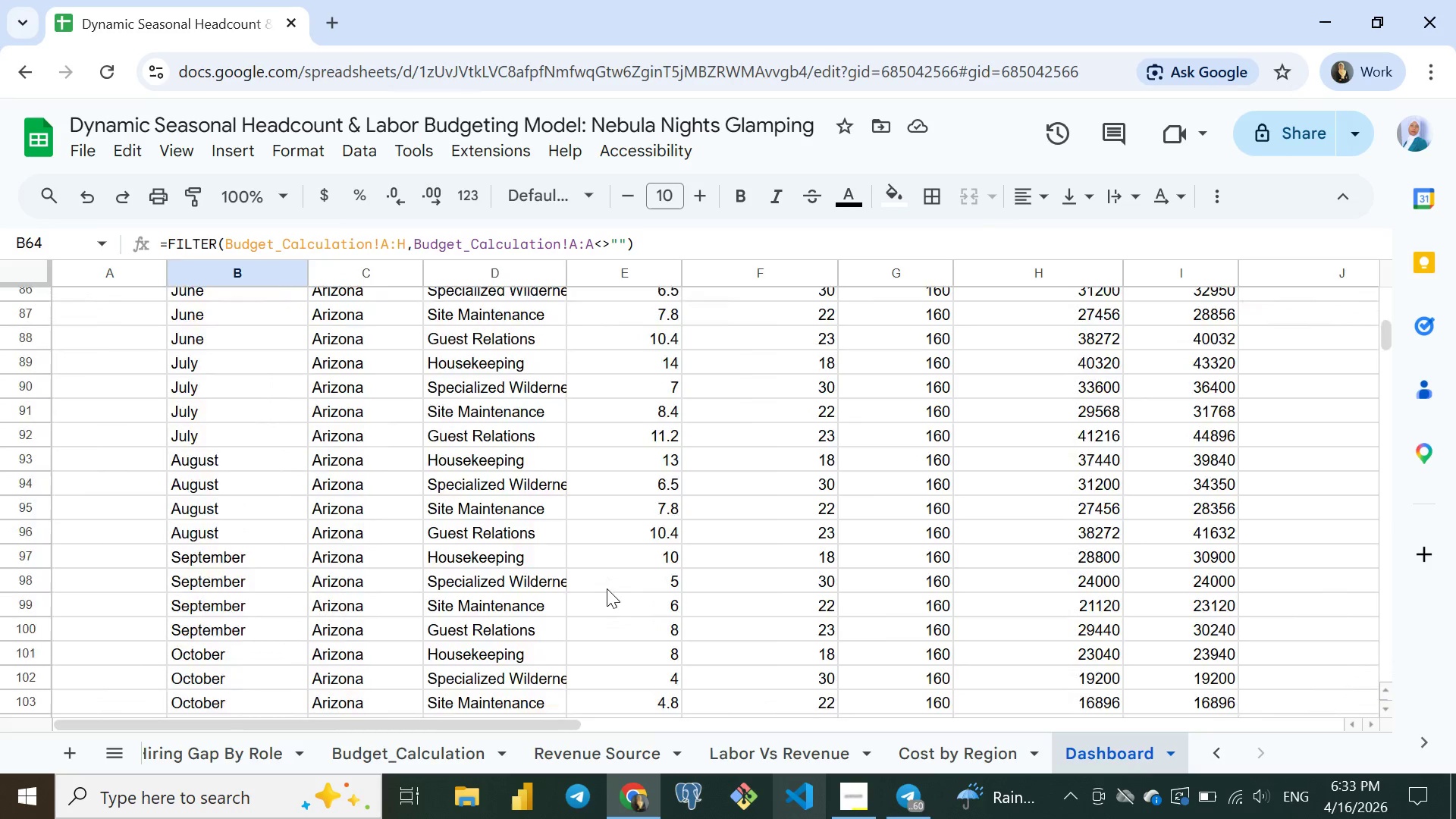 
wait(17.03)
 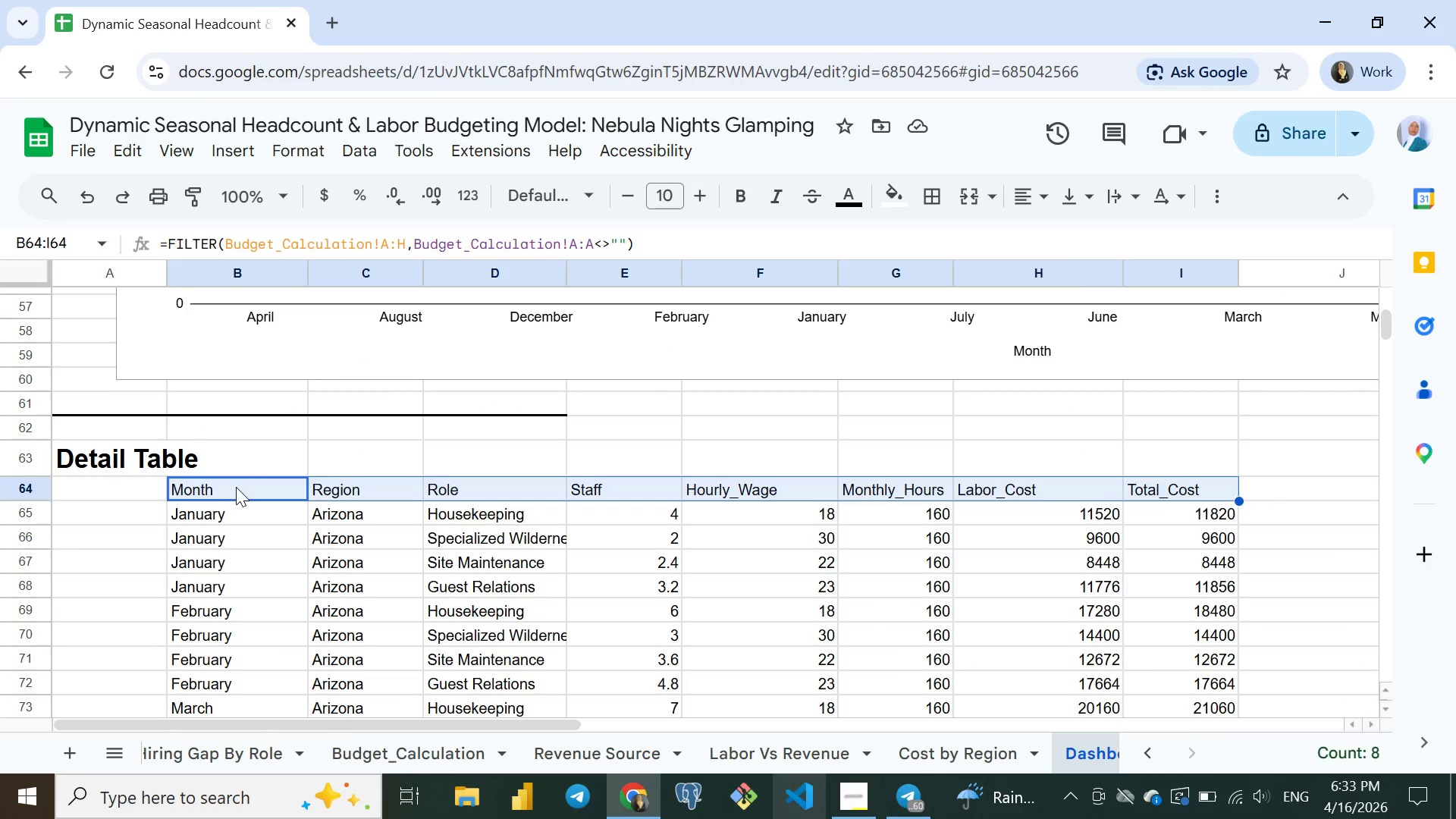 
key(Control+Shift+ArrowRight)
 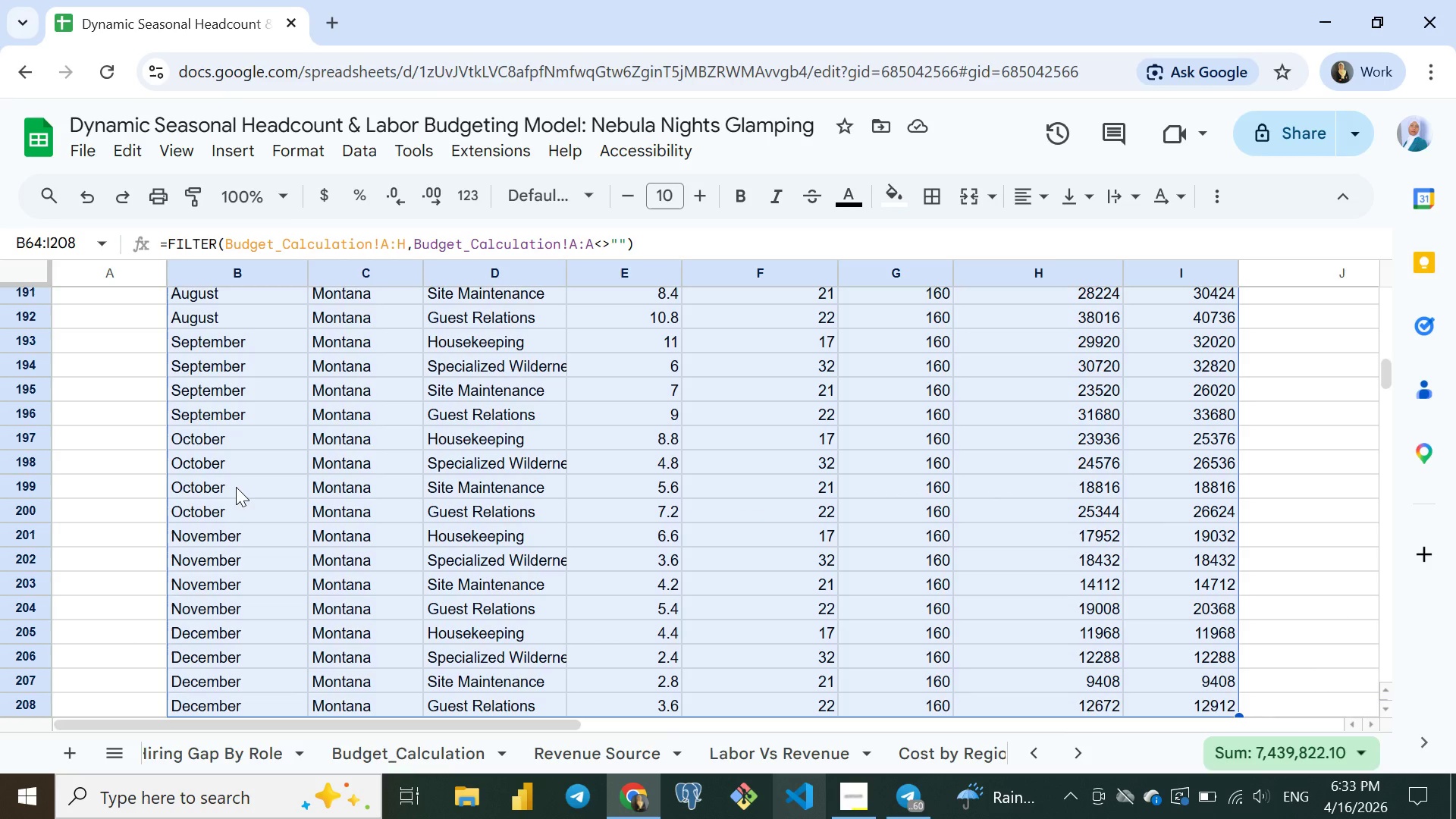 
key(Control+Shift+ArrowDown)
 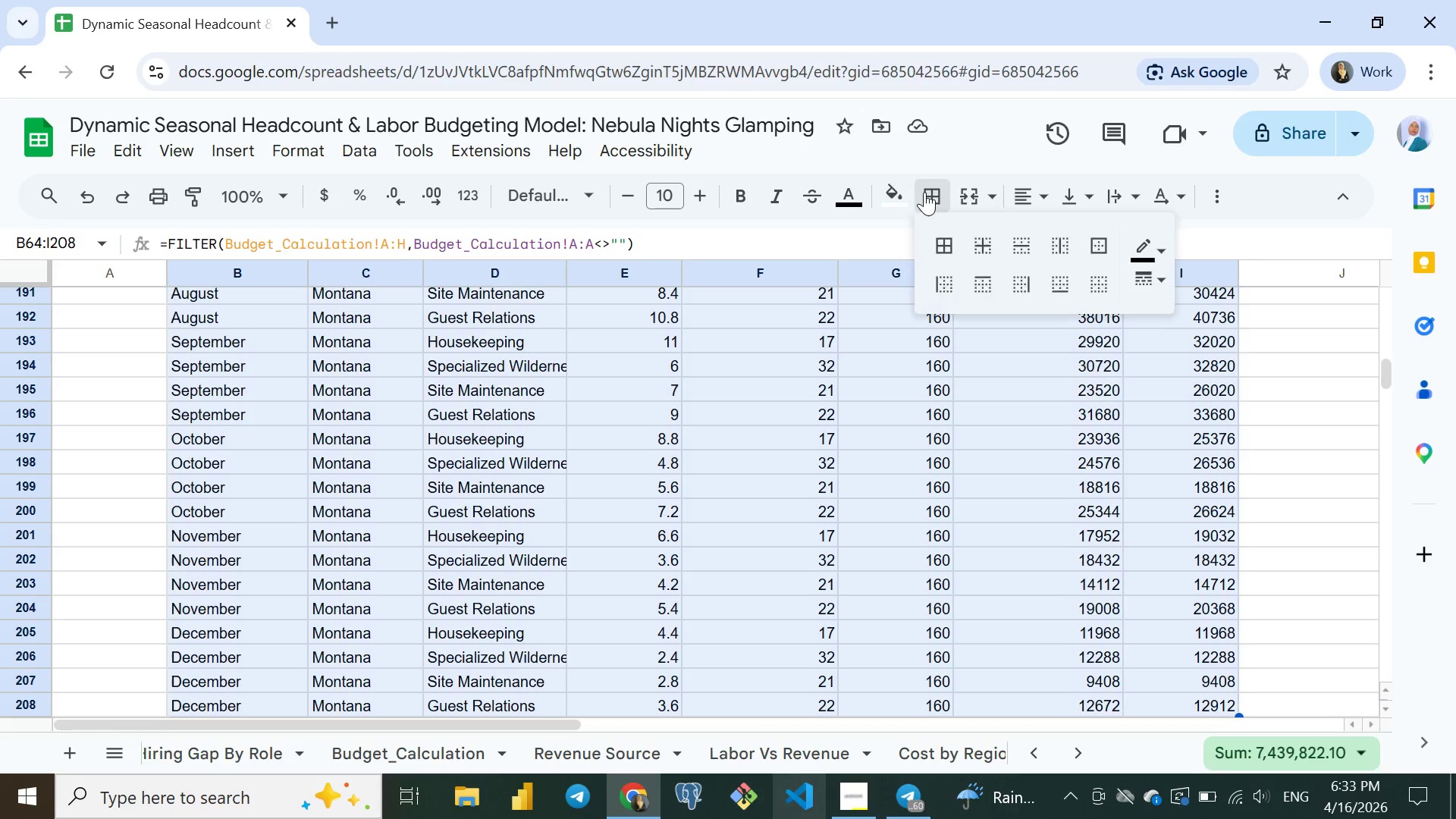 
left_click([924, 192])
 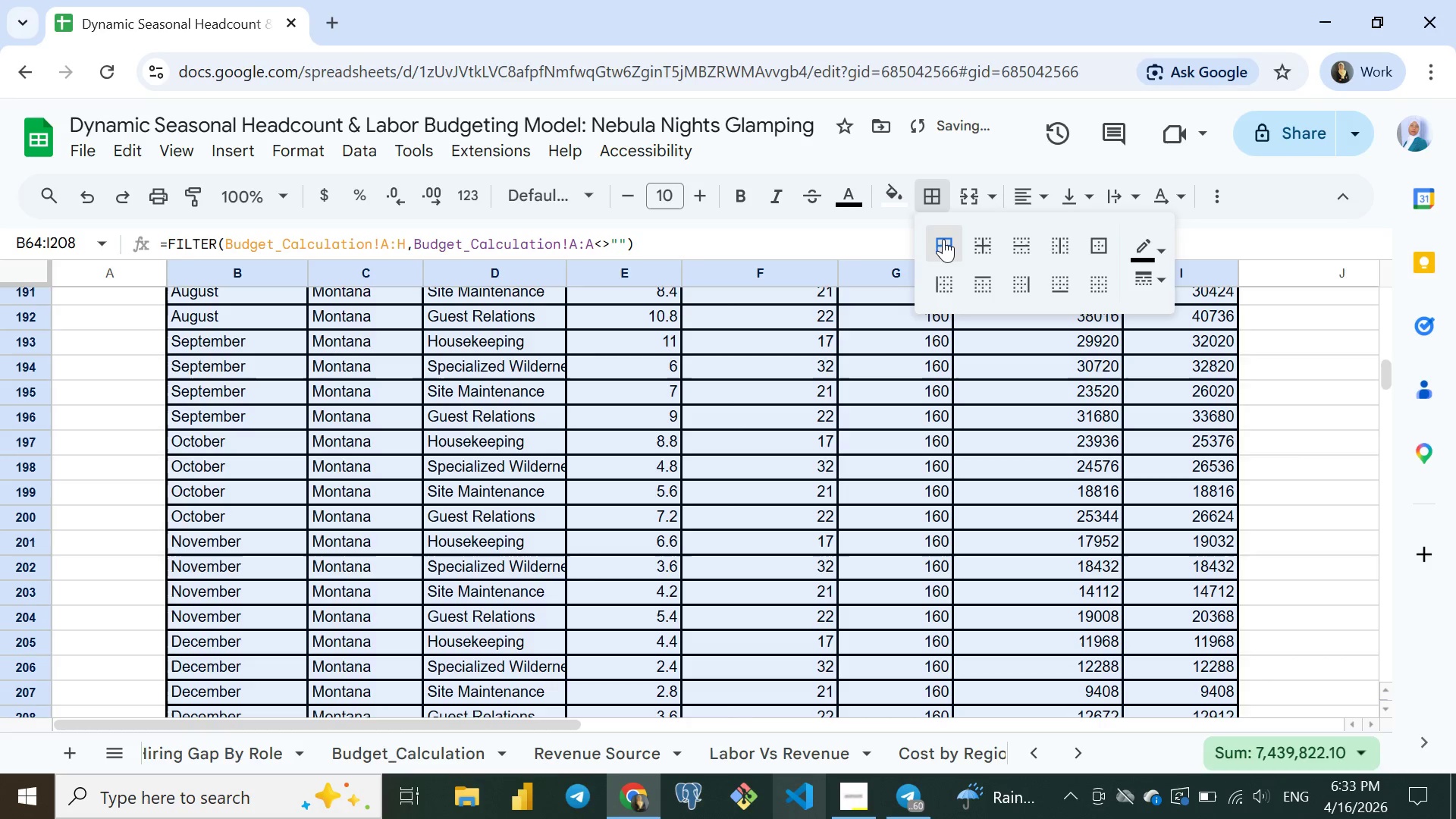 
left_click([943, 239])
 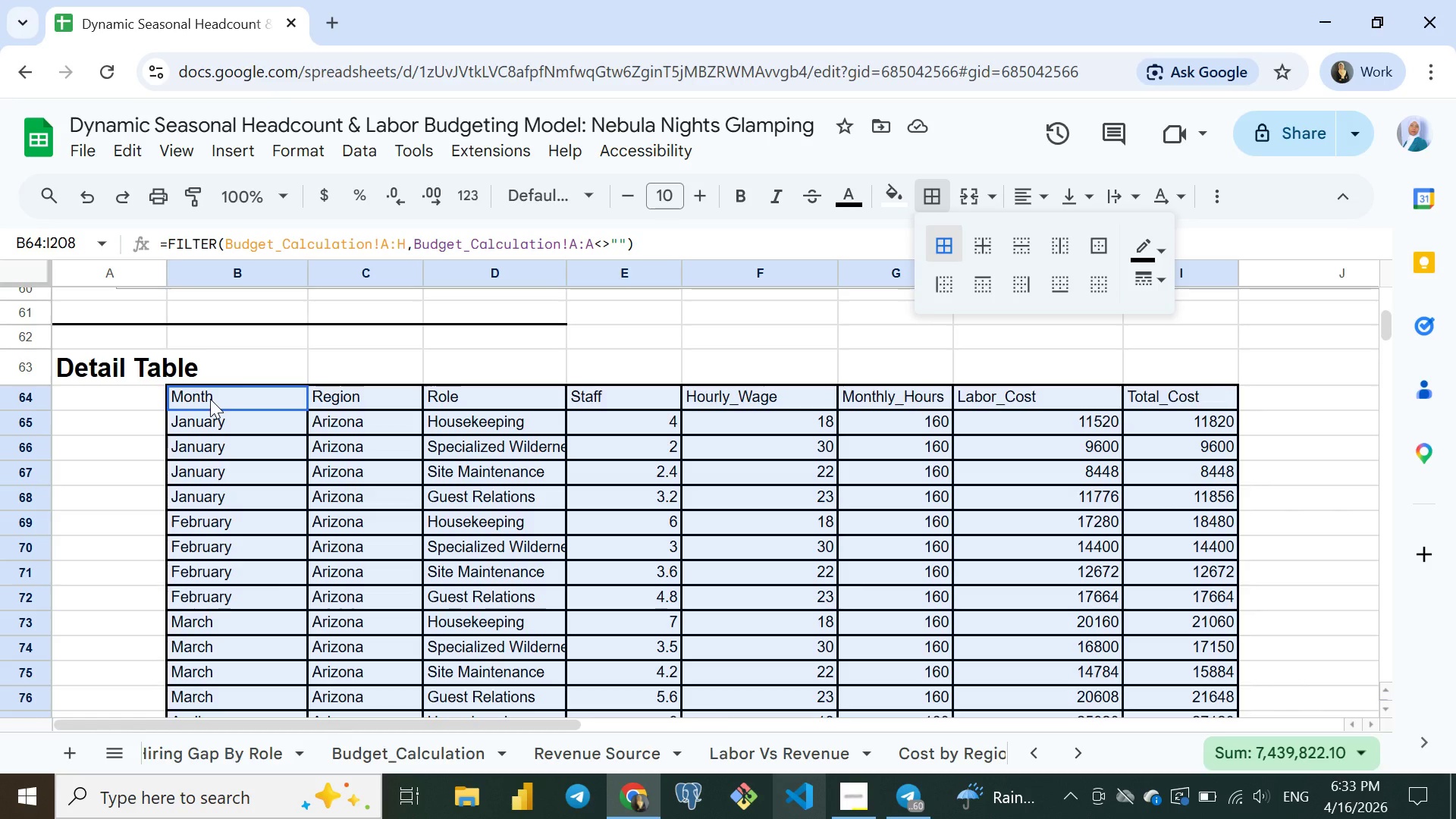 
wait(27.17)
 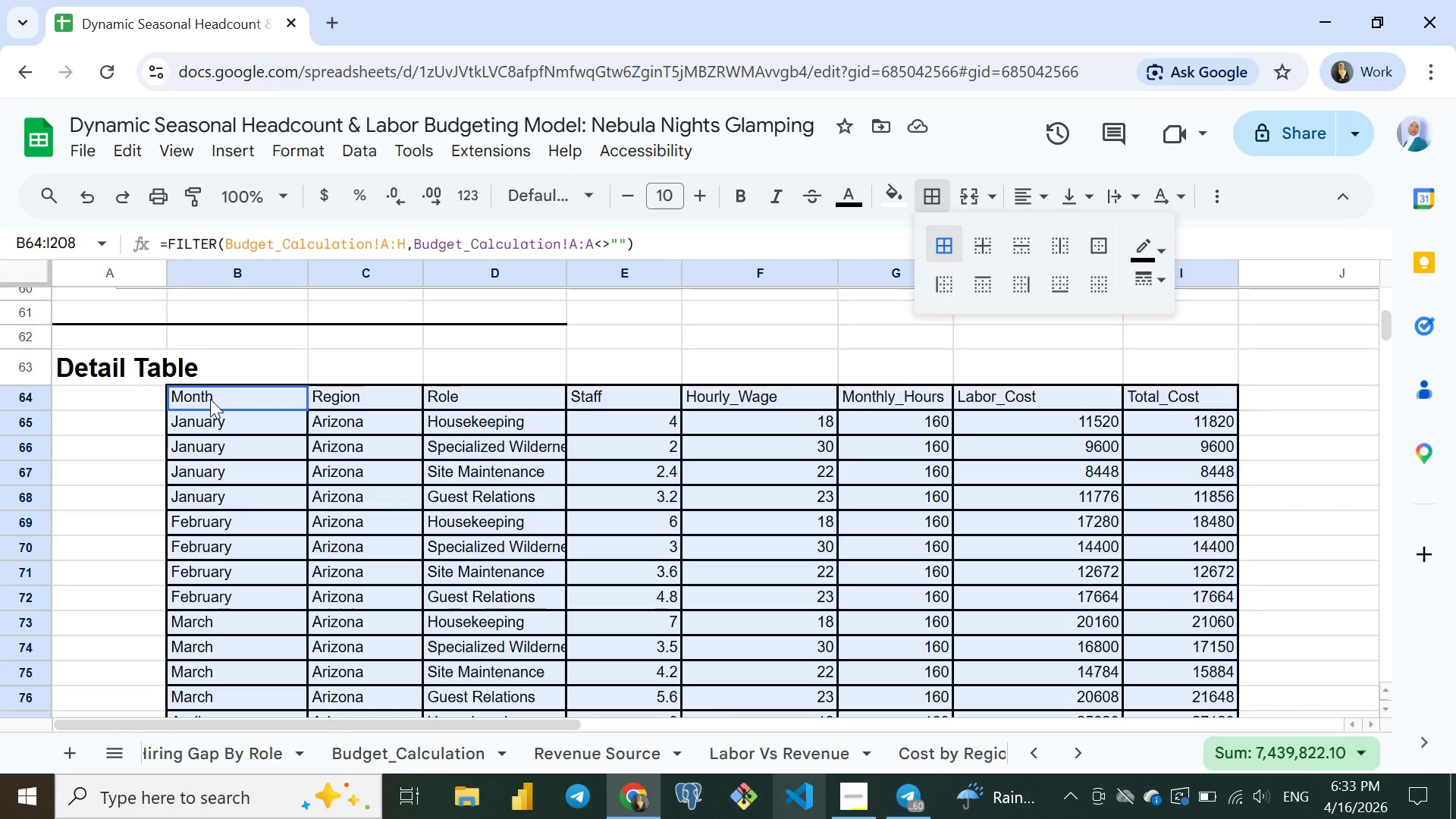 
left_click([802, 419])
 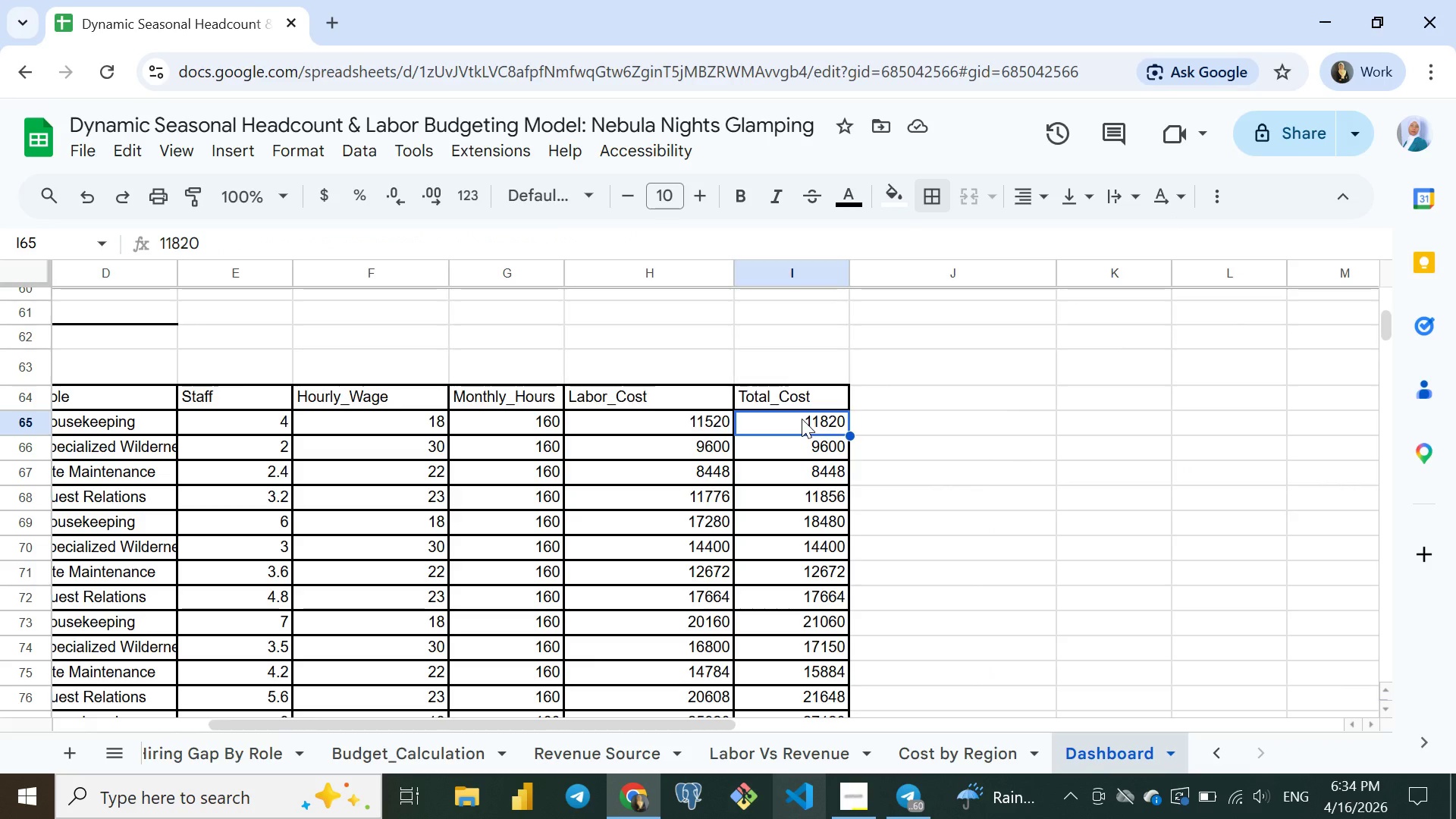 
key(Control+Shift+ArrowDown)
 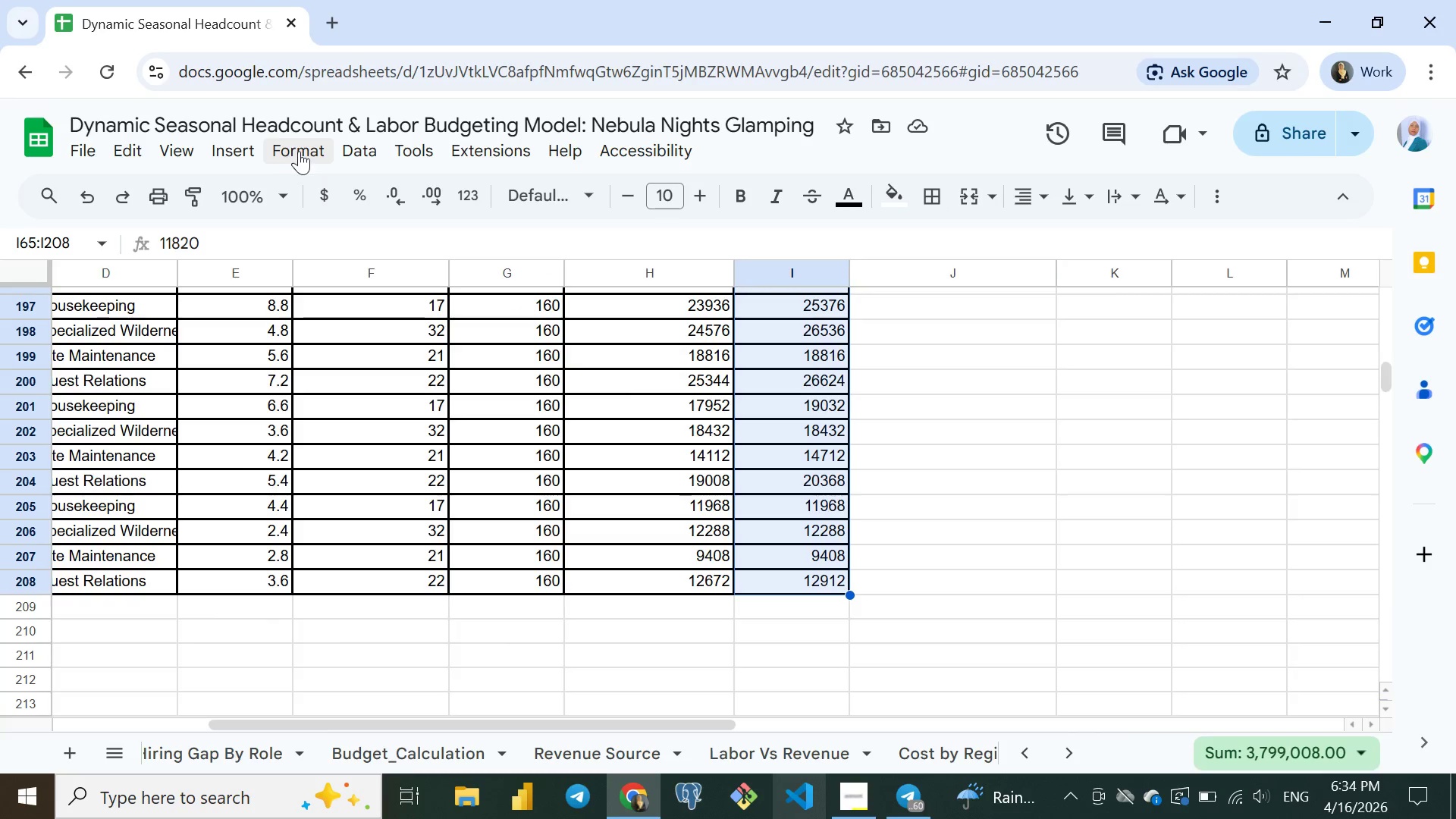 
left_click([300, 149])
 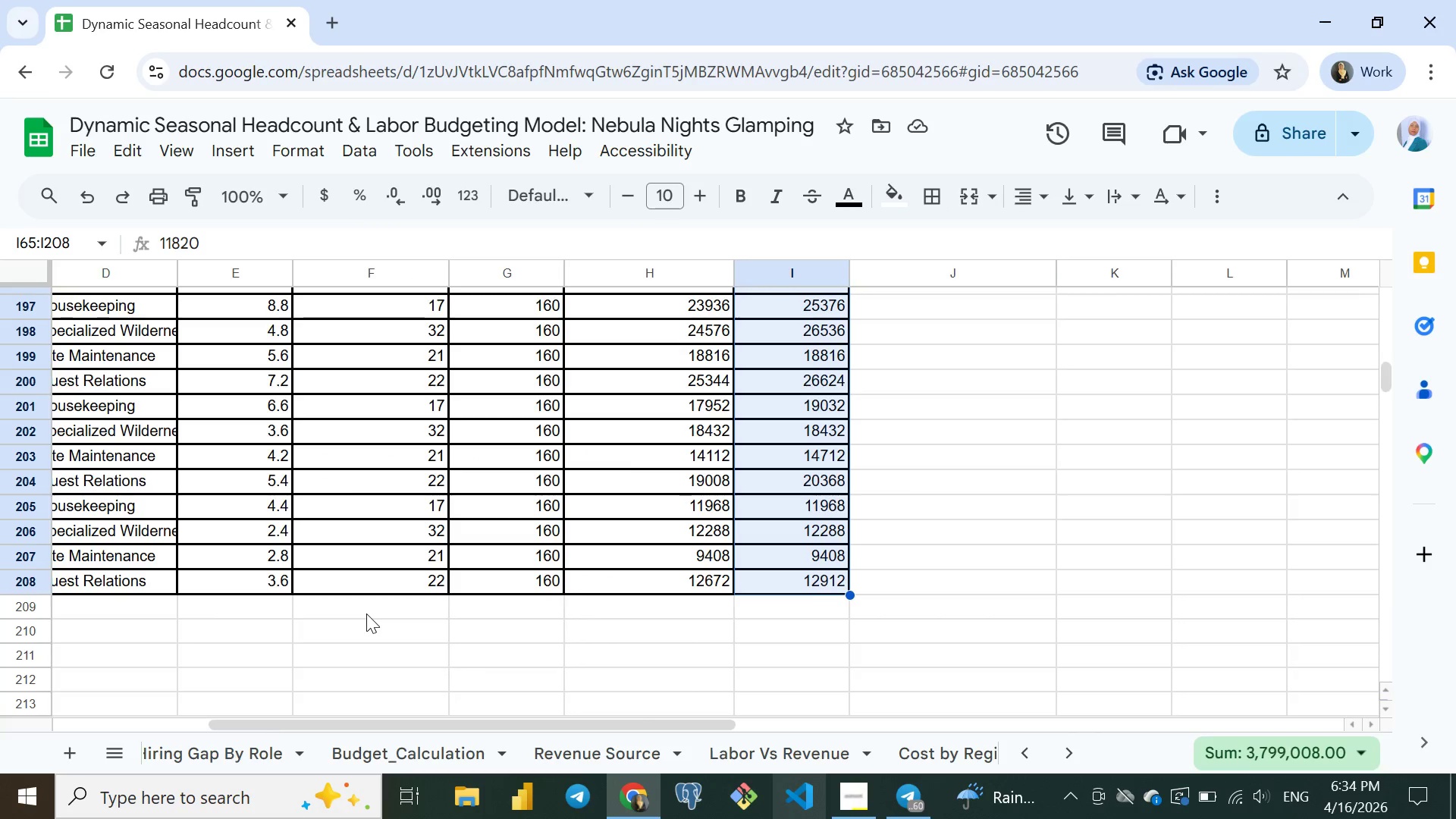 
left_click([366, 613])
 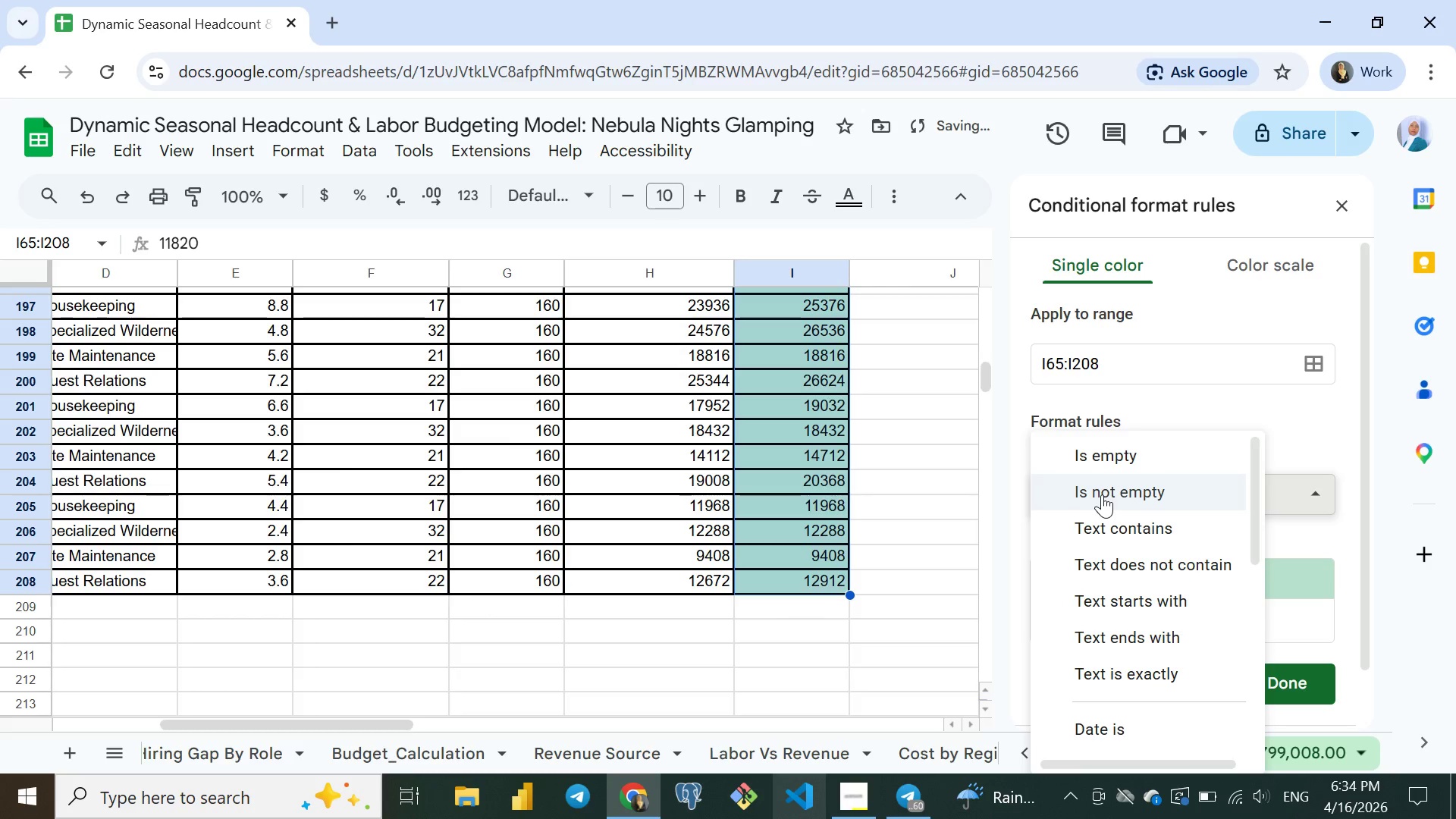 
left_click([1102, 494])
 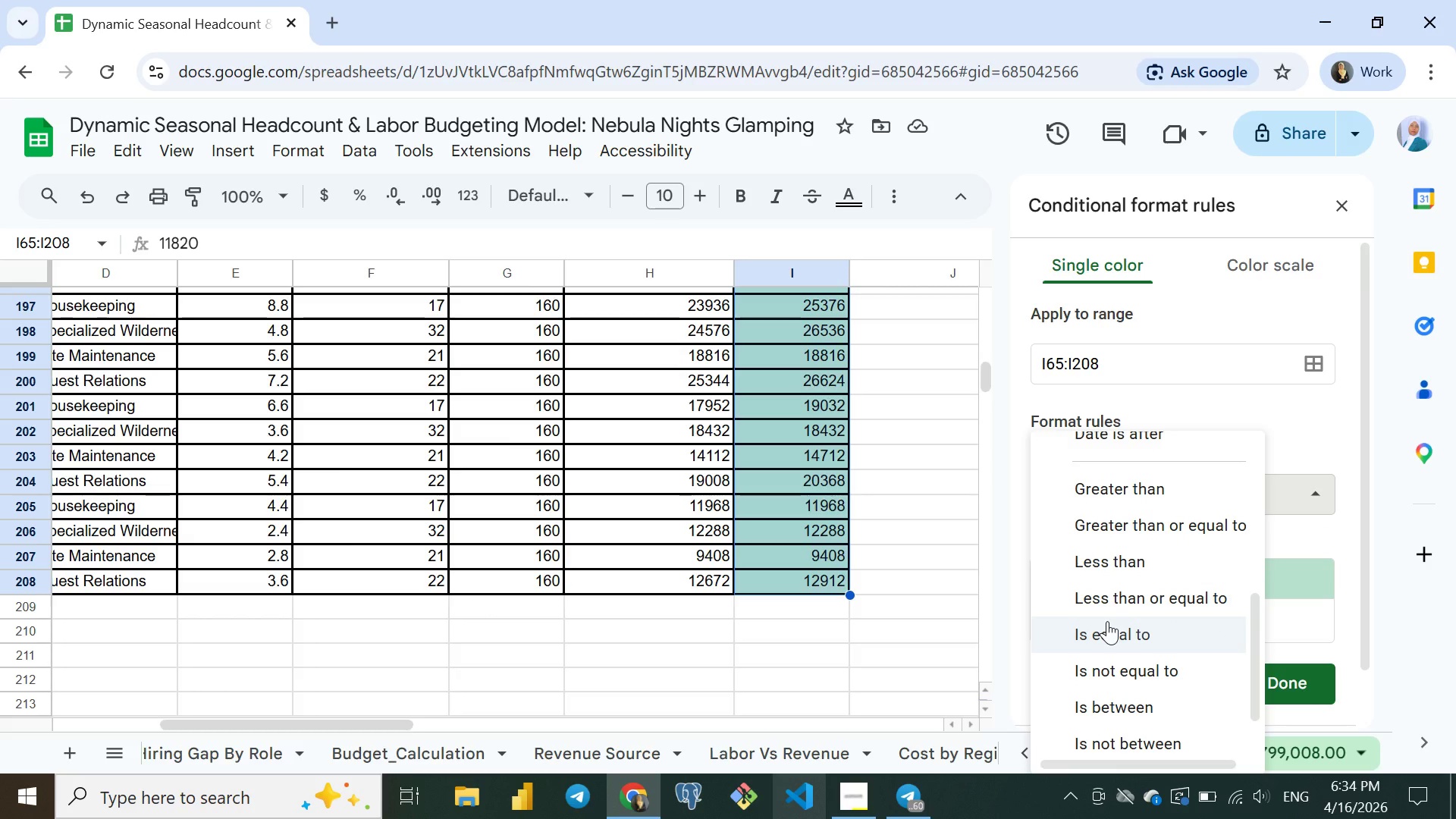 
wait(8.34)
 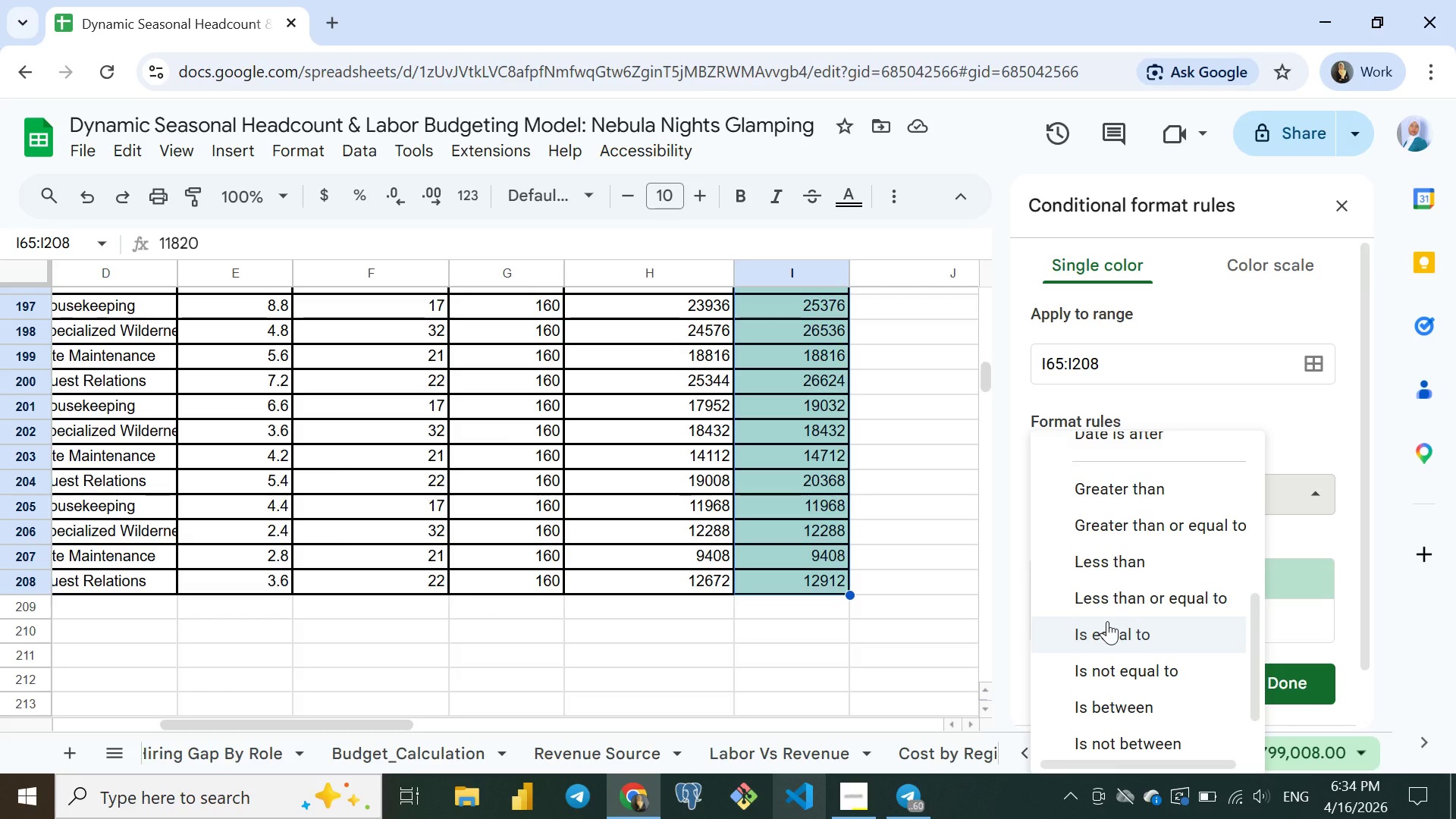 
left_click([1107, 506])
 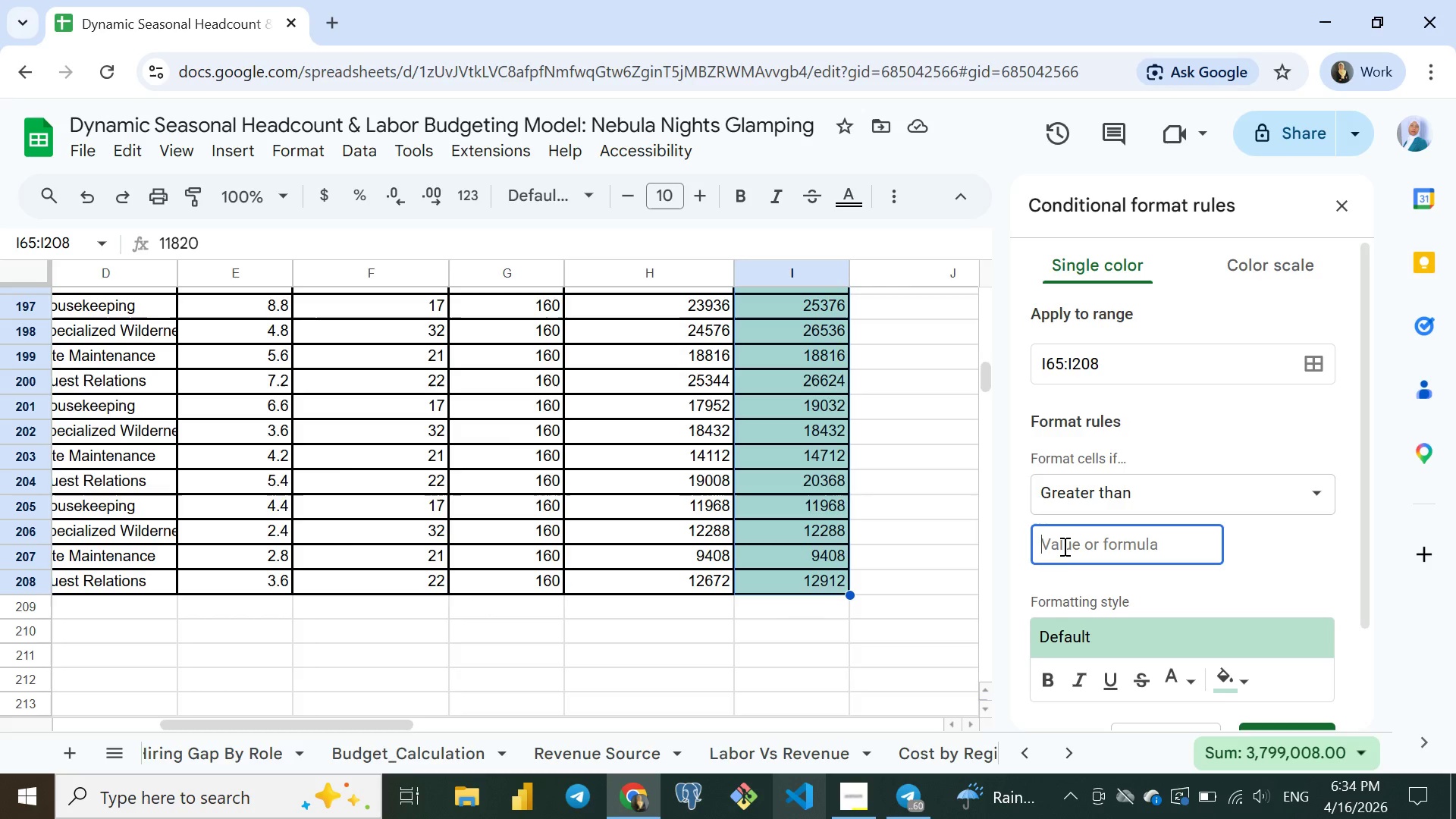 
left_click([1063, 546])
 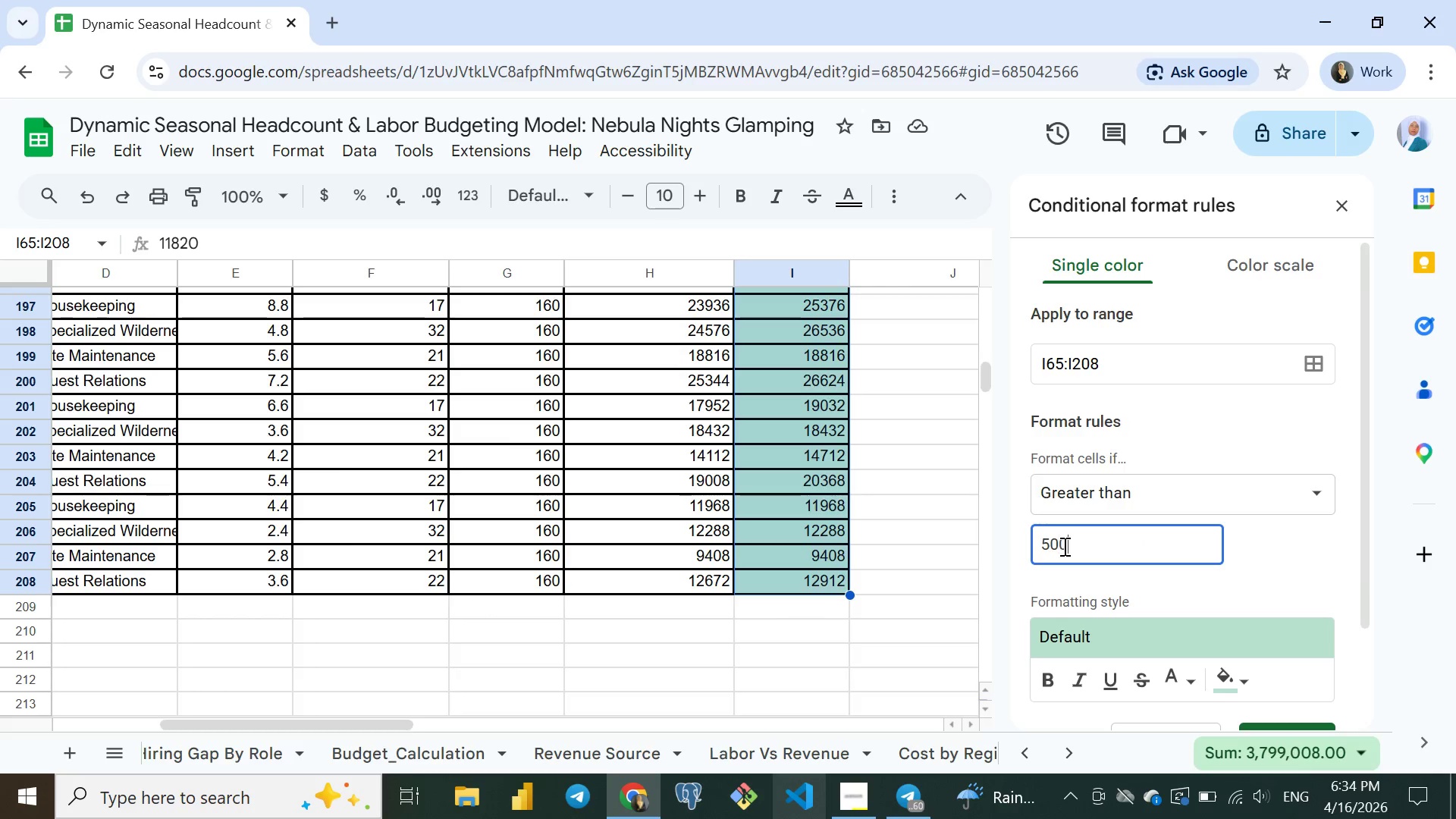 
type(5000)
 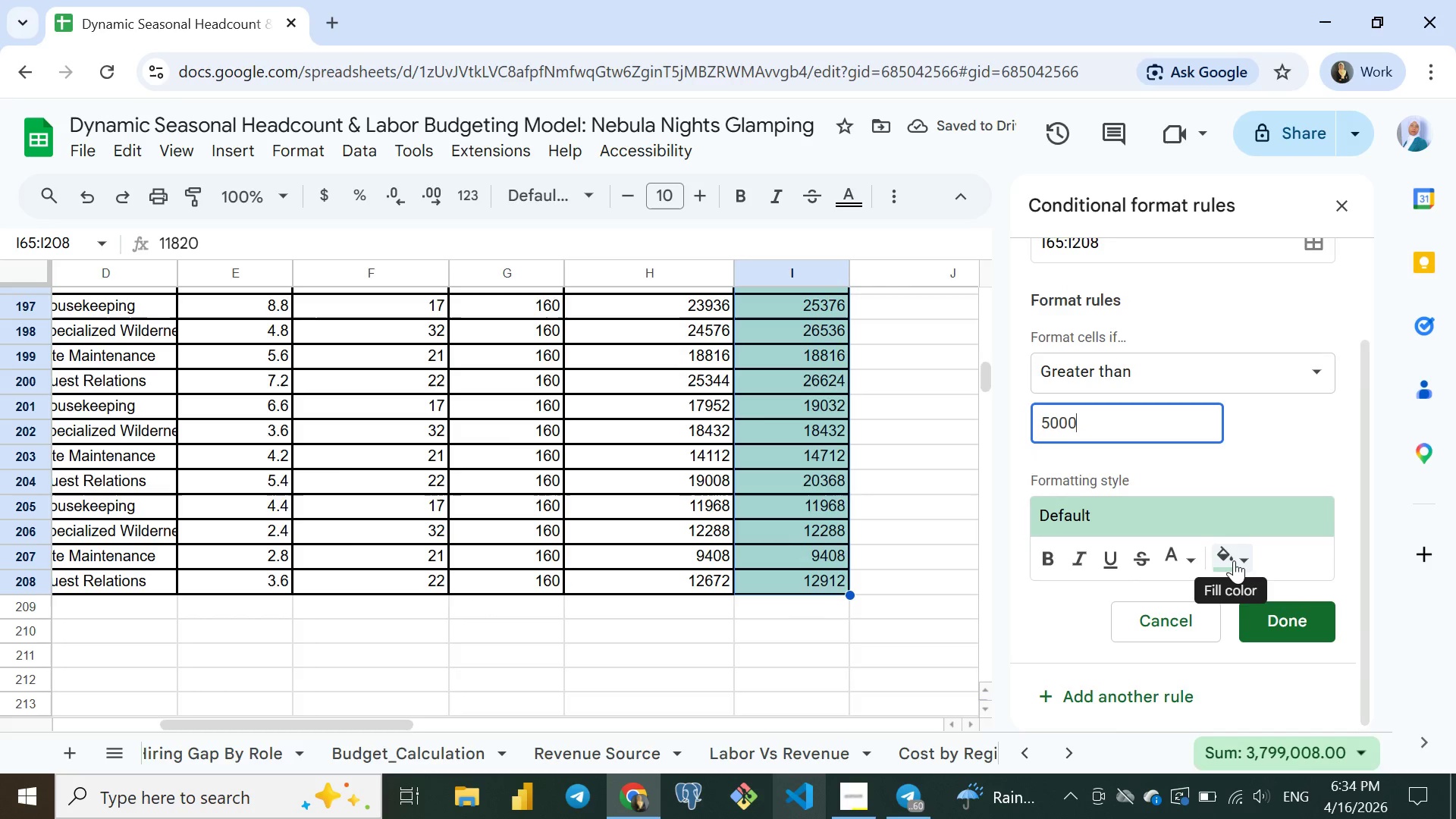 
left_click([1234, 560])
 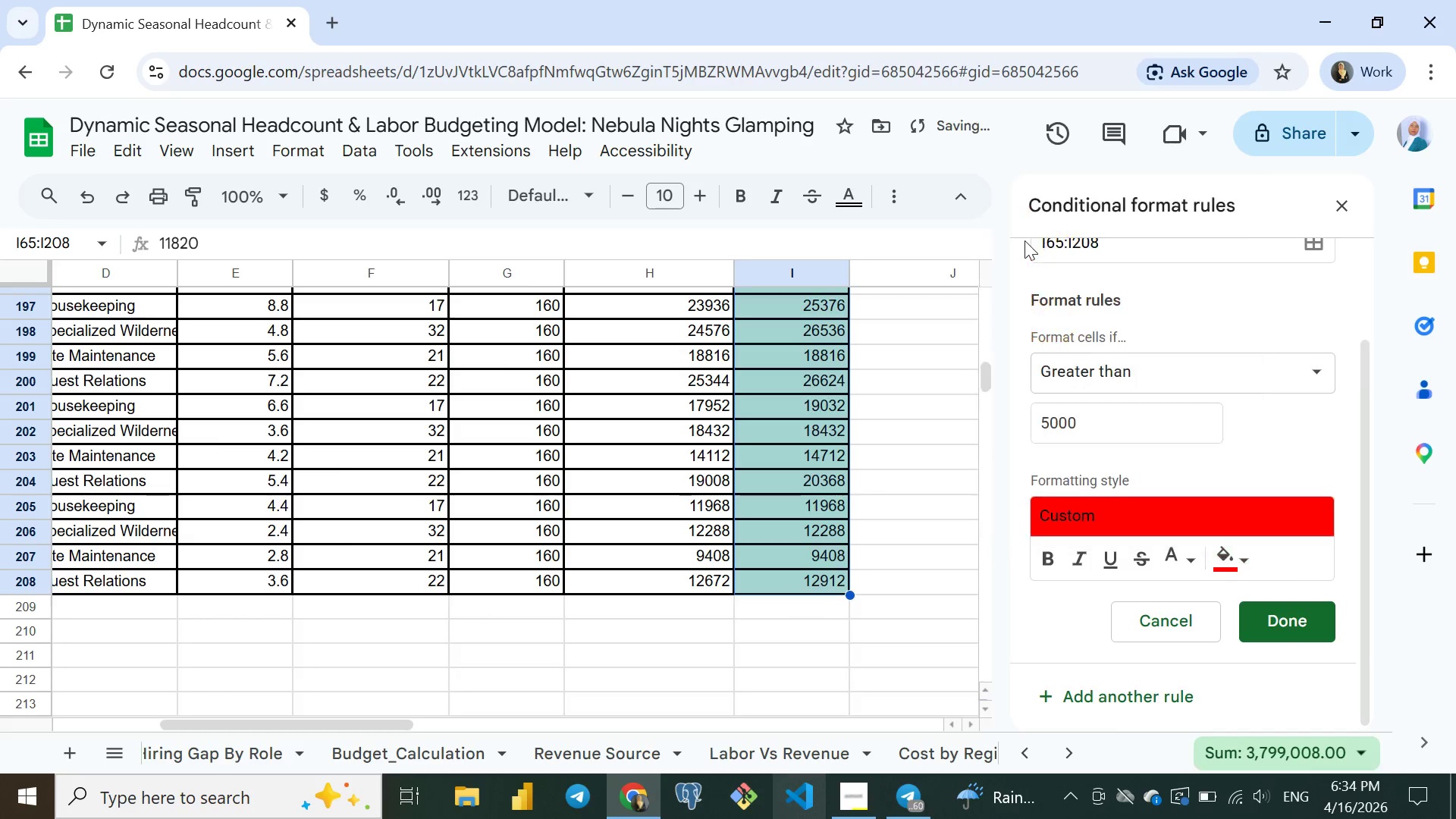 
left_click([1025, 240])
 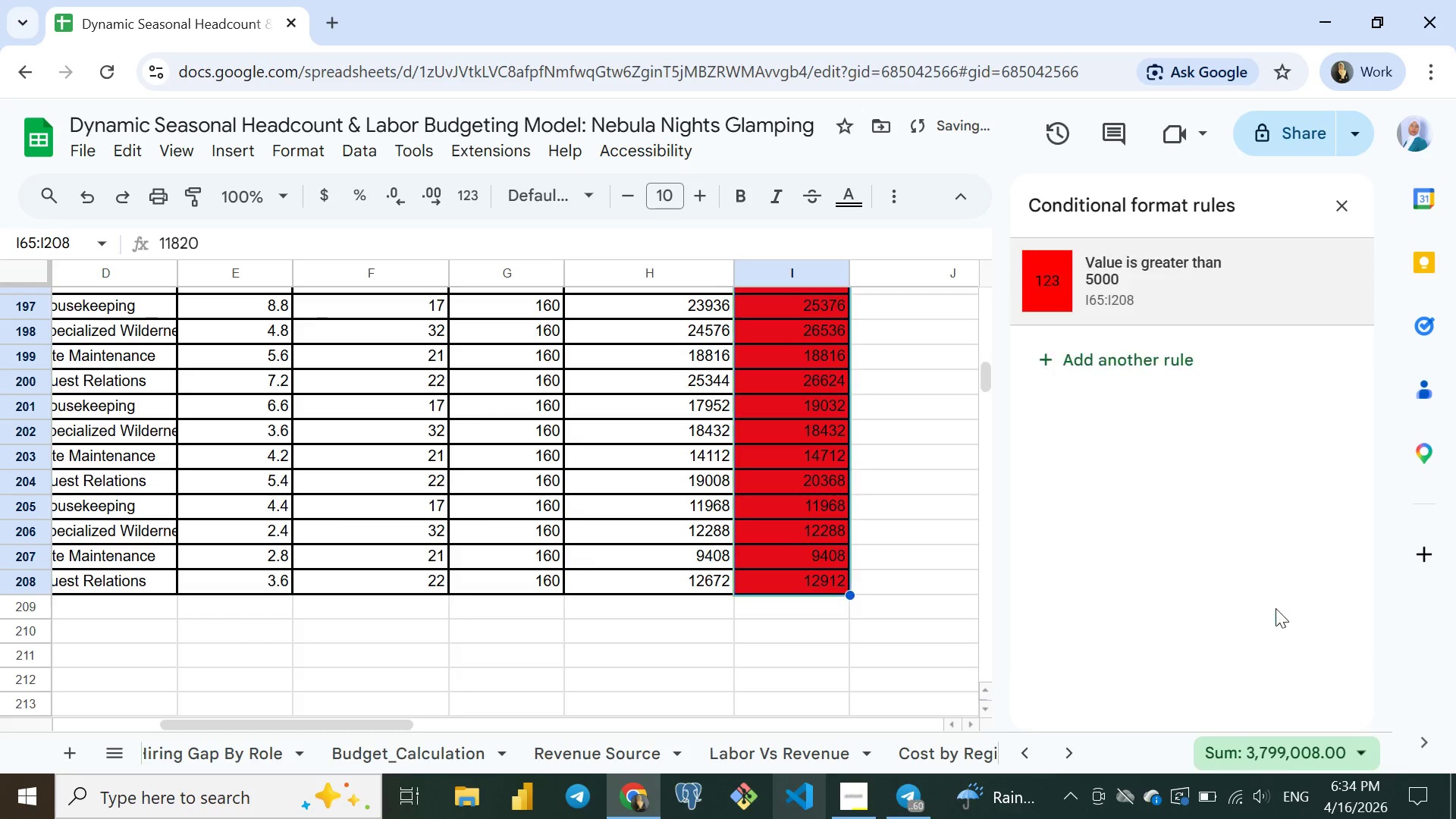 
left_click([1276, 608])
 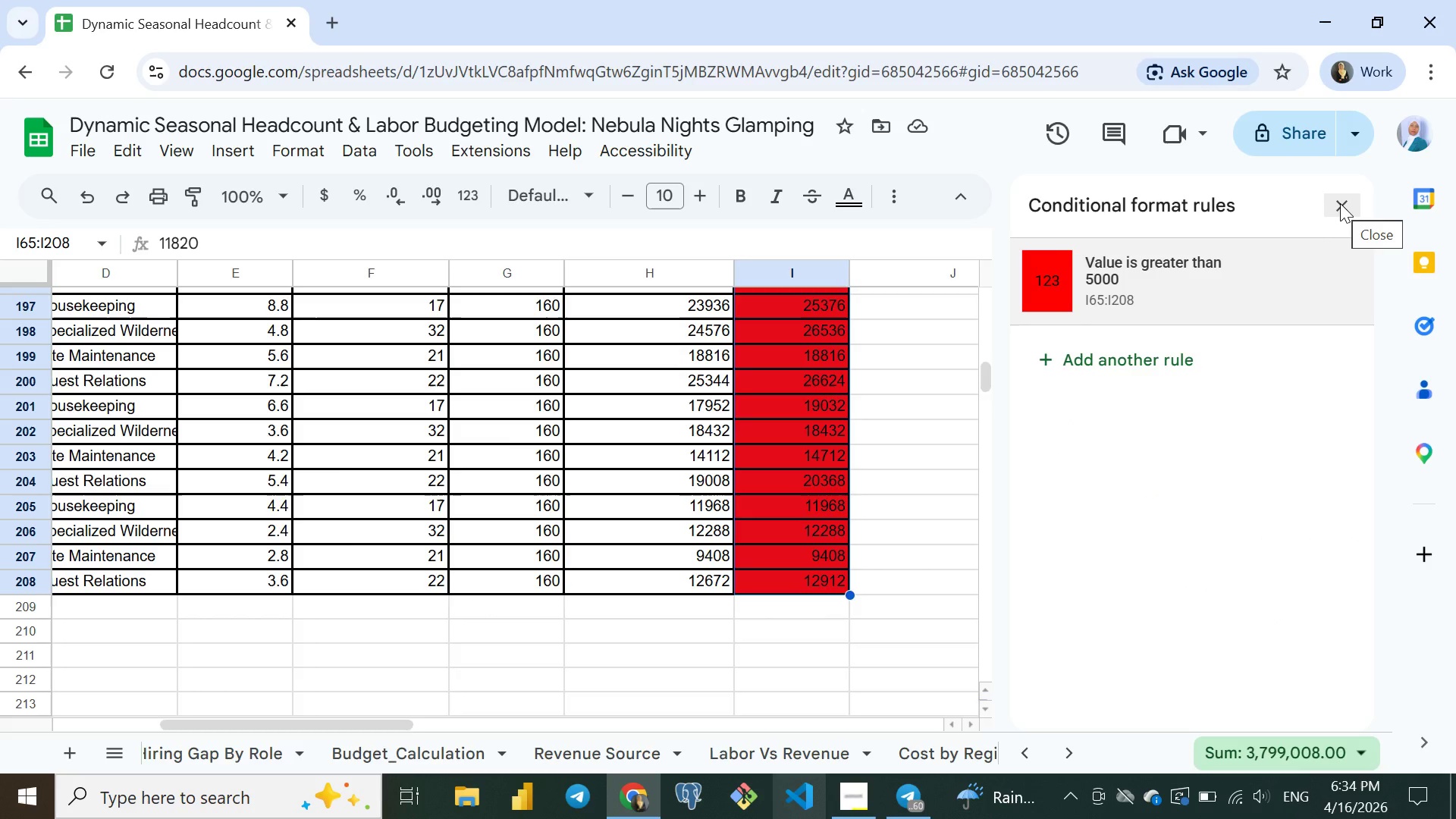 
left_click([1340, 203])
 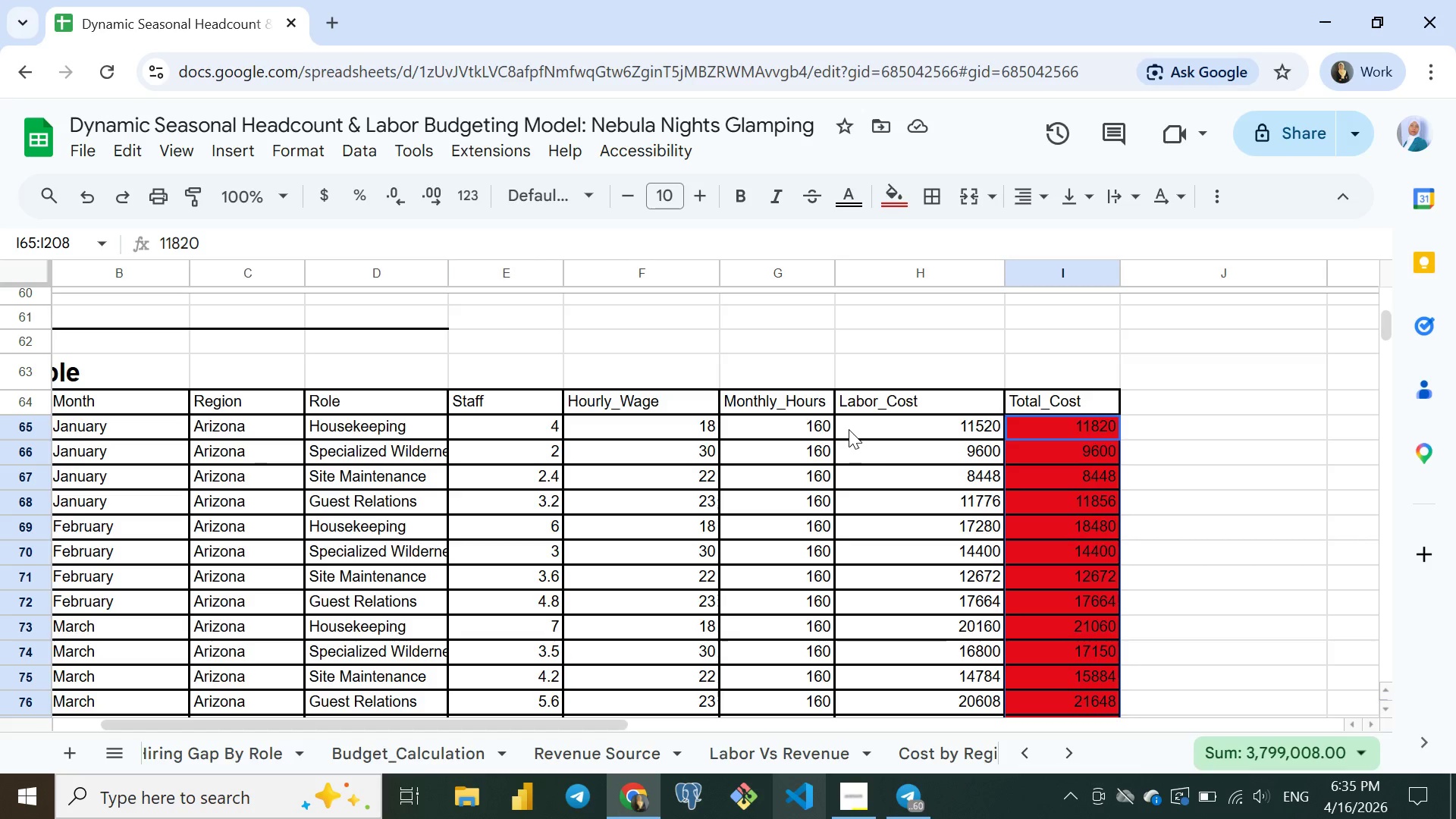 
wait(45.02)
 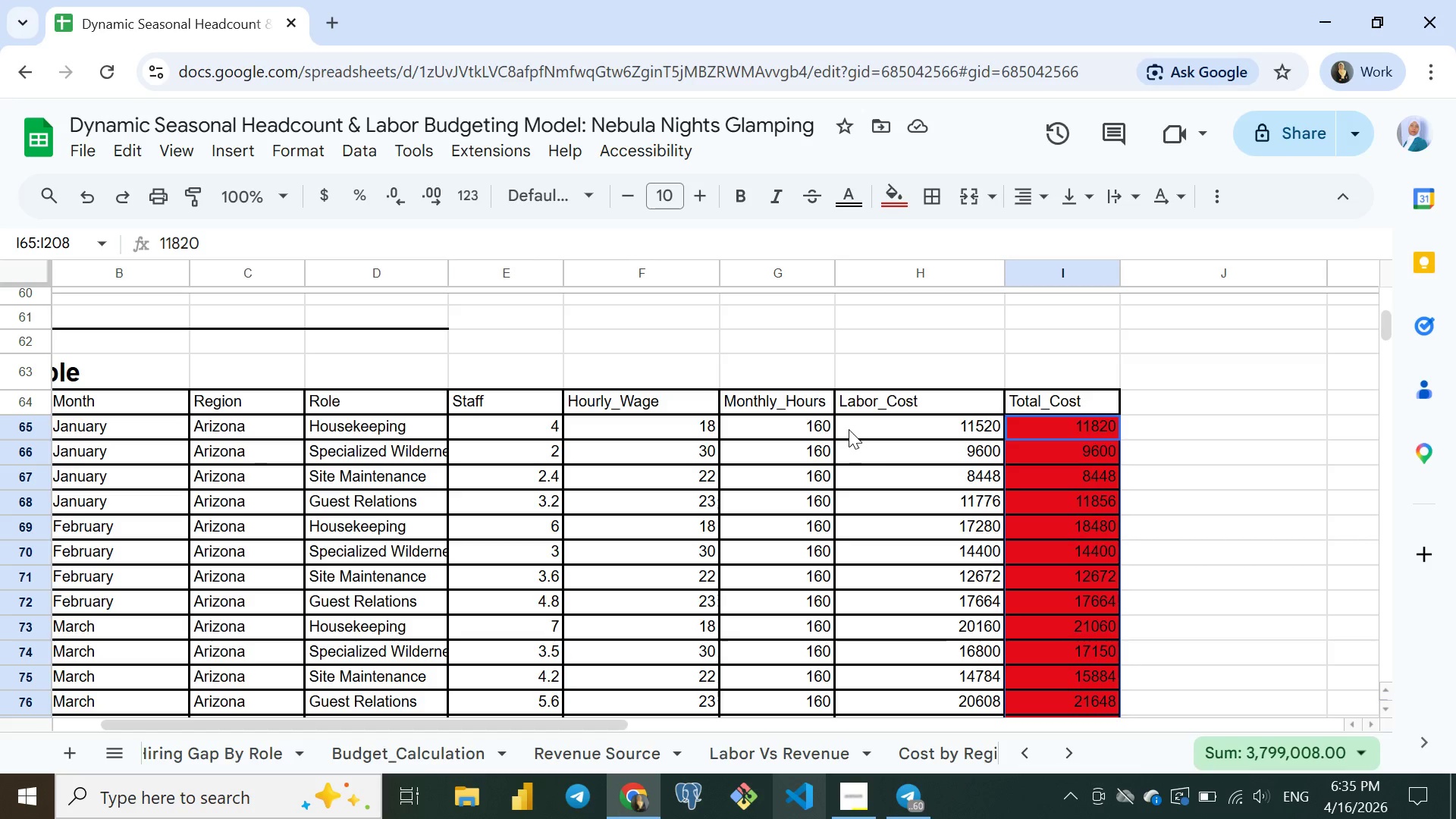 
left_click([519, 427])
 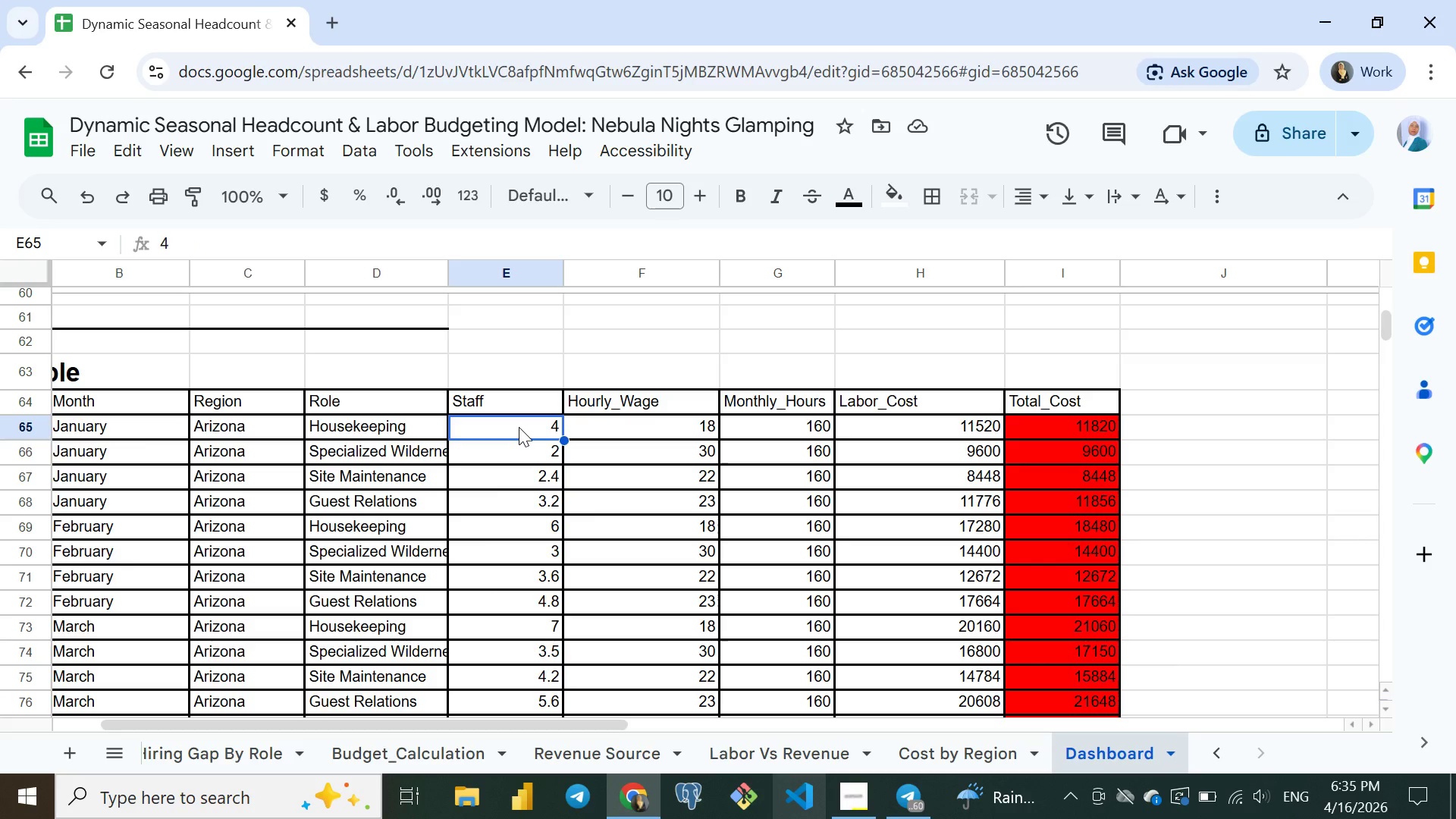 
key(Control+Shift+ArrowDown)
 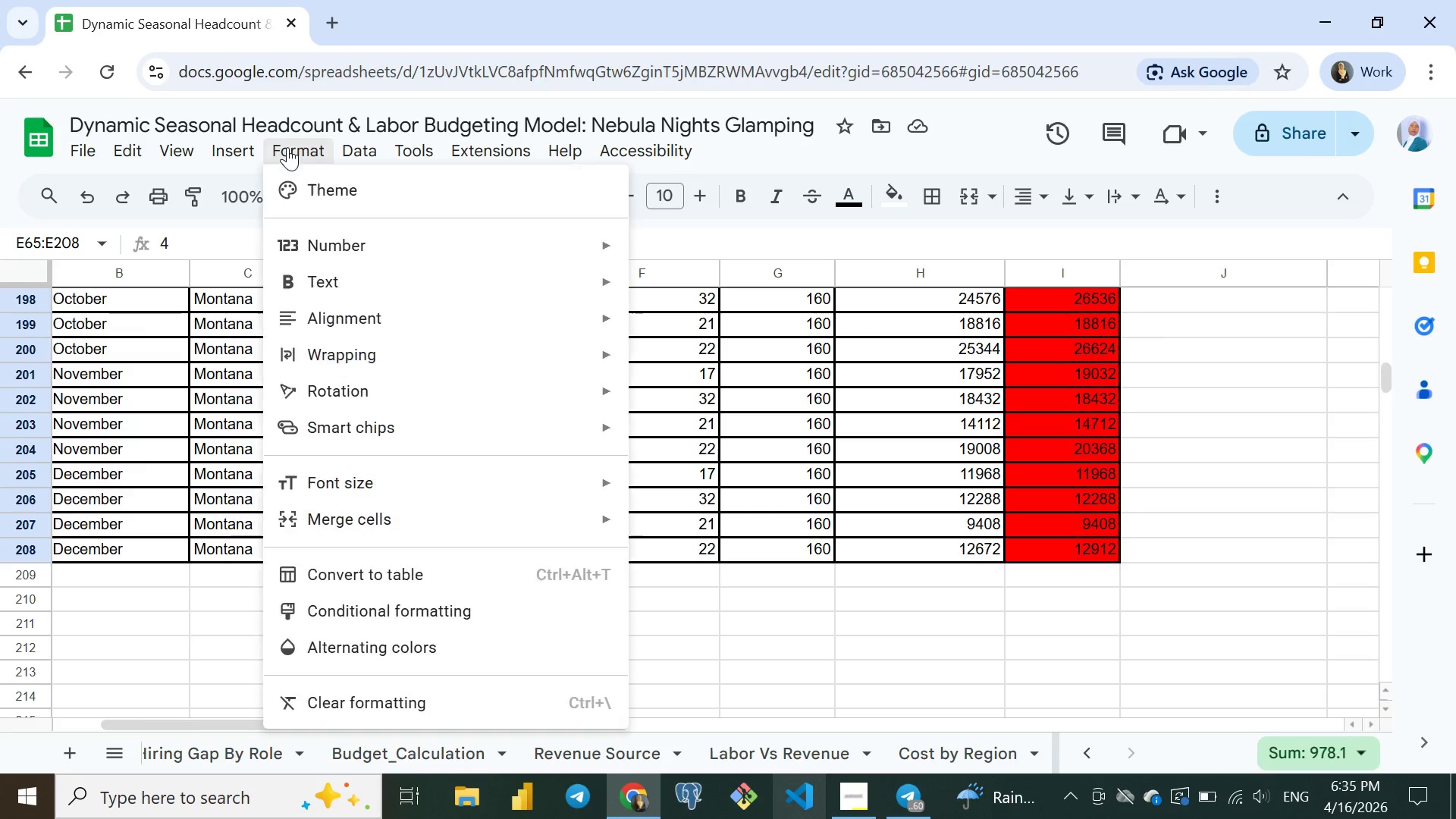 
left_click([287, 147])
 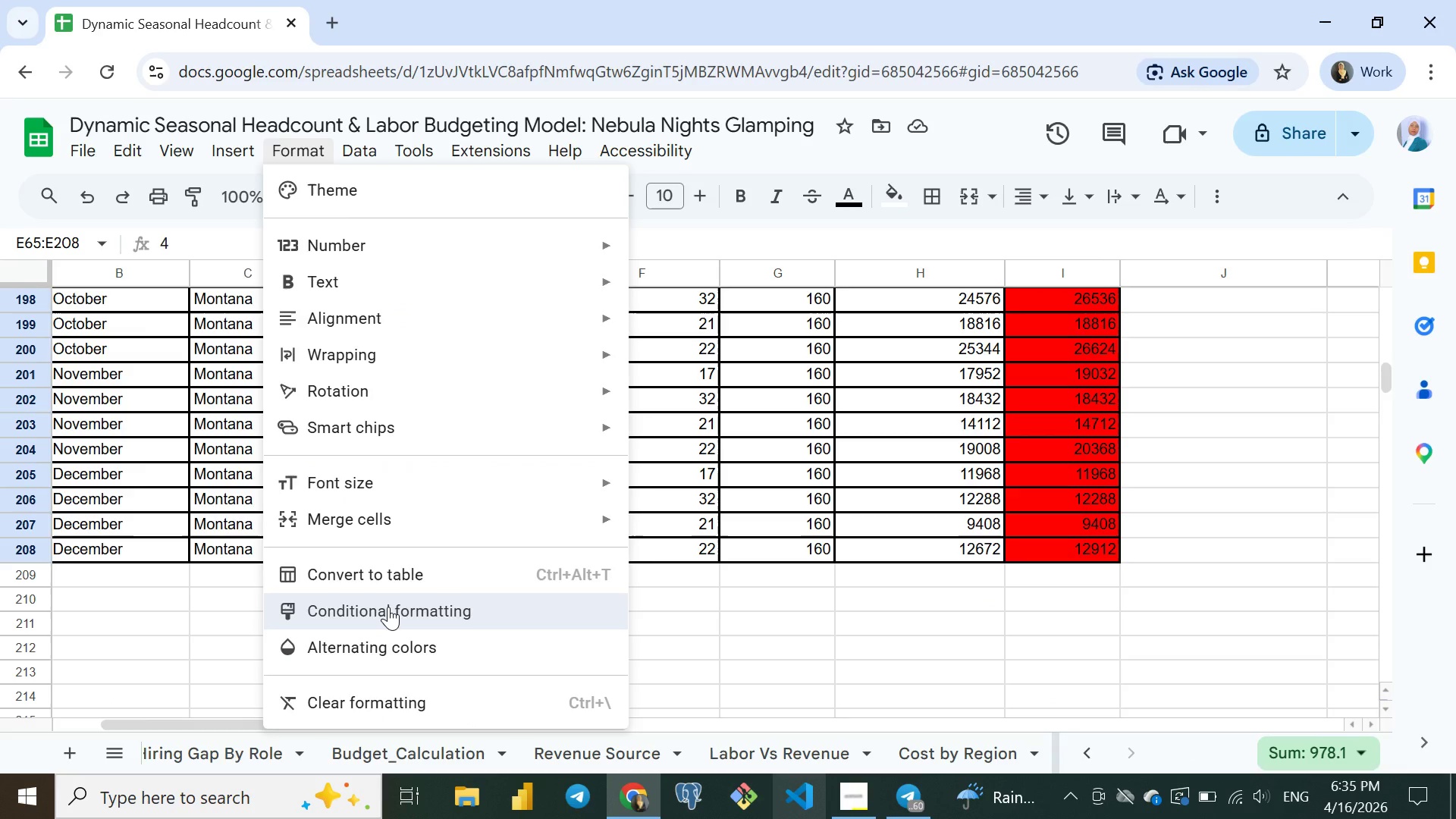 
left_click([388, 607])
 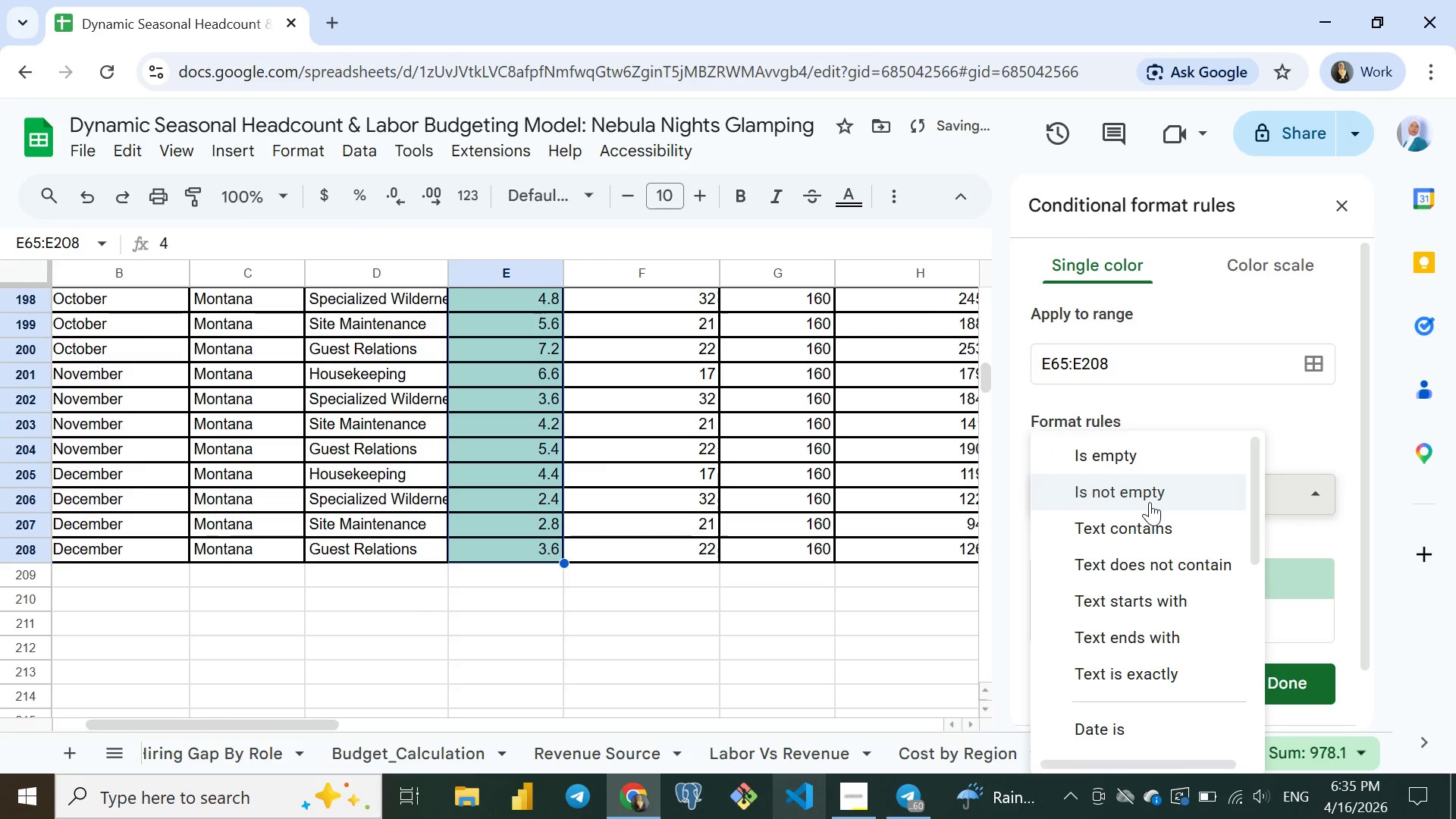 
left_click([1150, 502])
 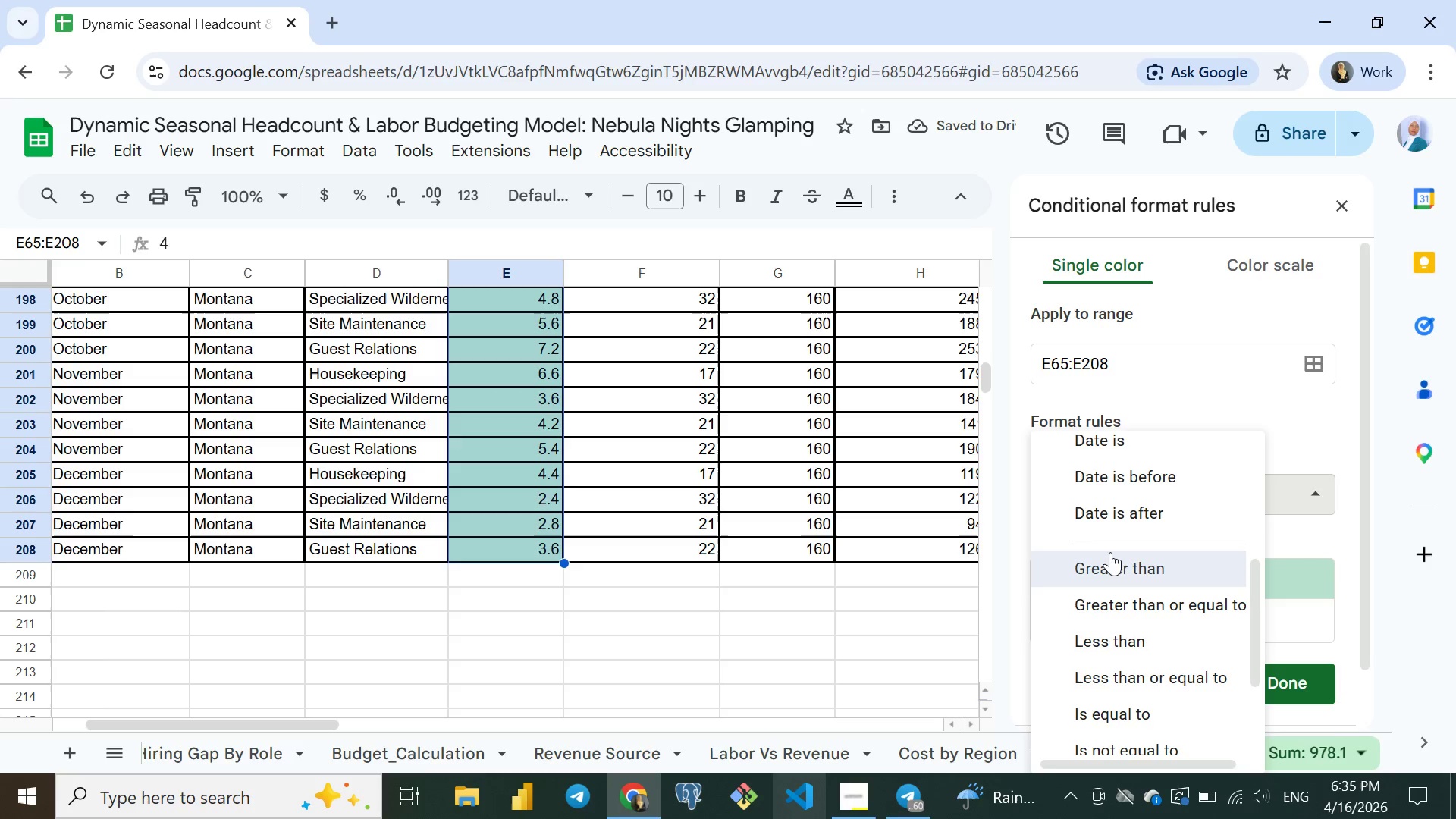 
left_click([1110, 552])
 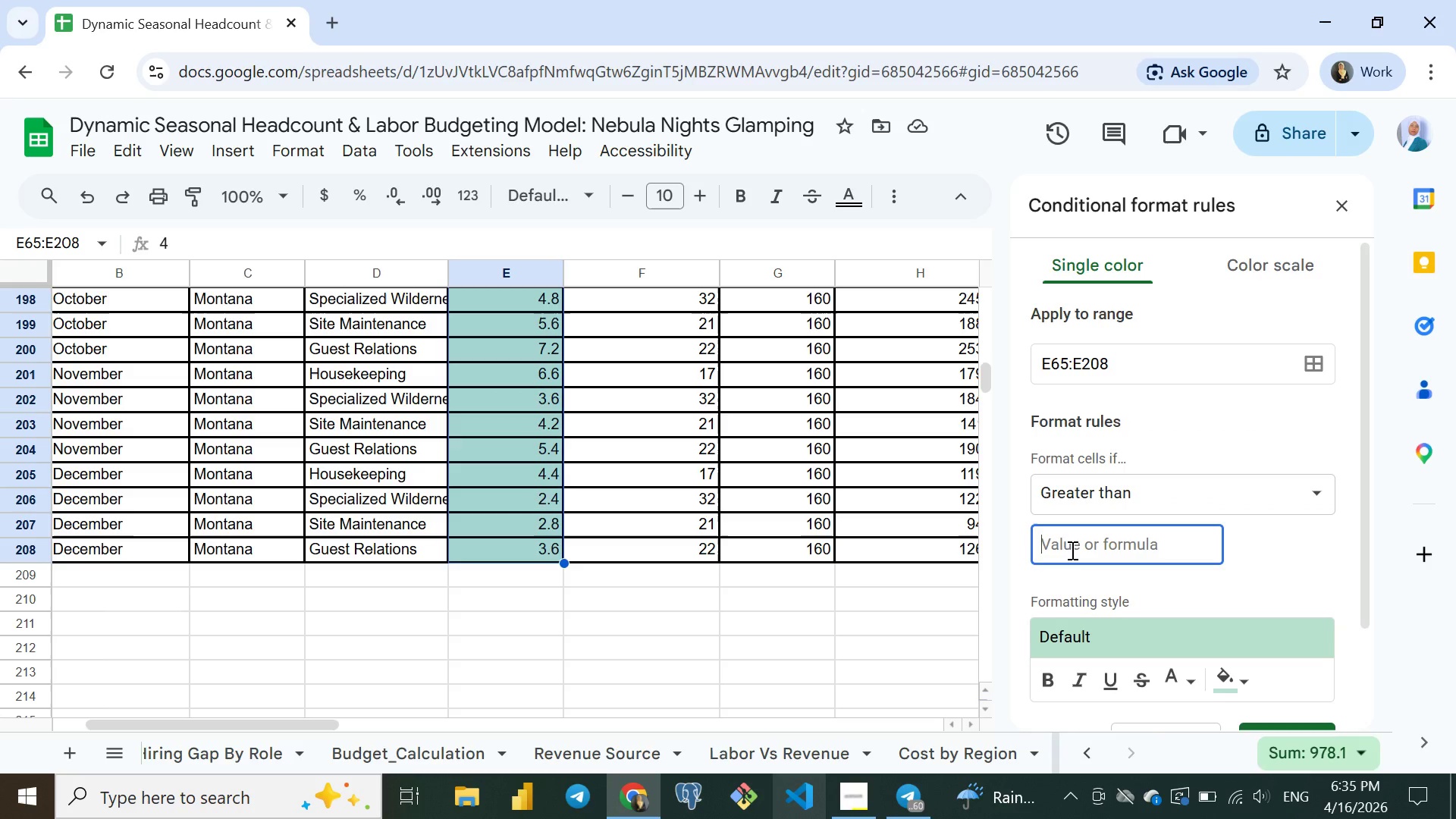 
left_click([1071, 550])
 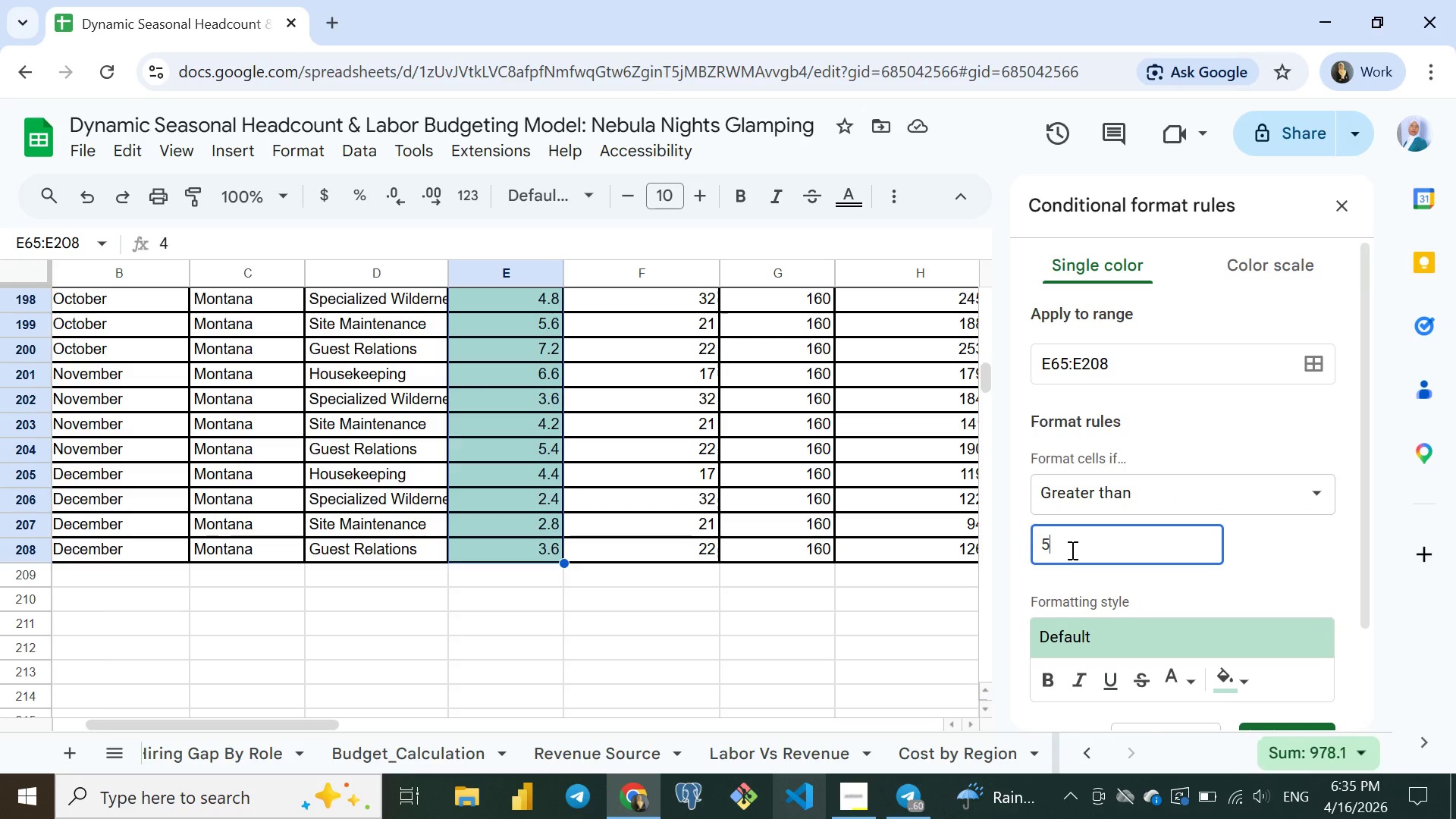 
key(5)
 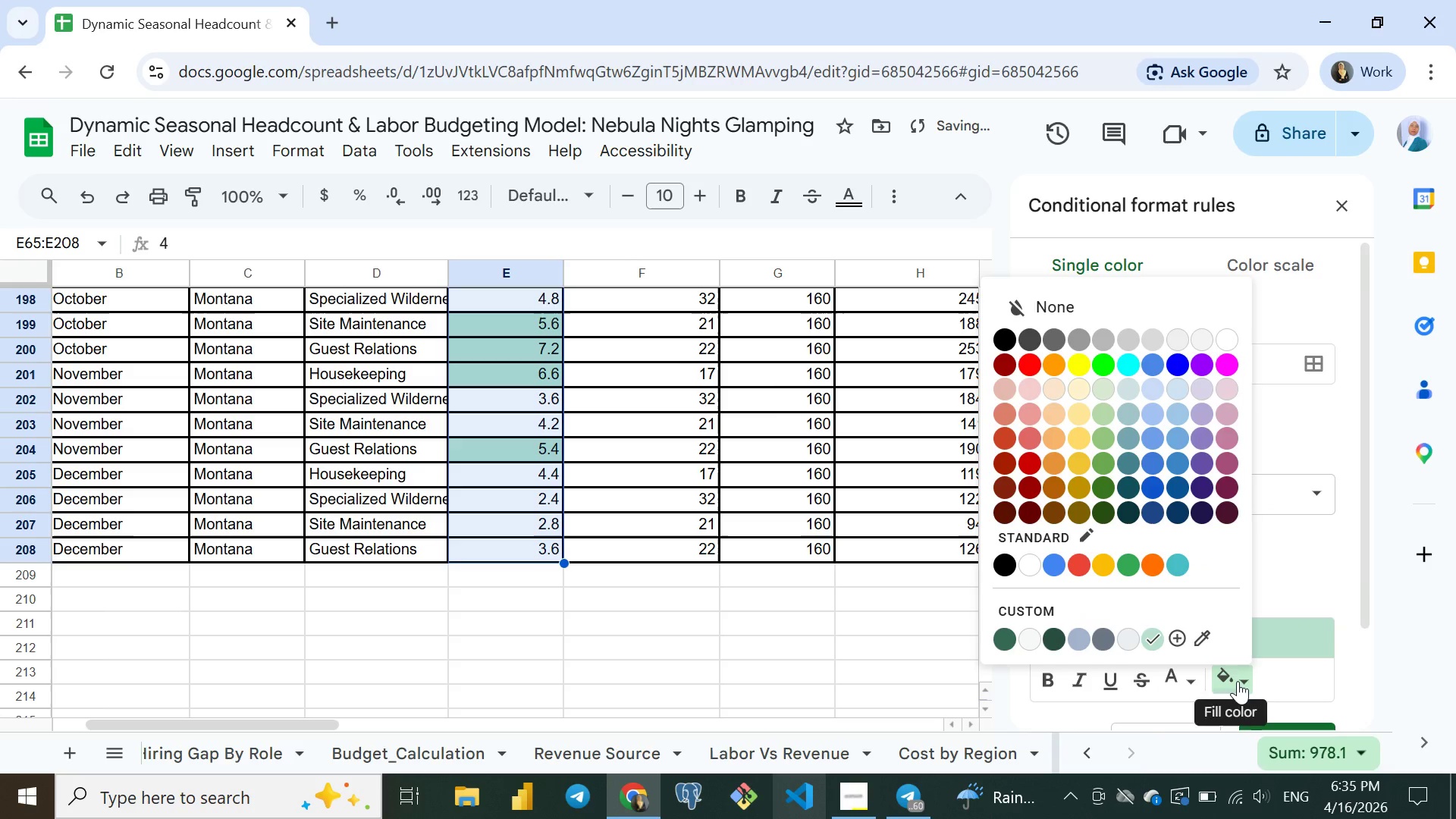 
left_click([1238, 681])
 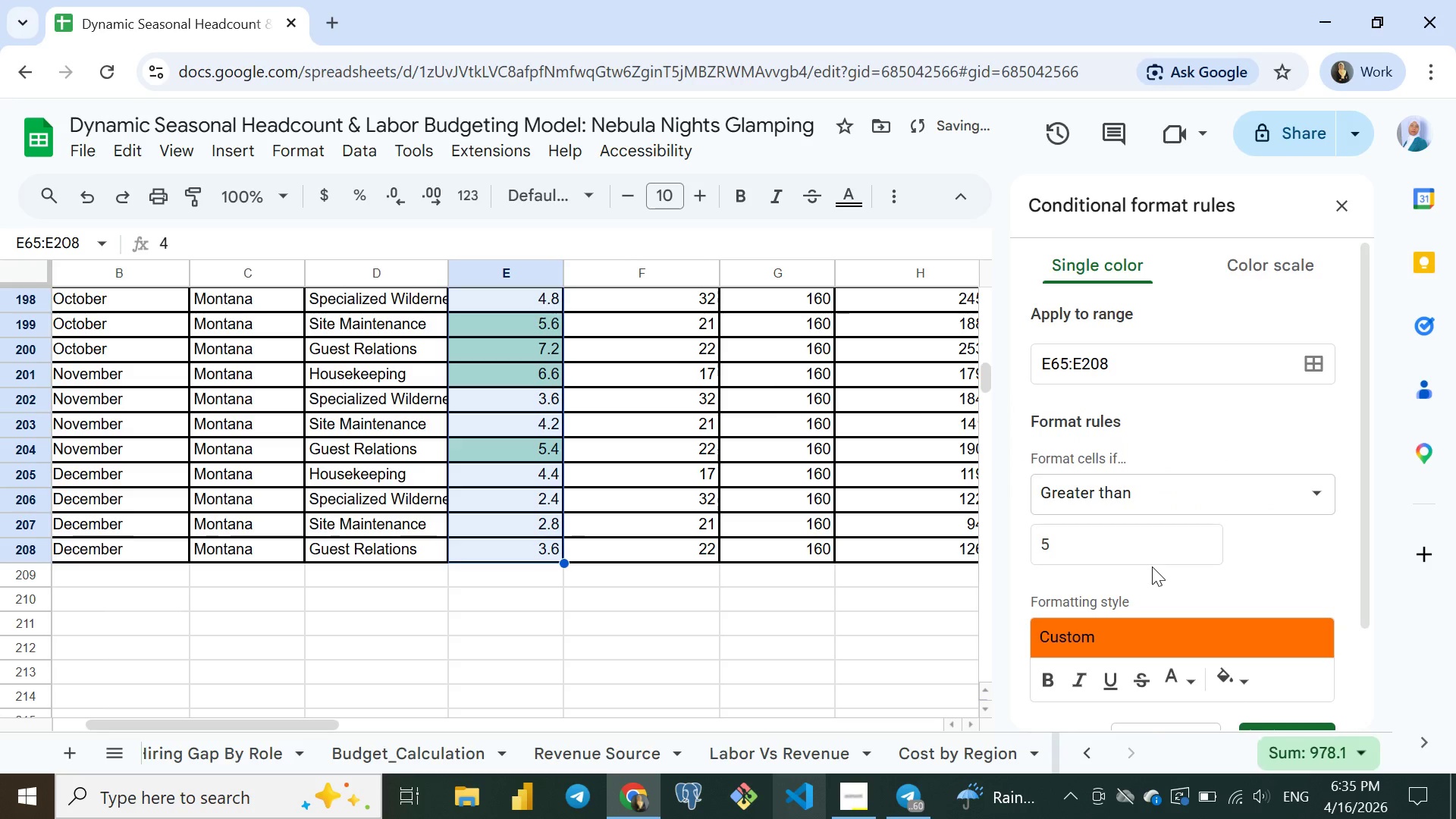 
left_click([1152, 566])
 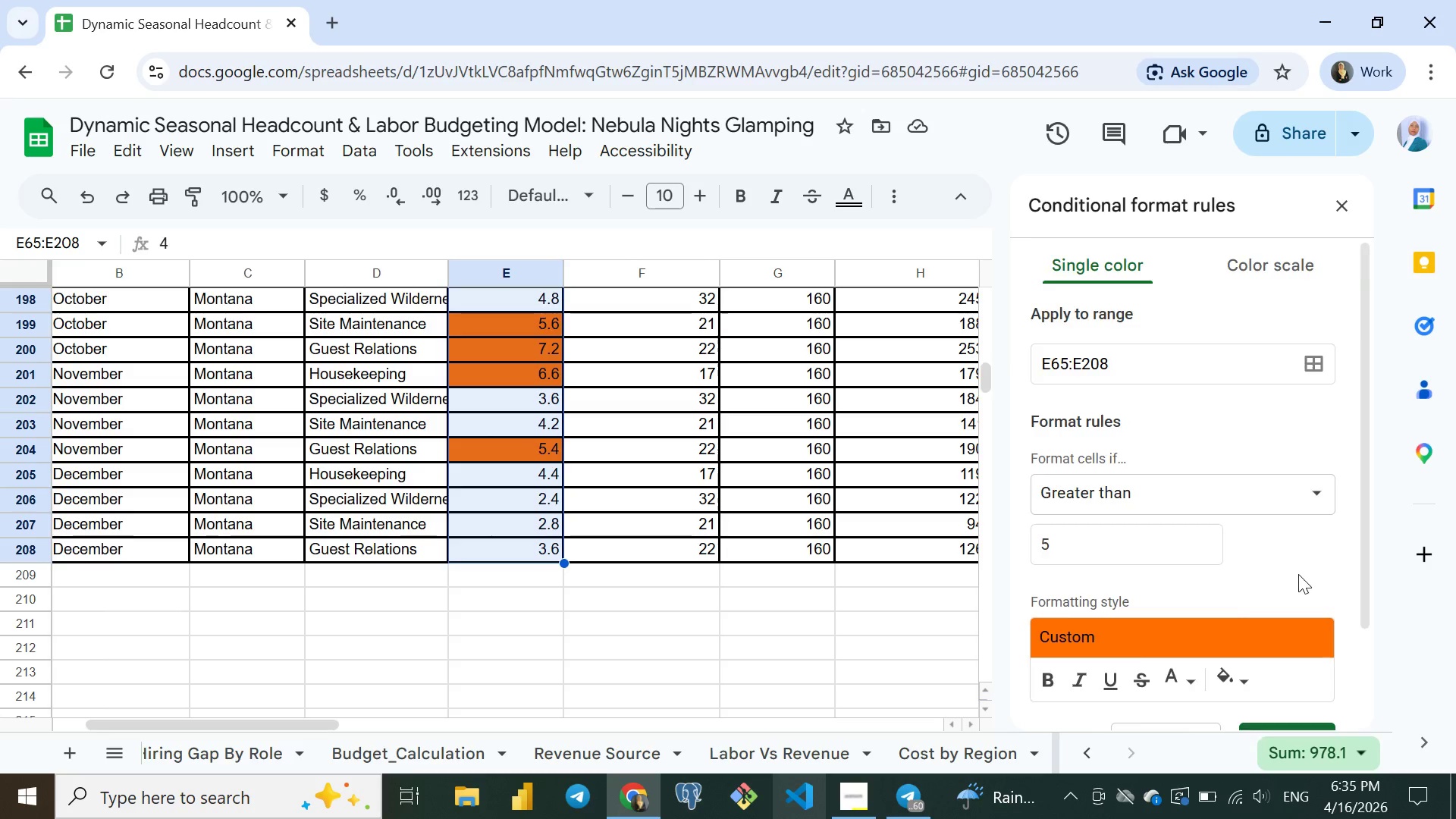 
wait(7.48)
 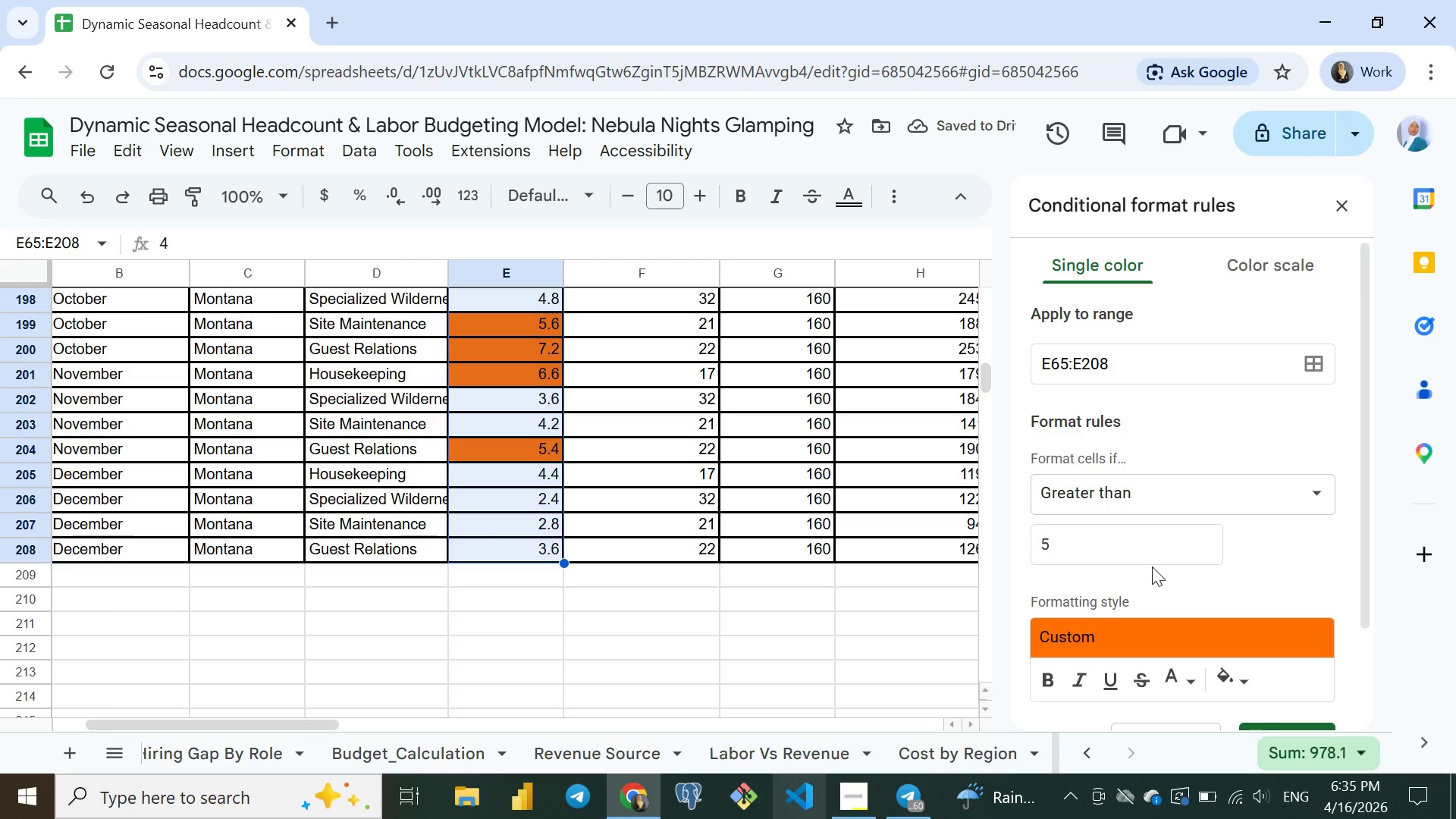 
left_click([1287, 620])
 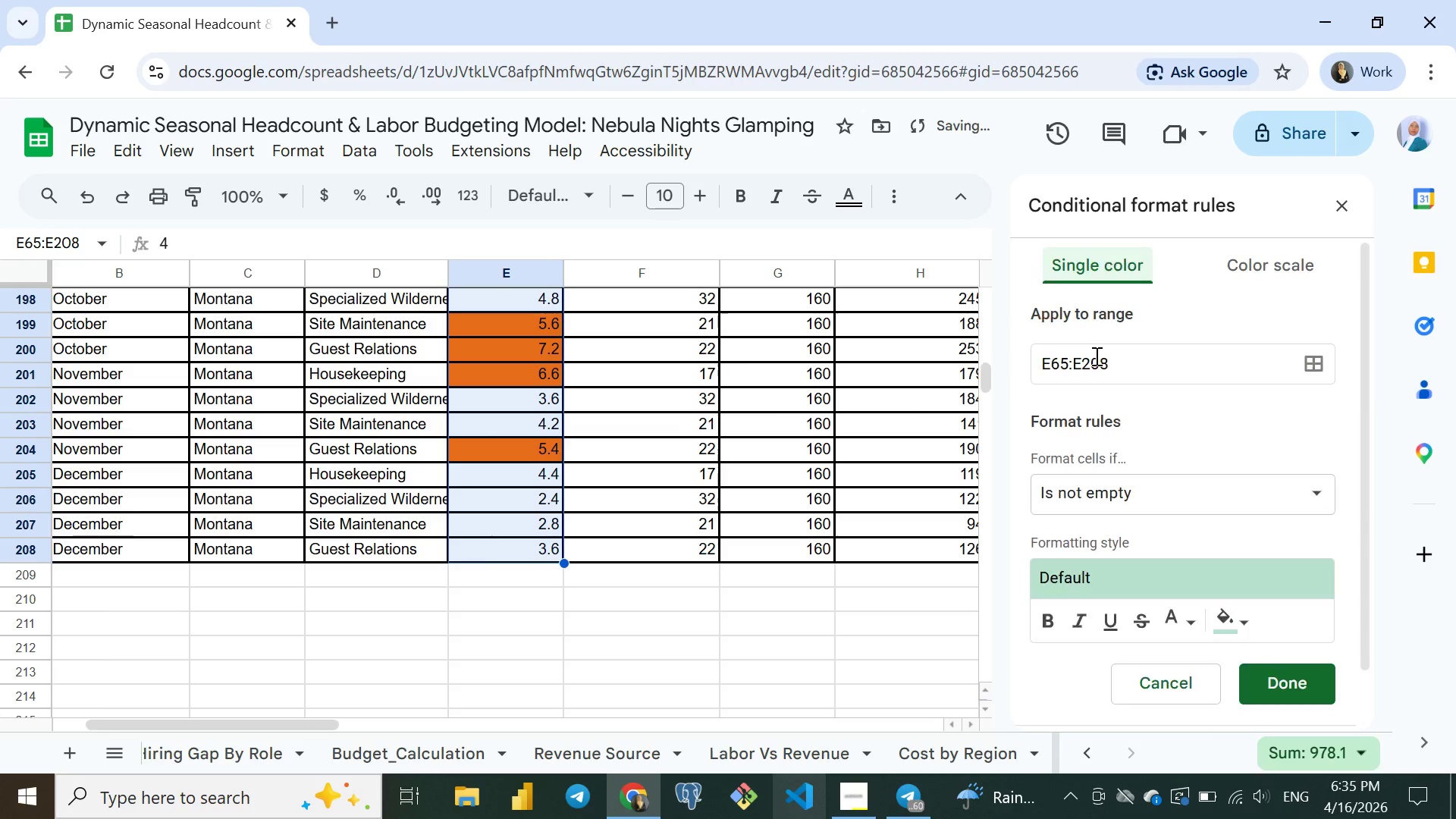 
left_click([1095, 356])
 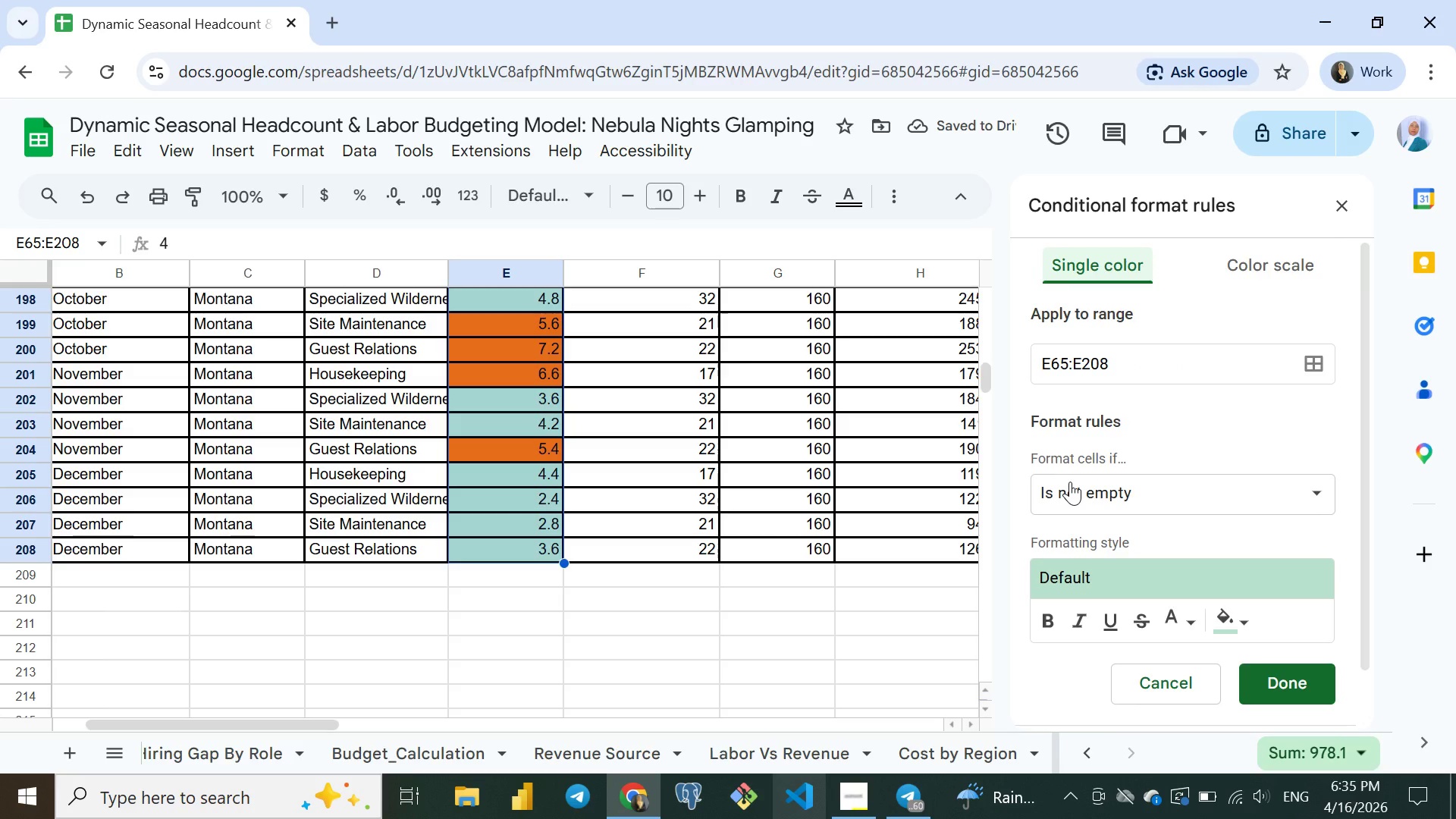 
left_click([1070, 482])
 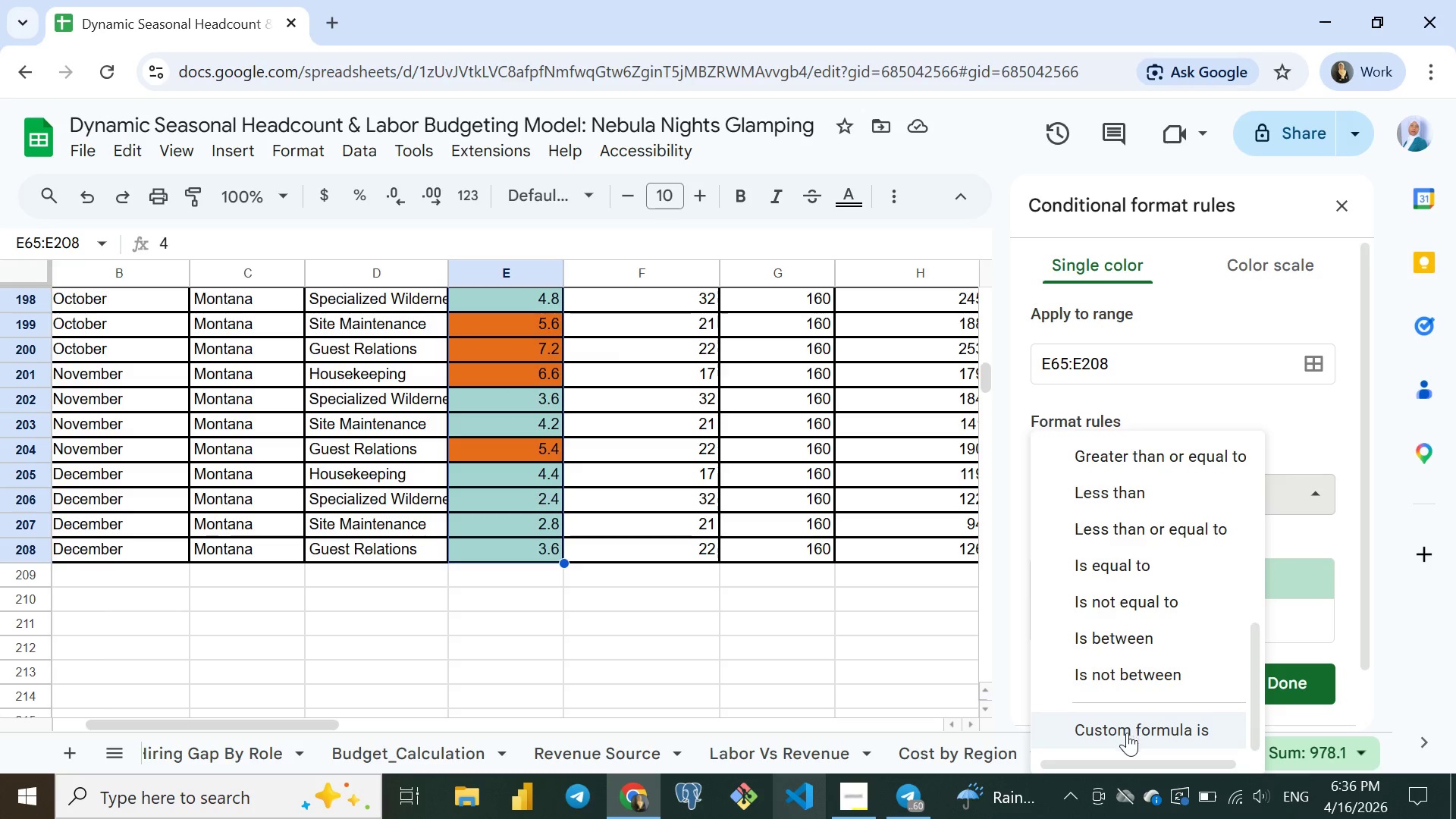 
left_click([1129, 726])
 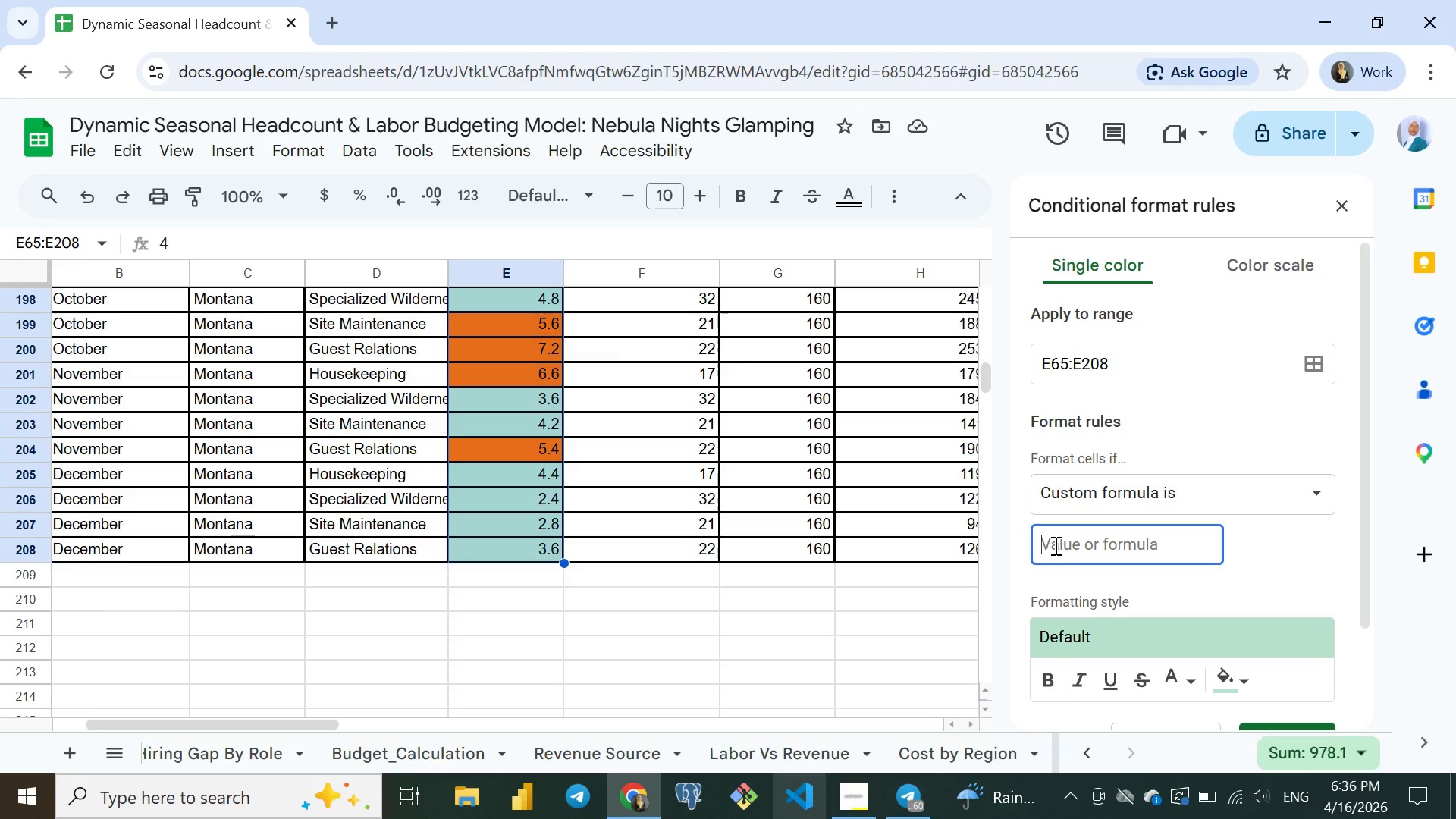 
left_click([1054, 545])
 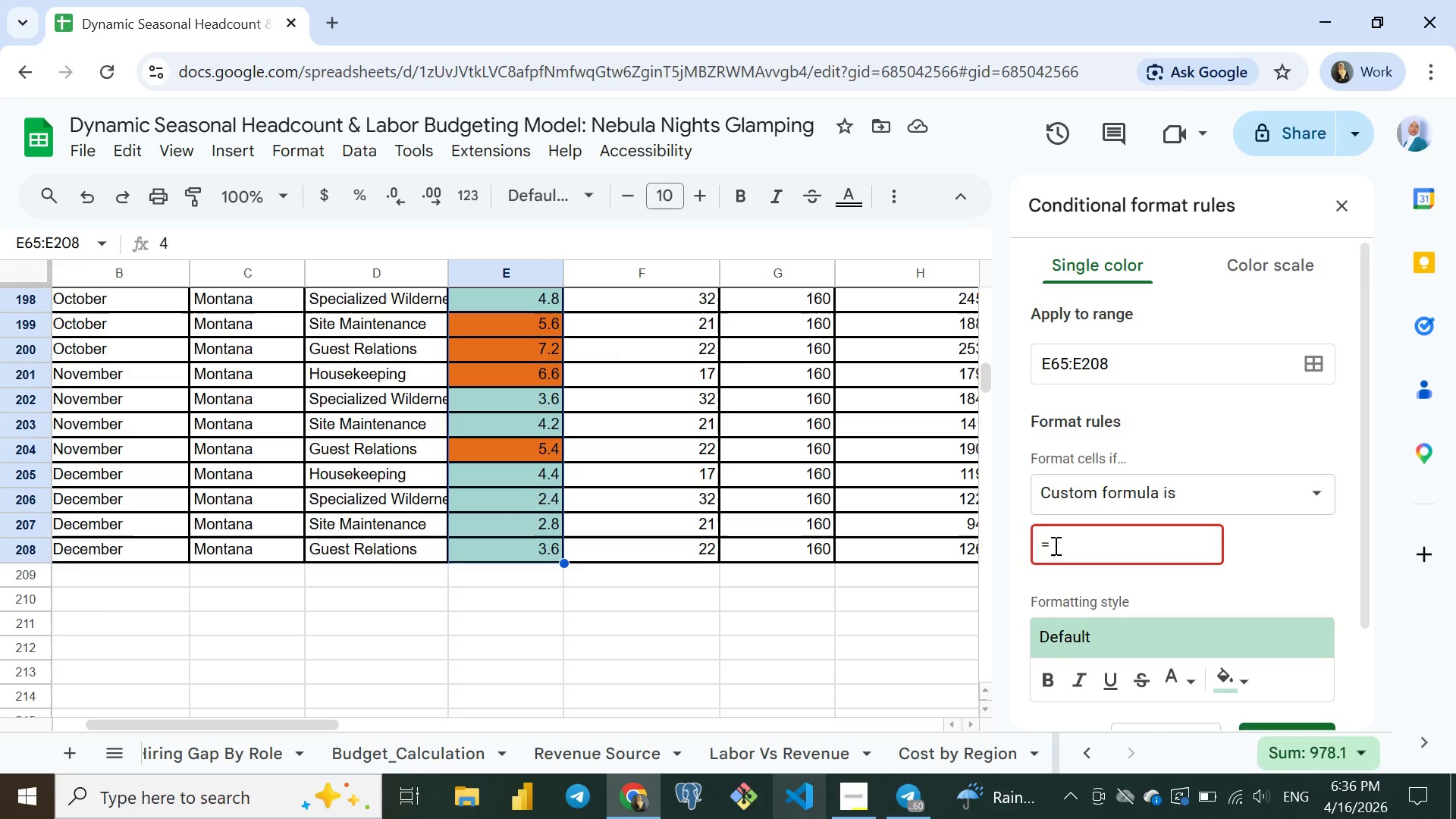 
key(Equal)
 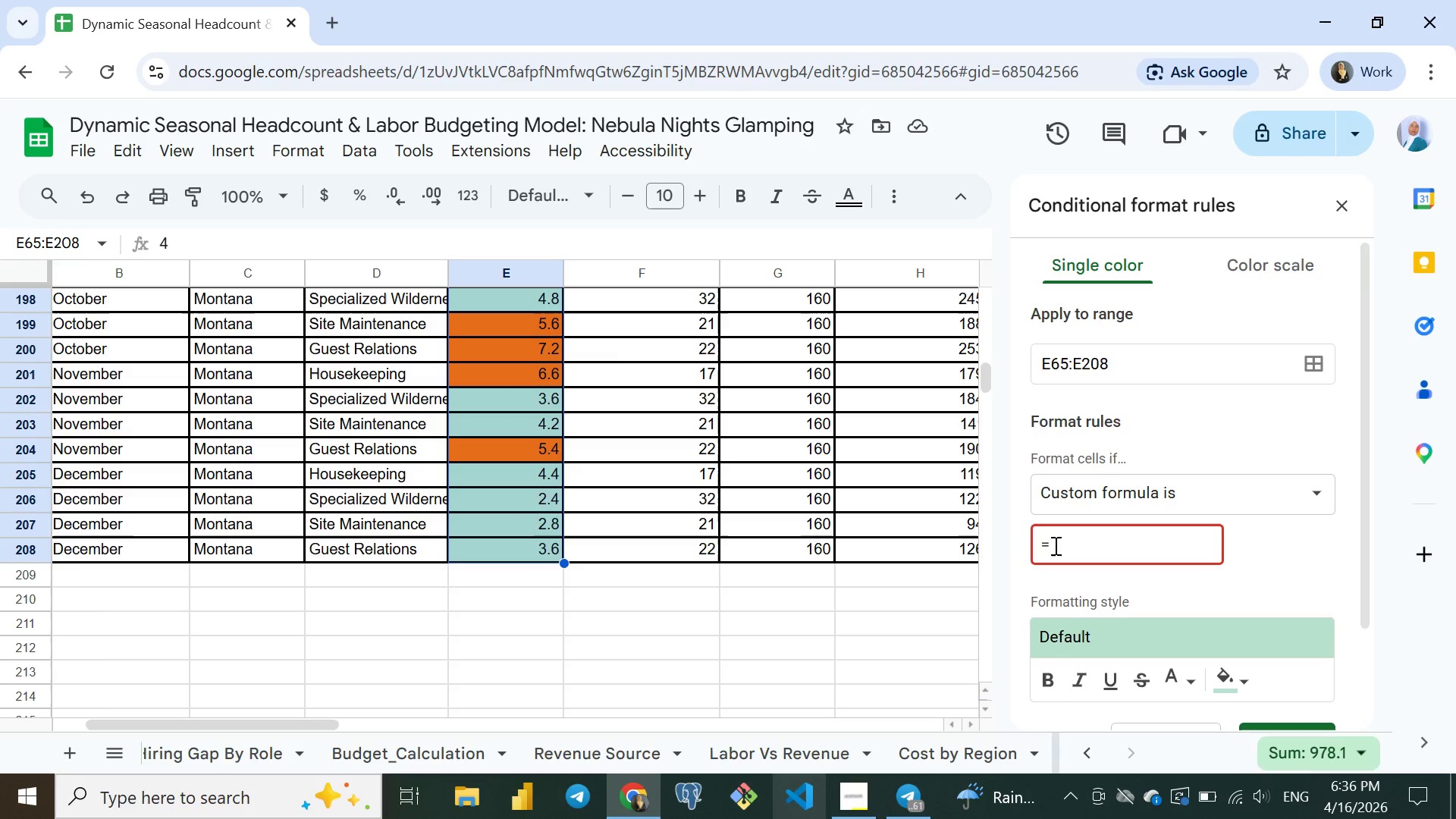 
key(CapsLock)
 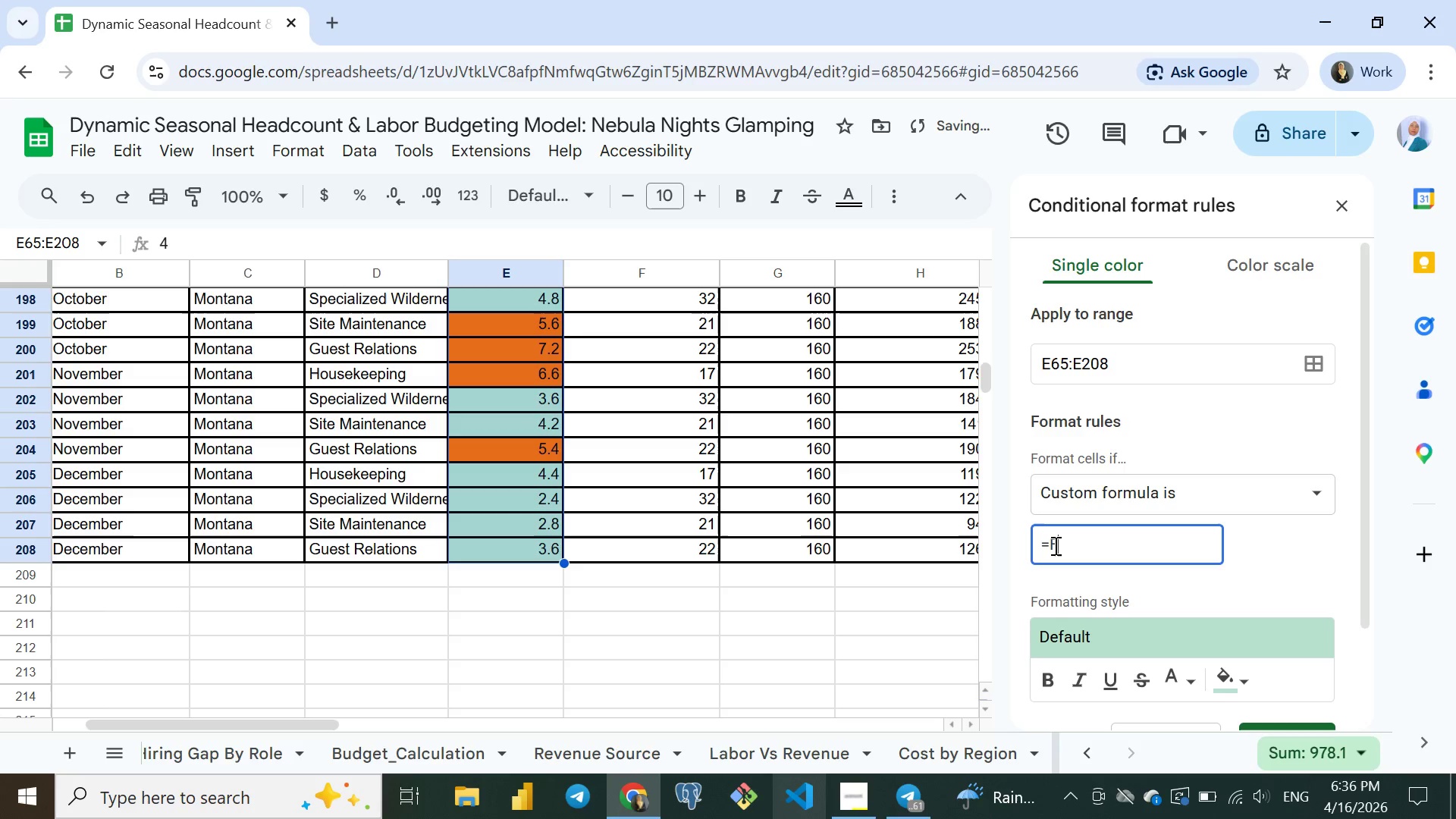 
key(F)
 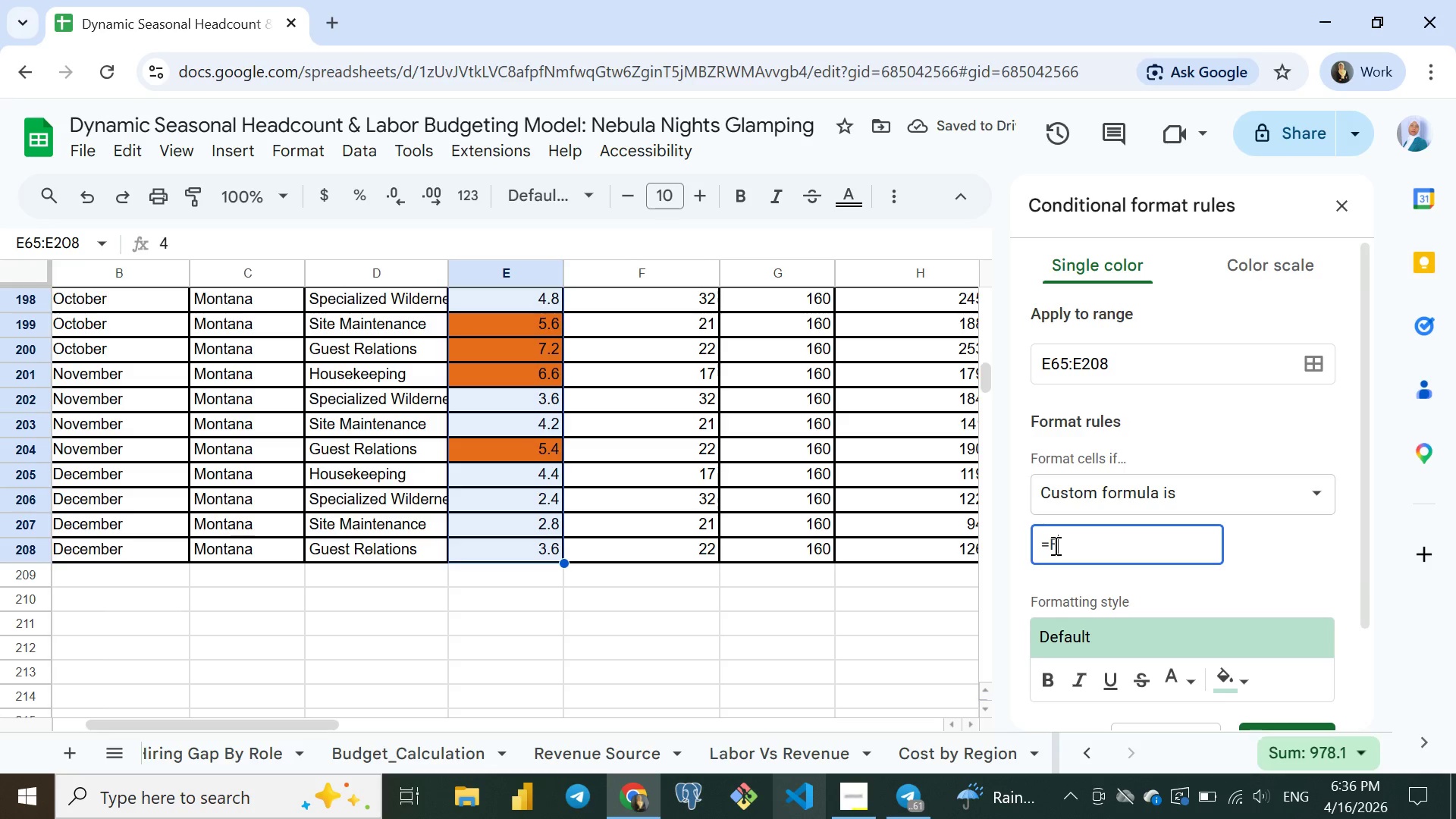 
key(Backspace)
 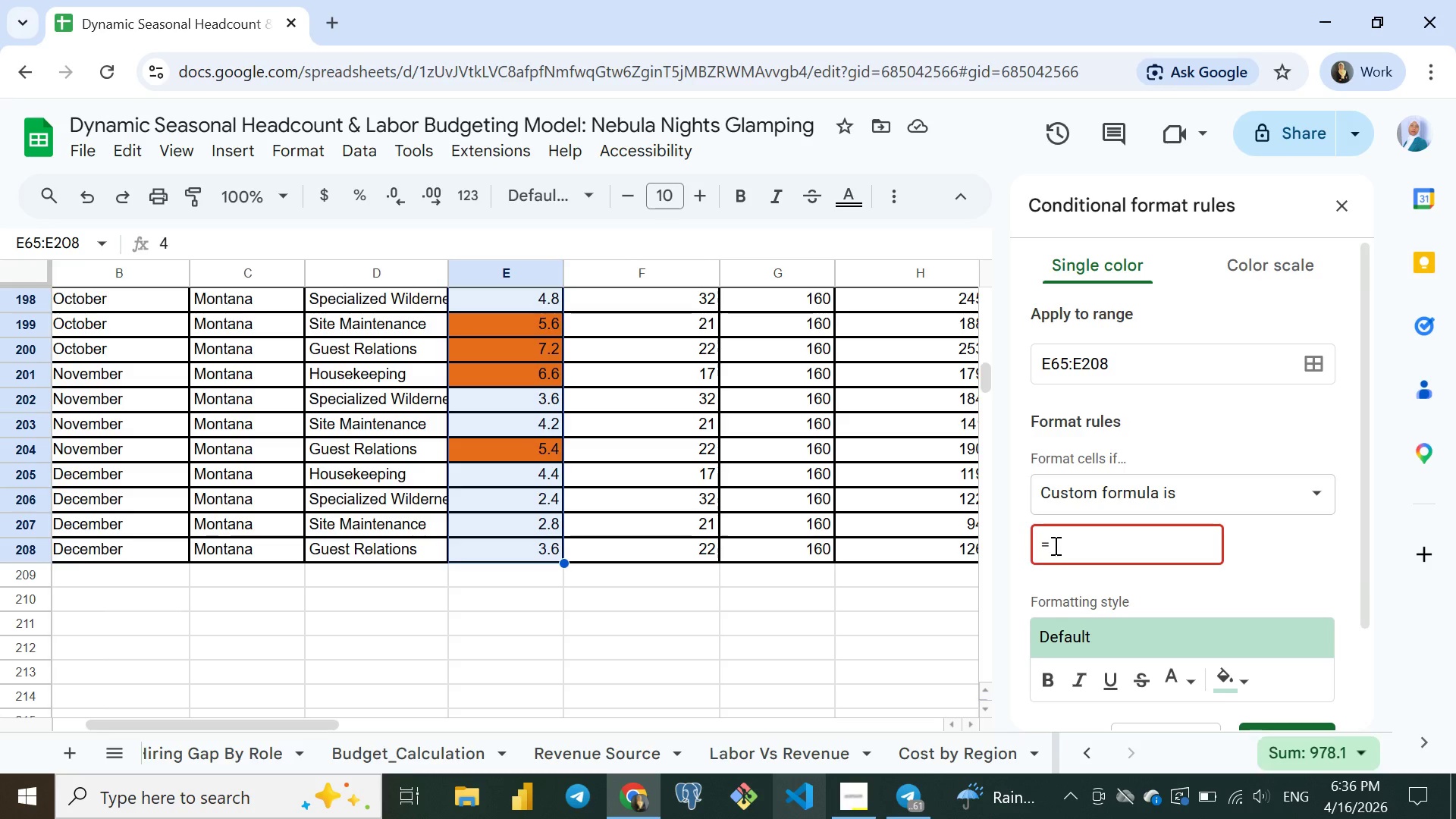 
type(E65)
 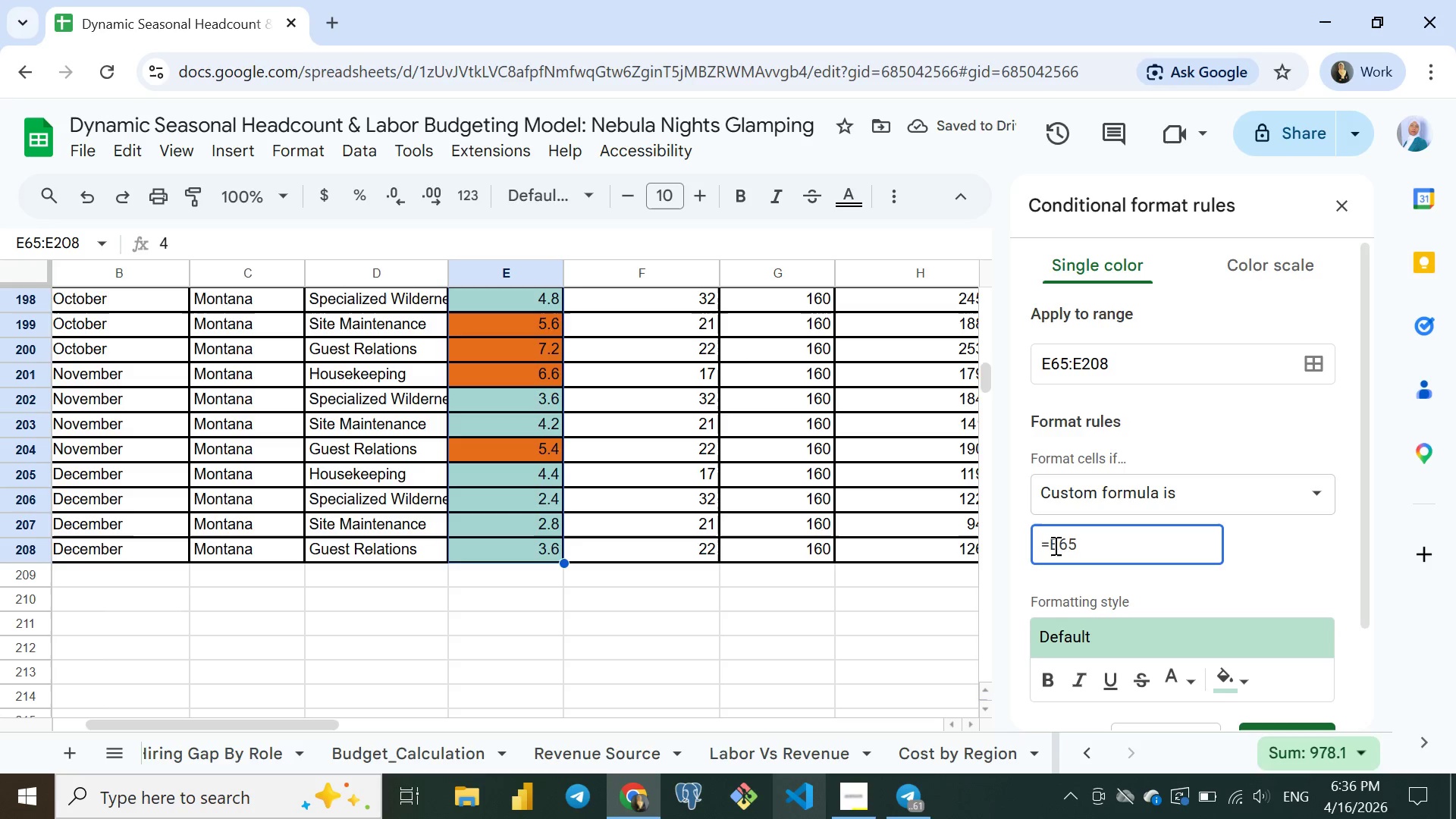 
key(Shift+Comma)
 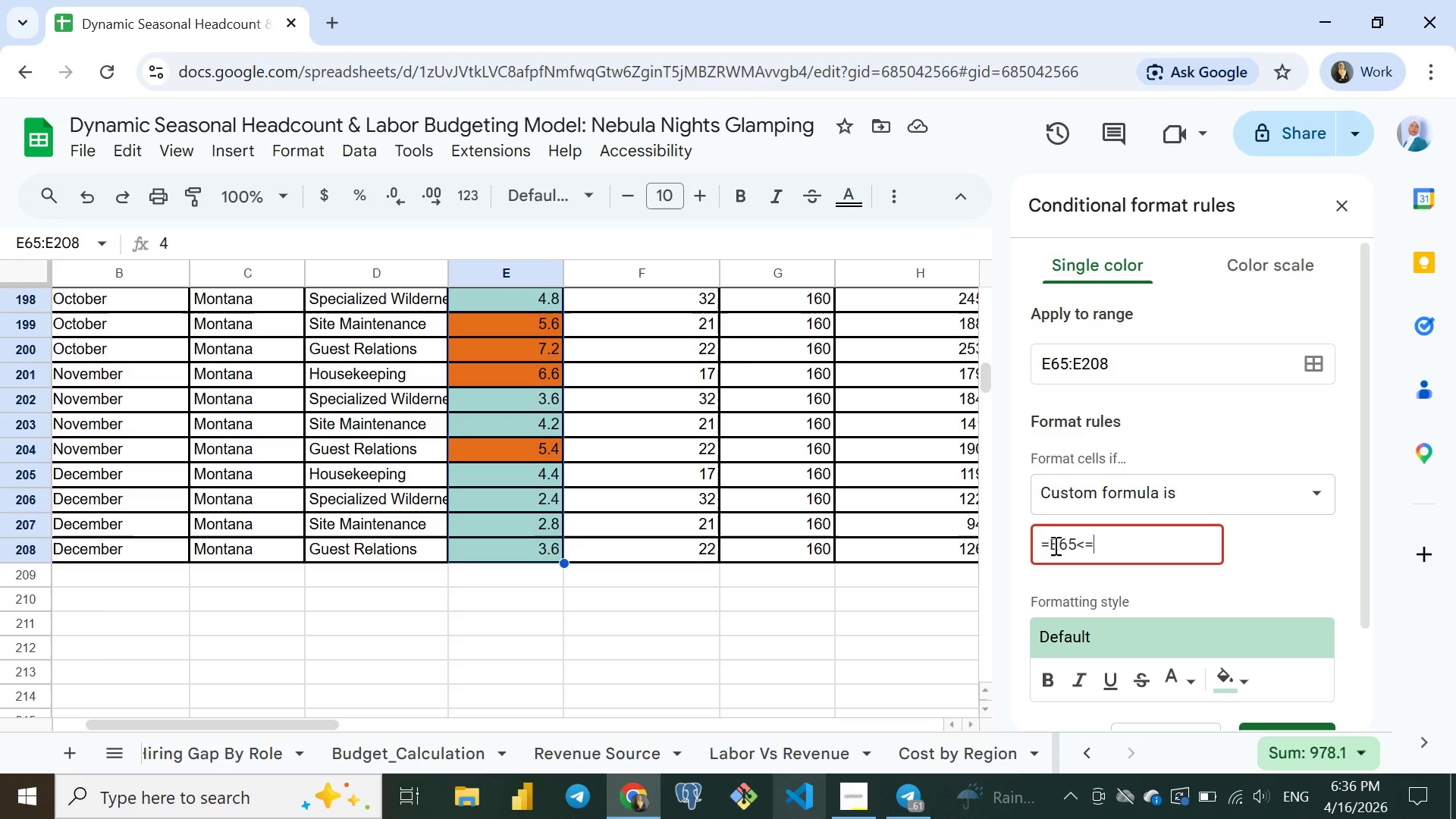 
key(Equal)
 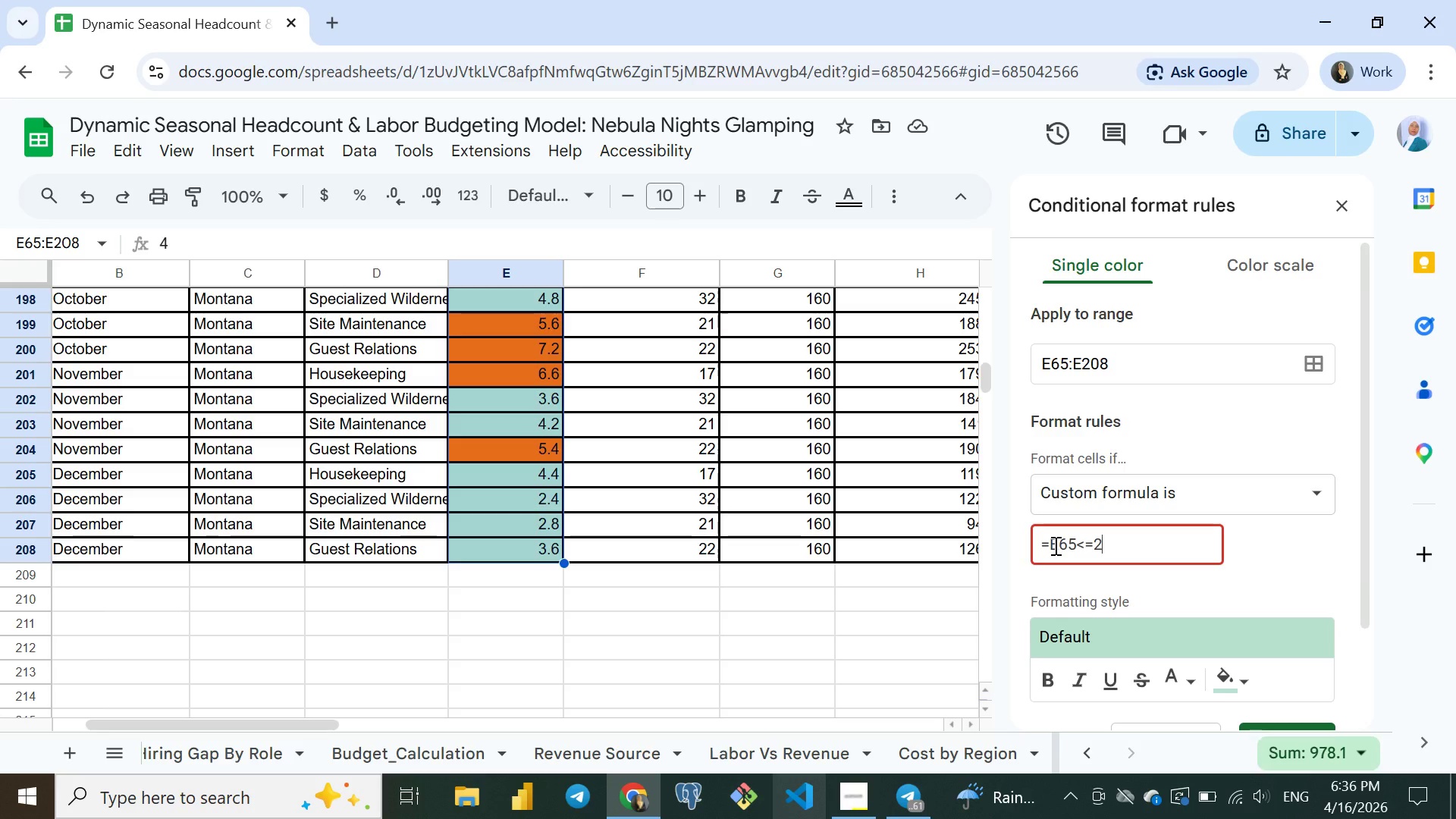 
key(2)
 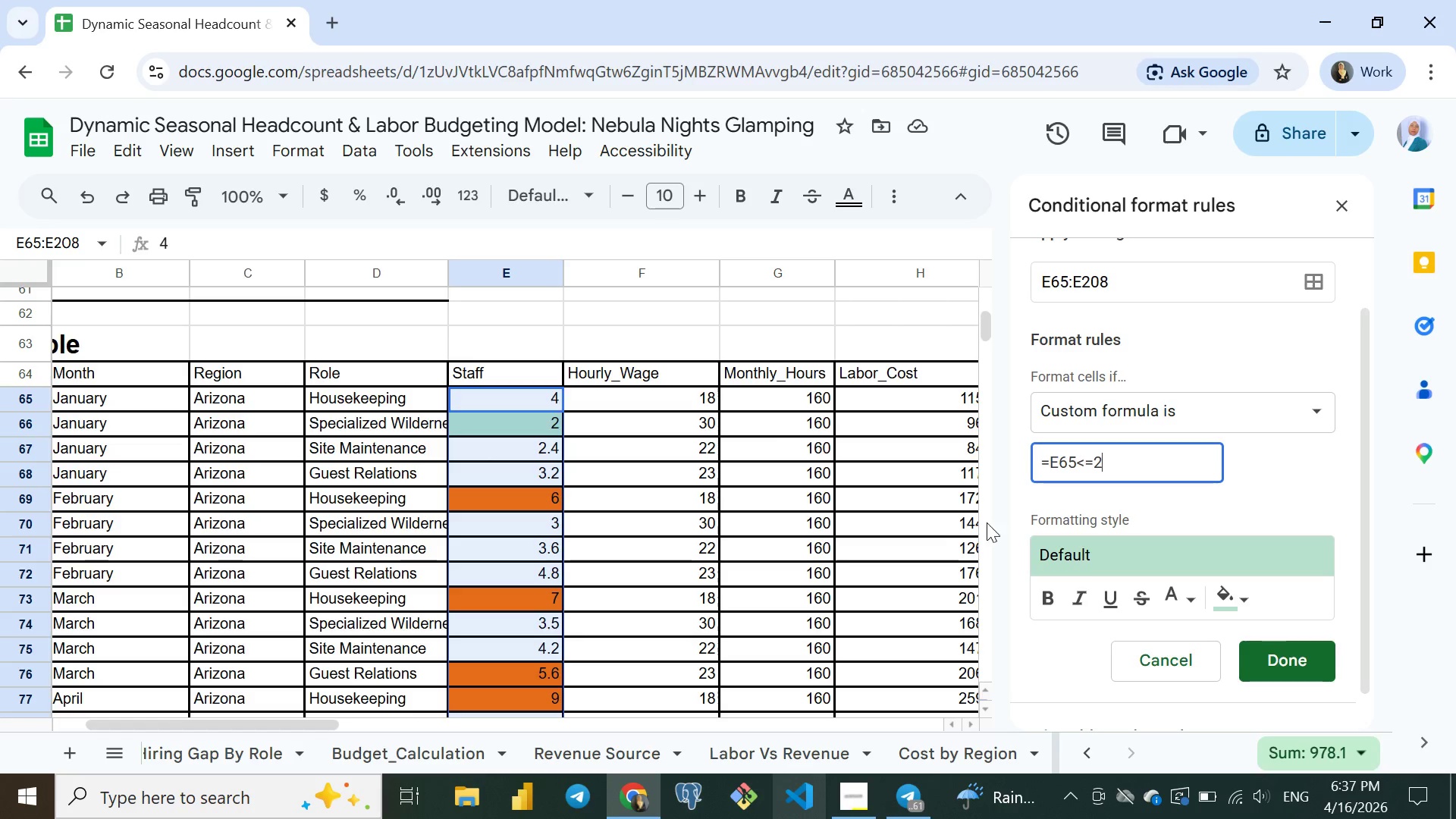 
wait(38.41)
 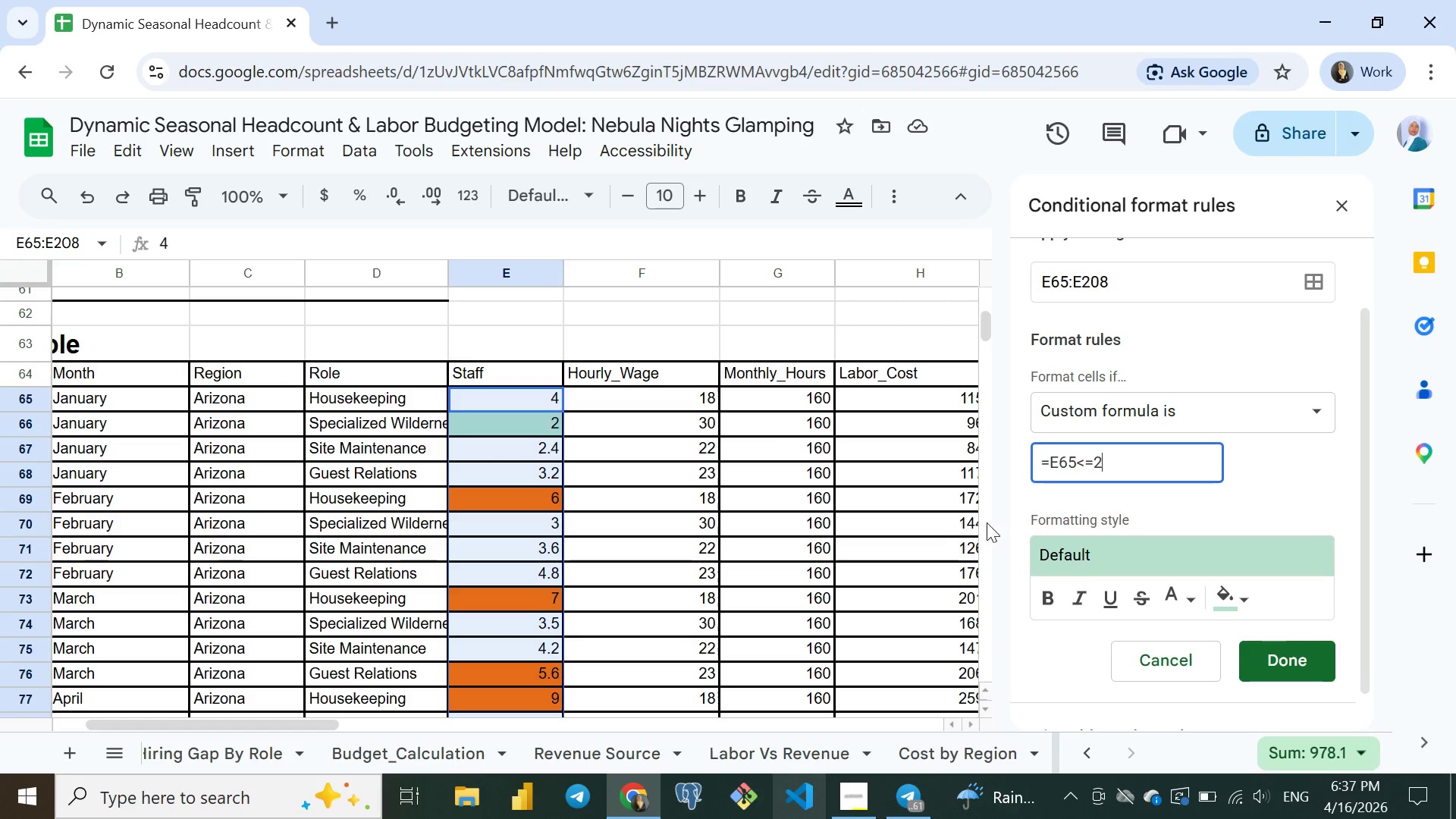 
left_click([1049, 460])
 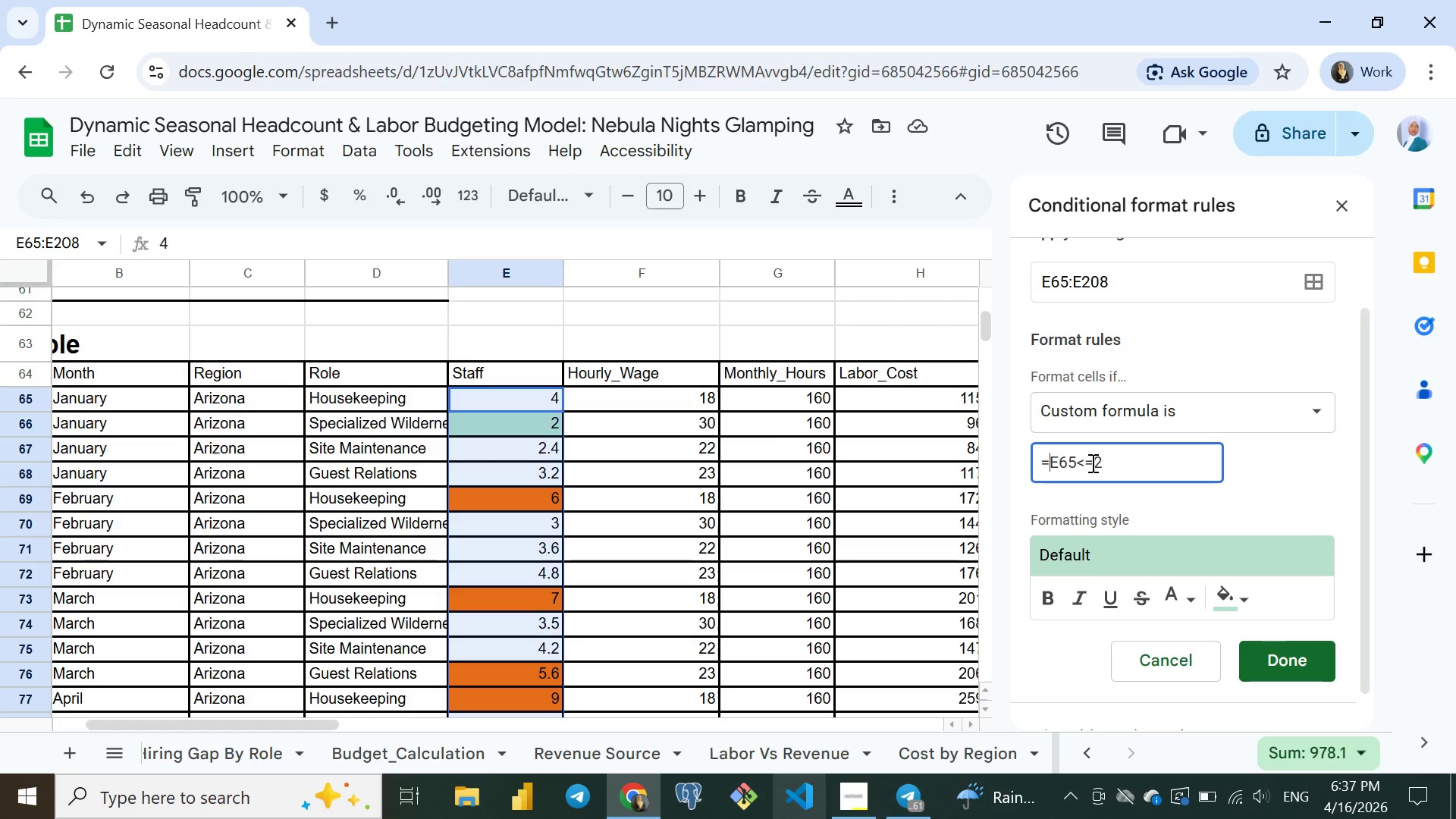 
key(Shift+4)
 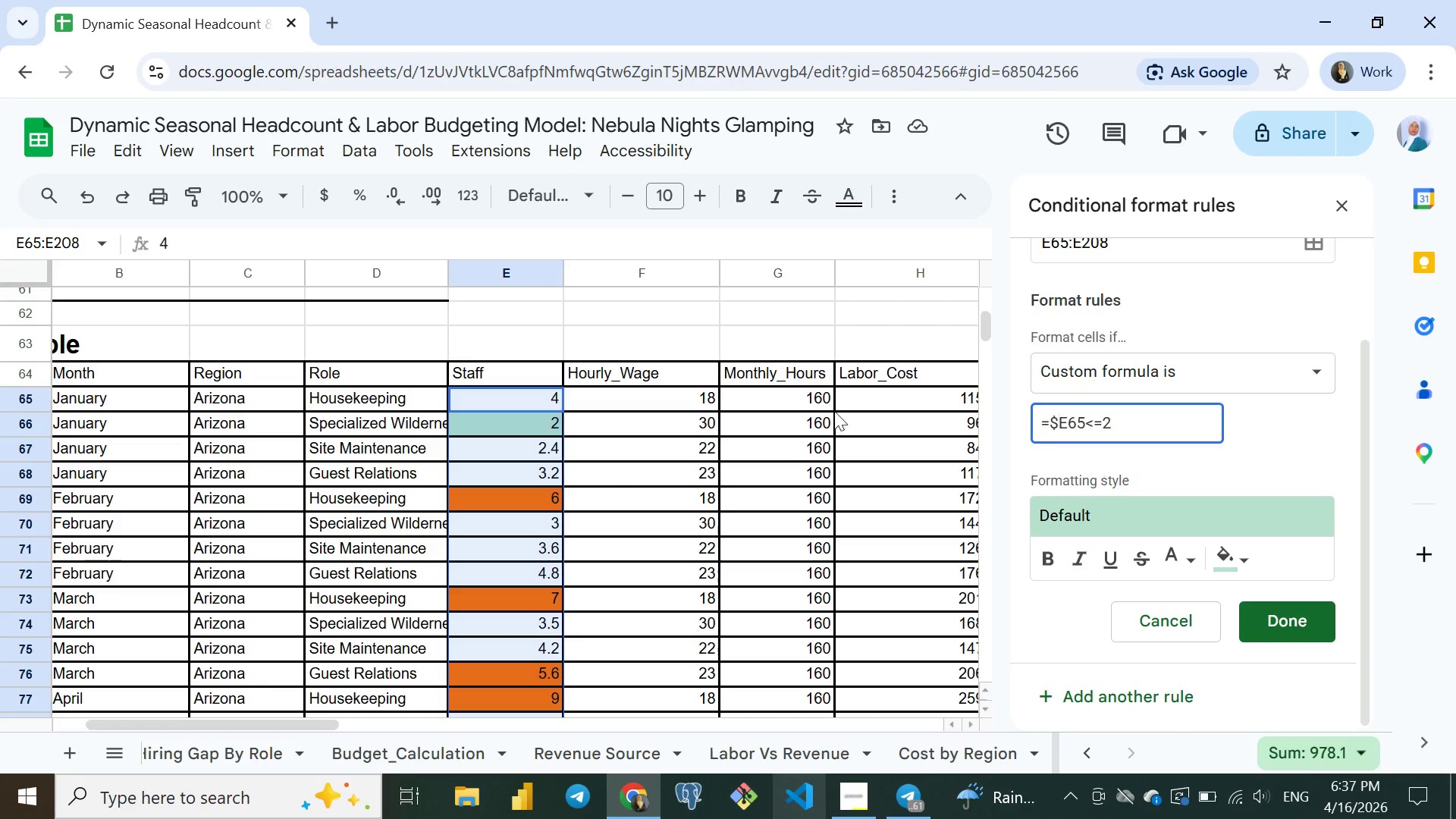 
wait(10.16)
 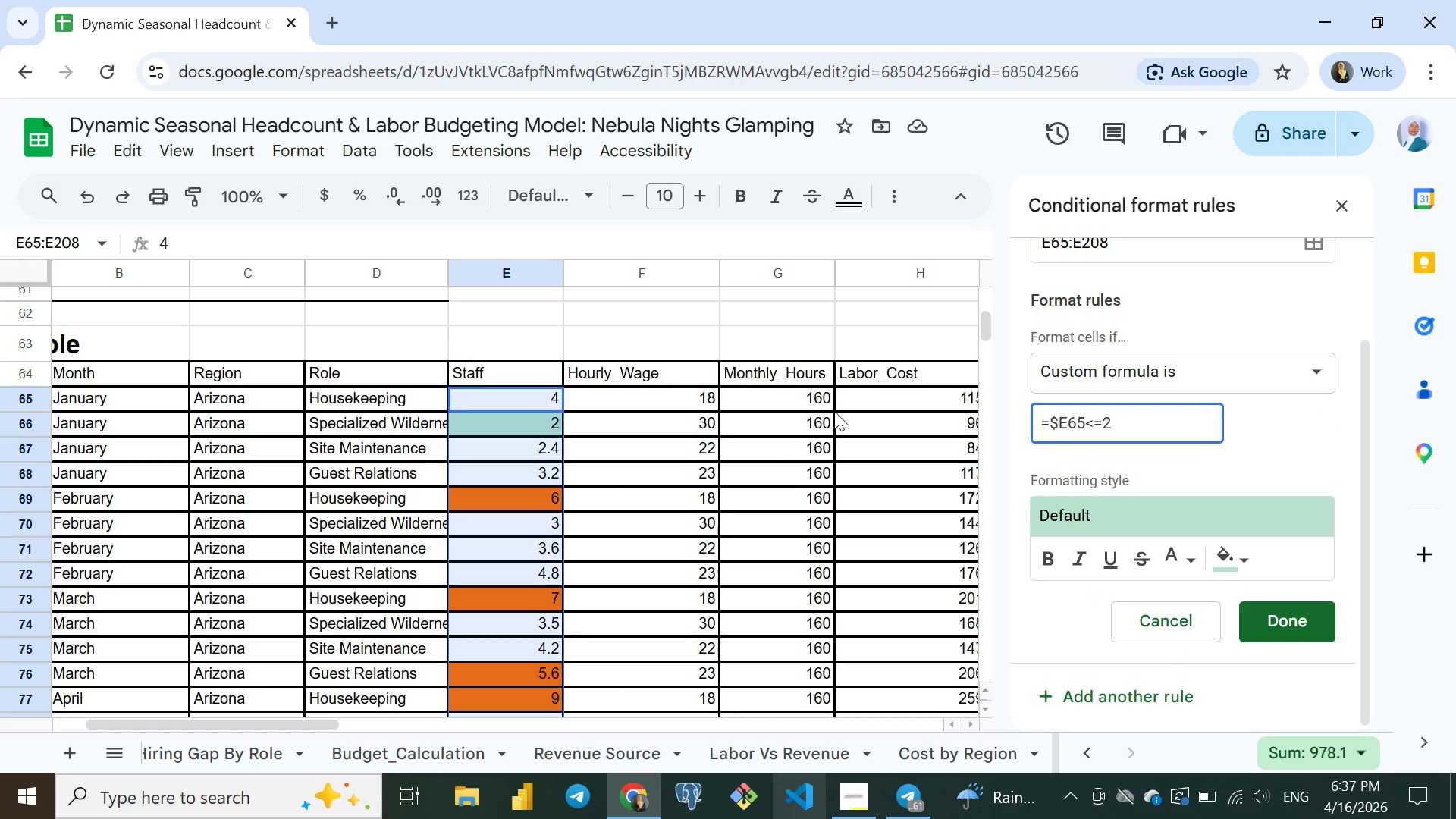 
key(Backspace)
 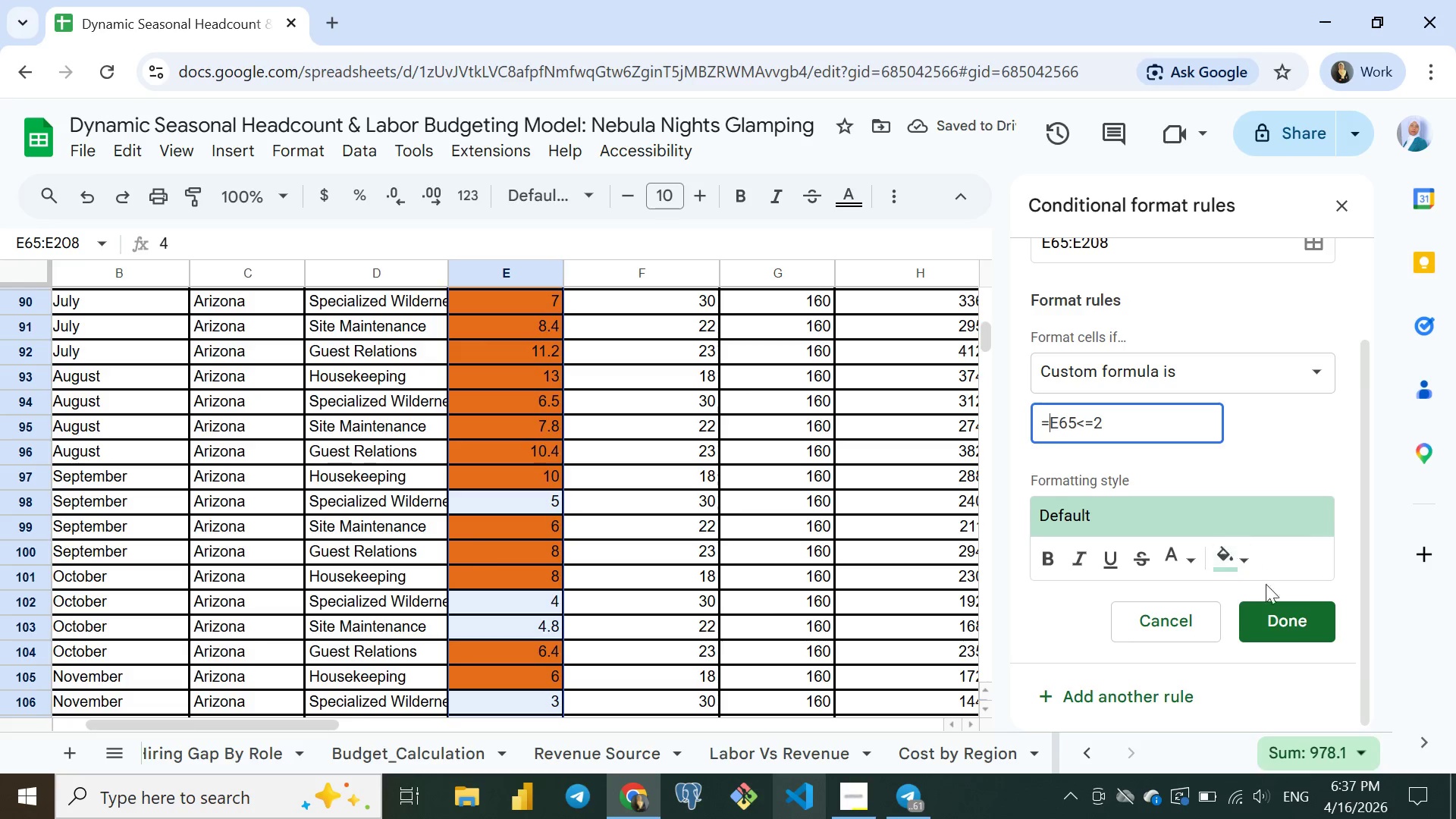 
wait(5.61)
 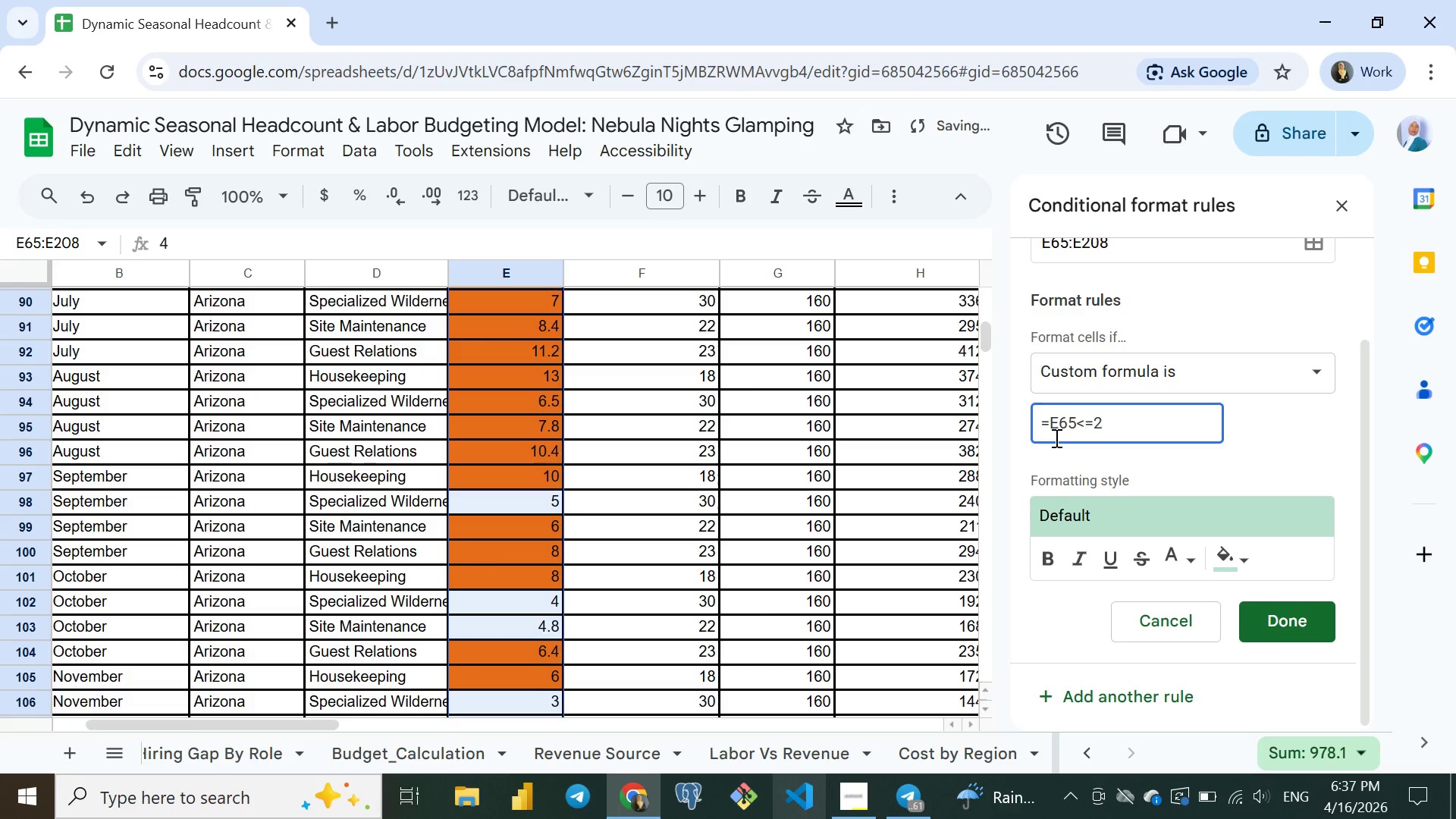 
left_click([1282, 613])
 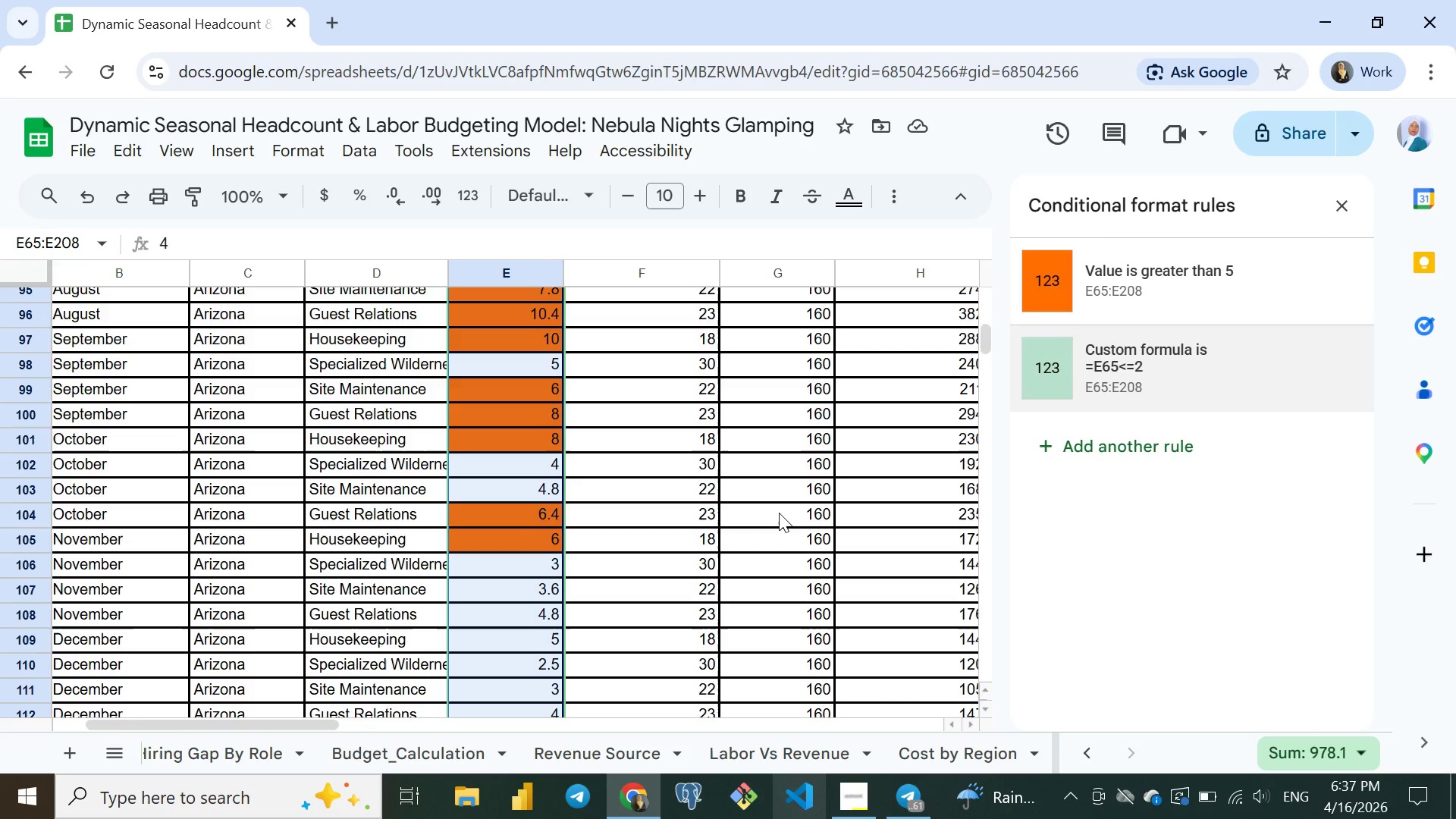 
wait(8.5)
 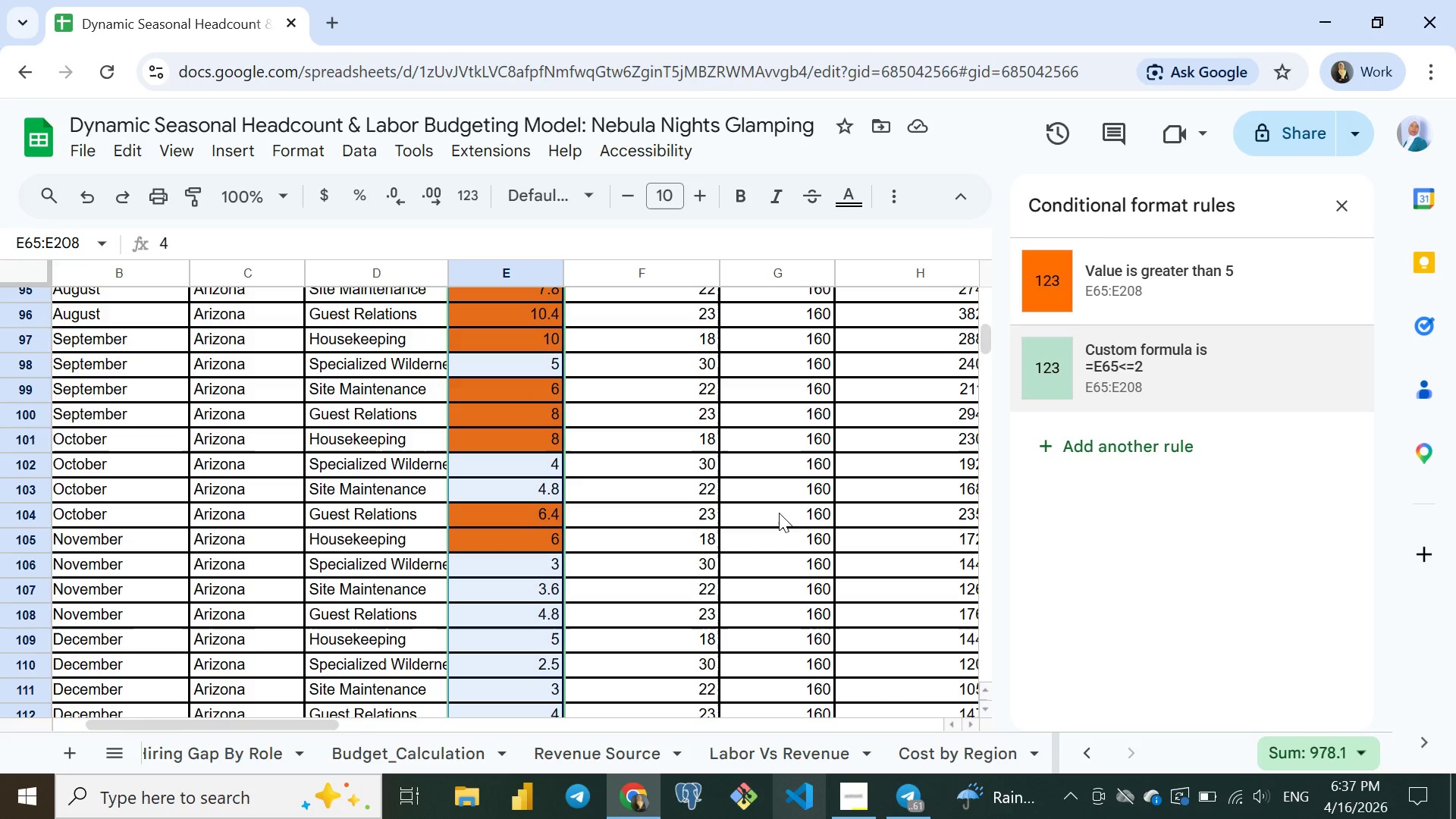 
left_click([1123, 369])
 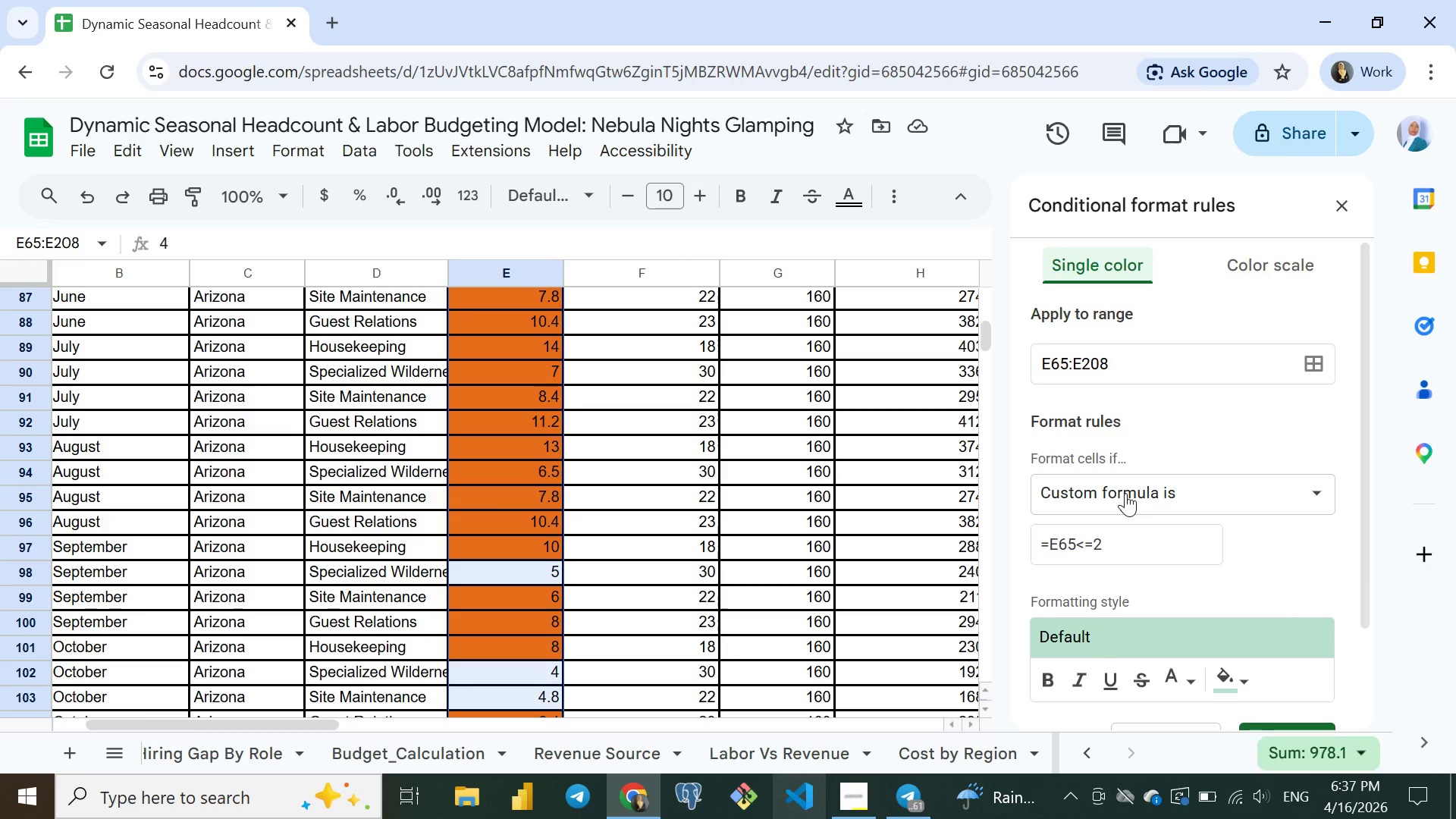 
left_click([1125, 493])
 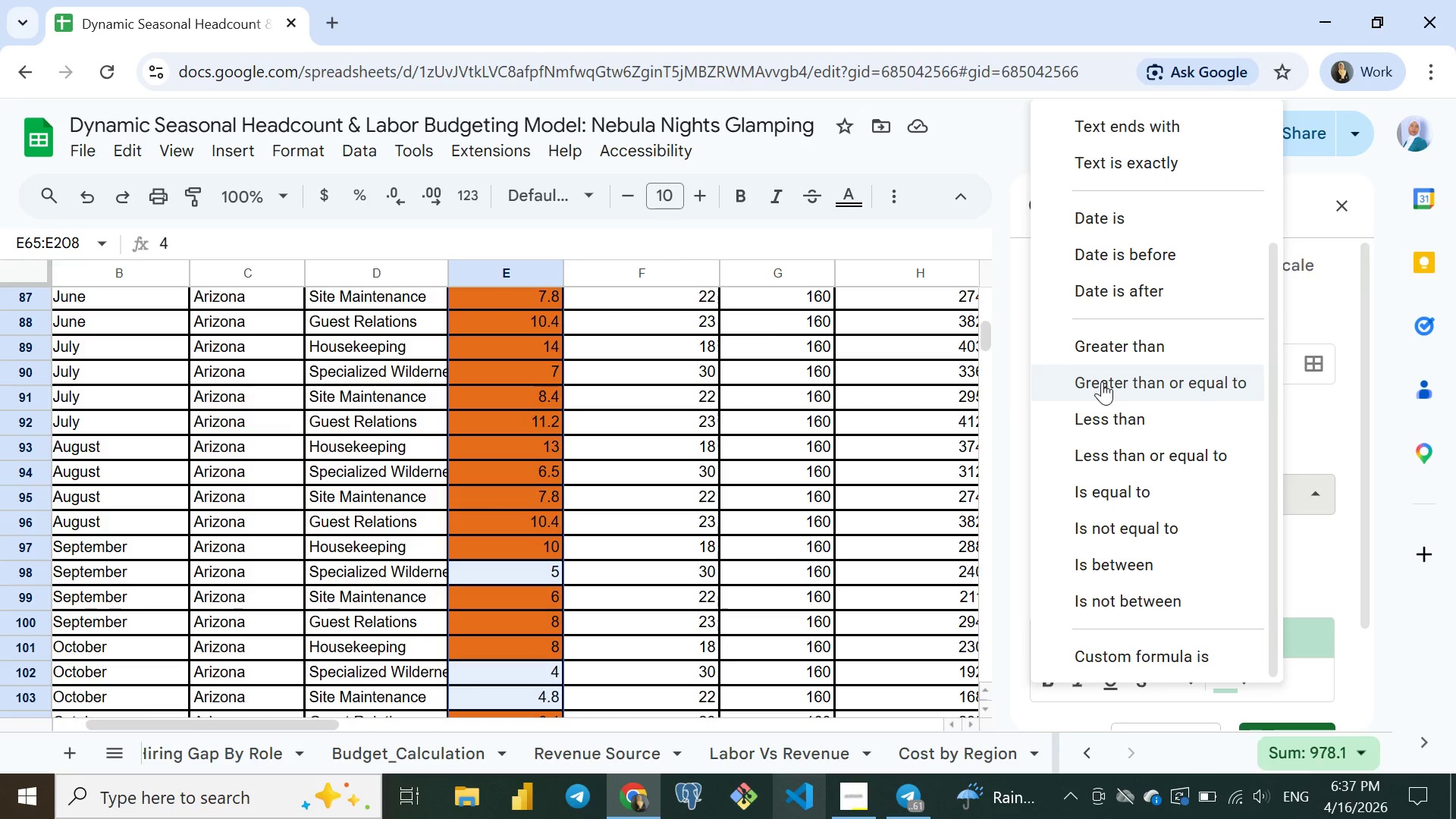 
left_click([1102, 381])
 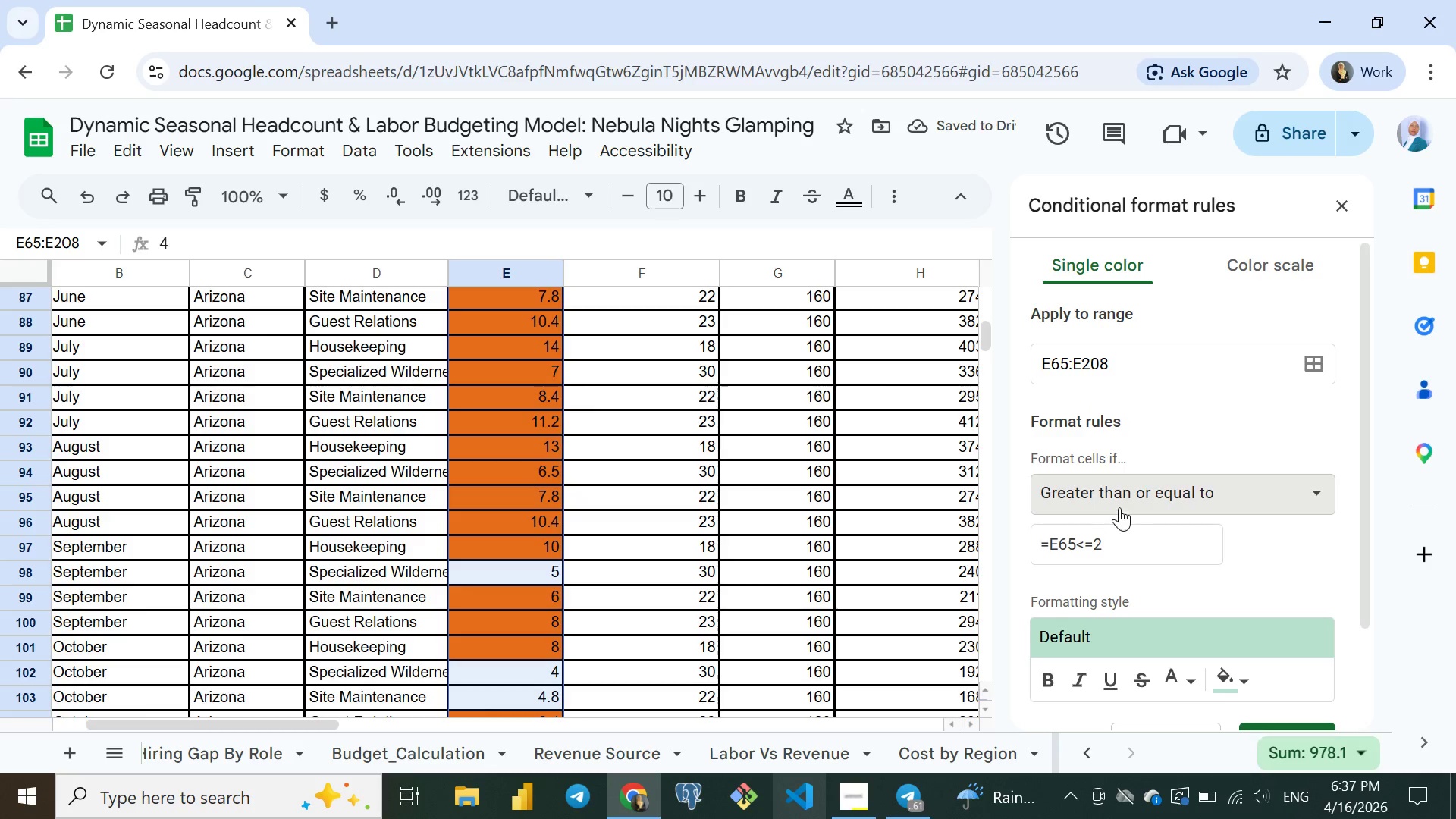 
left_click([1125, 491])
 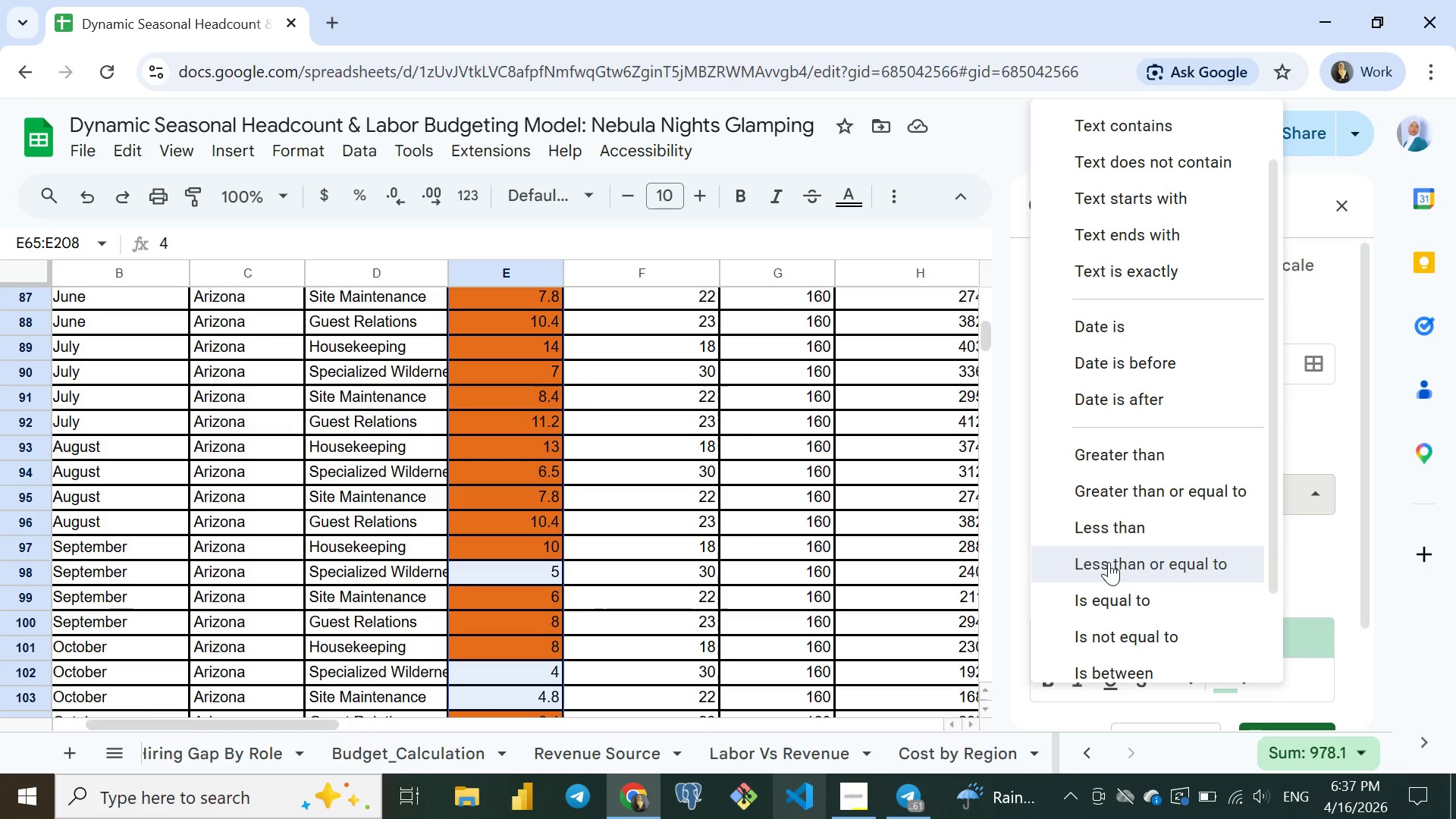 
left_click([1109, 562])
 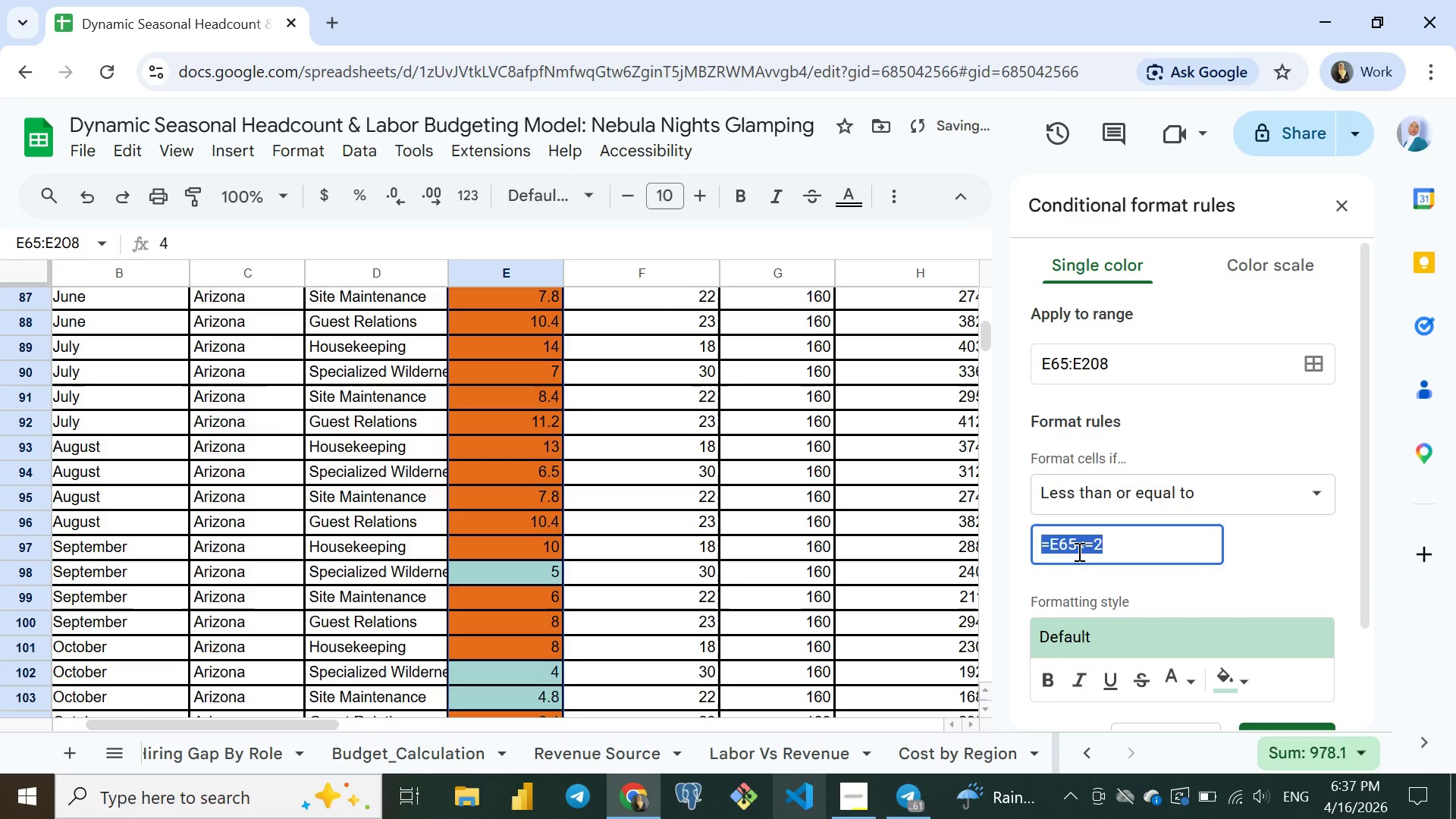 
double_click([1078, 551])
 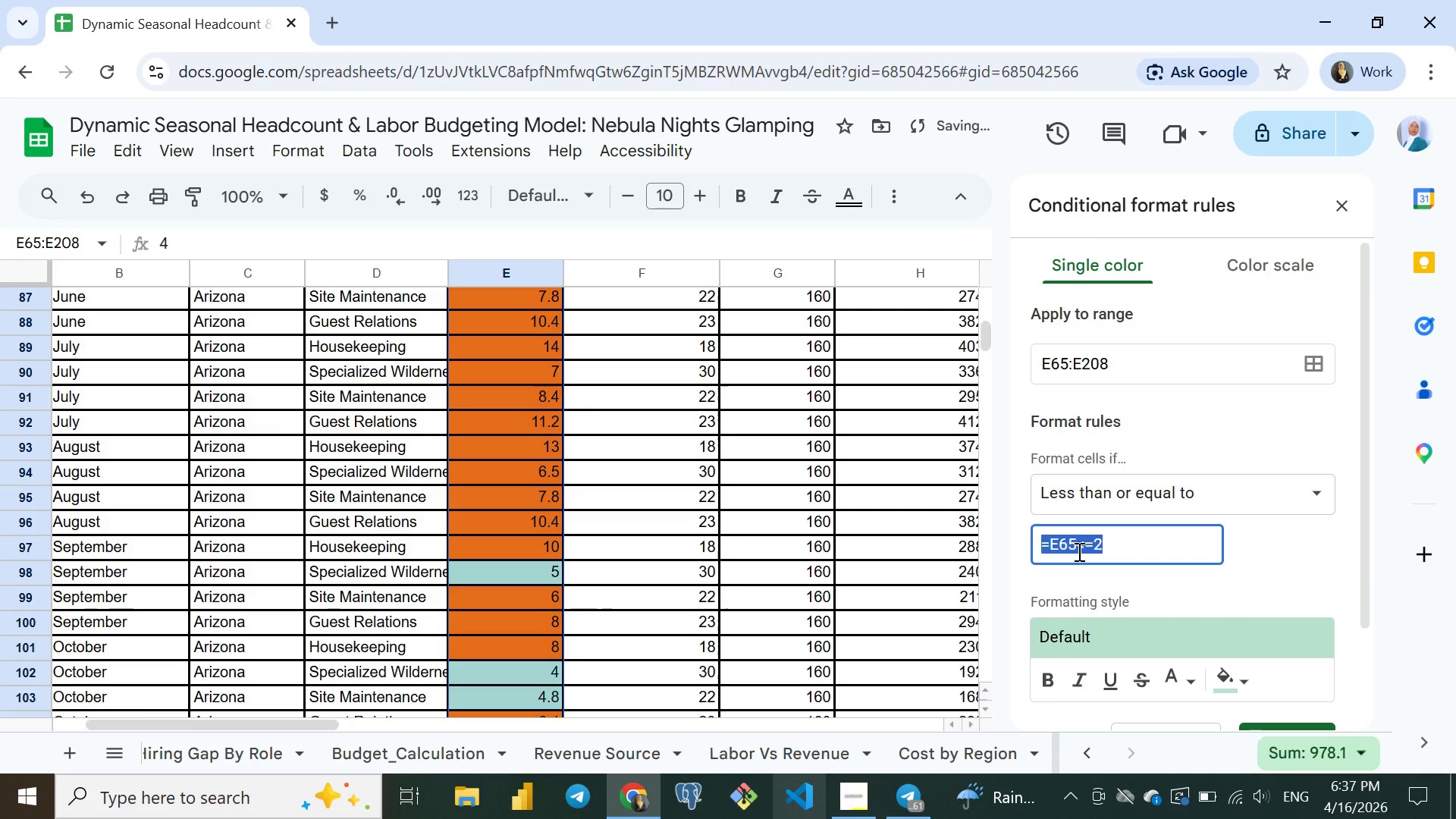 
triple_click([1078, 551])
 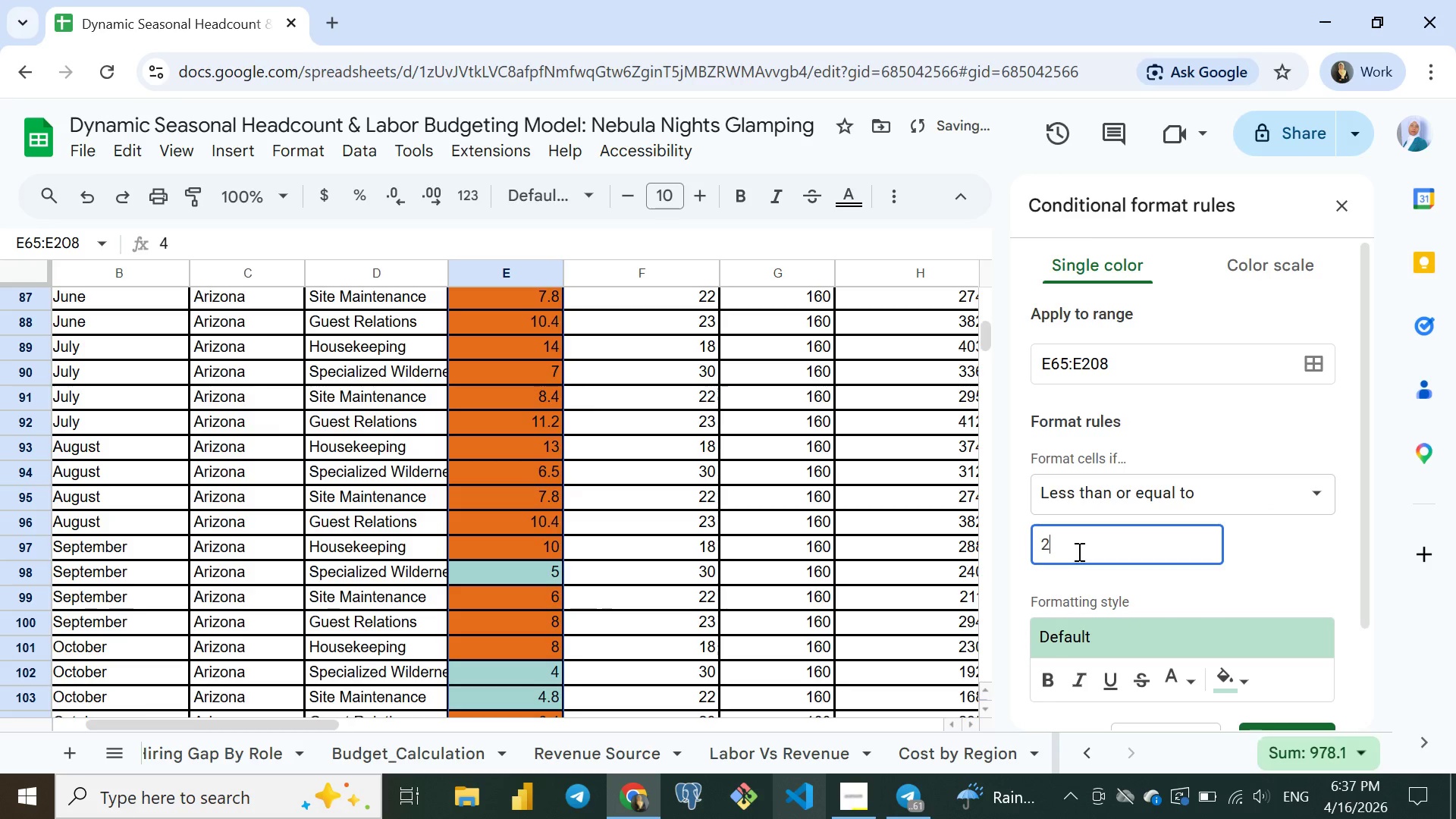 
key(2)
 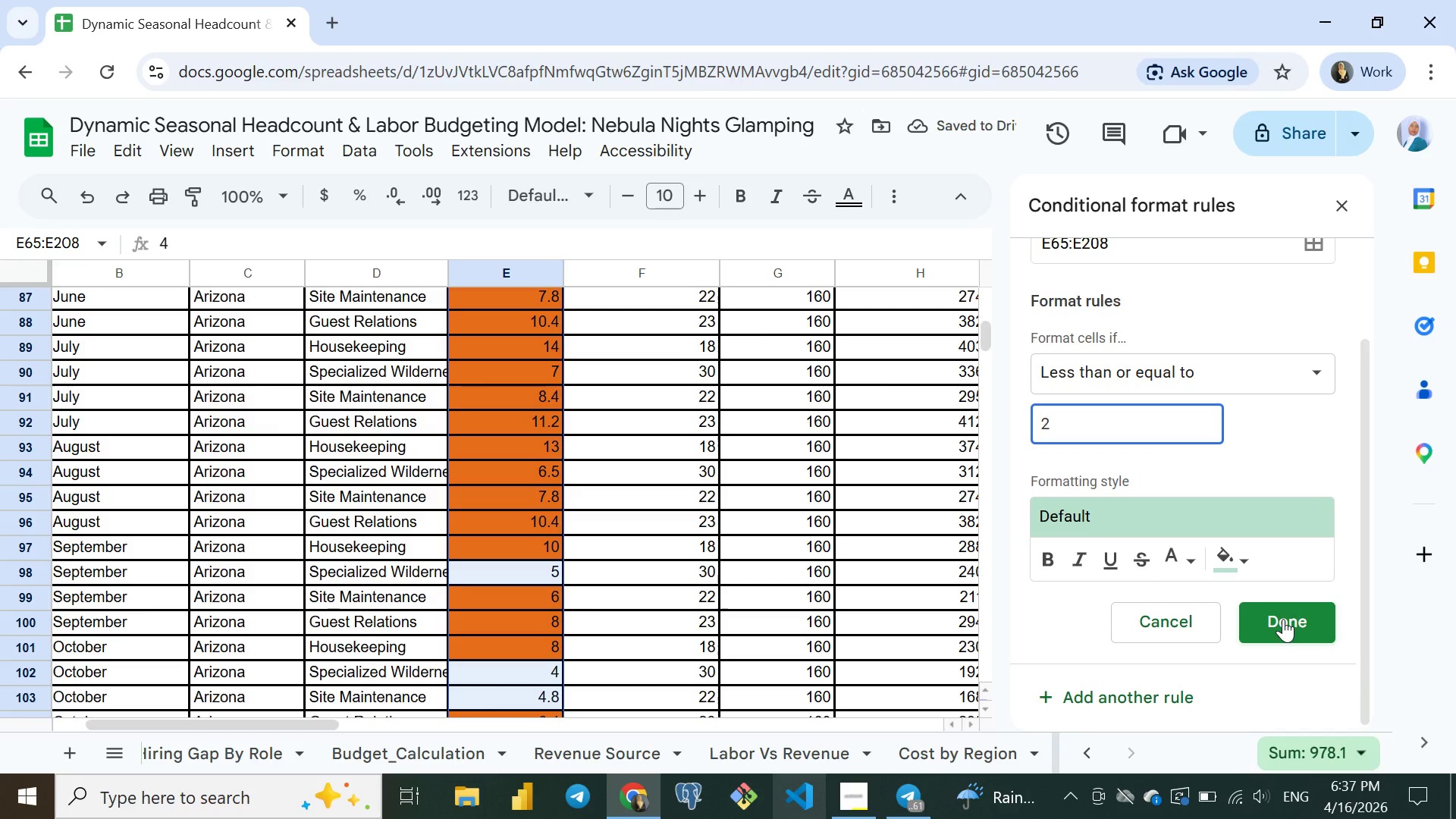 
left_click([1283, 619])
 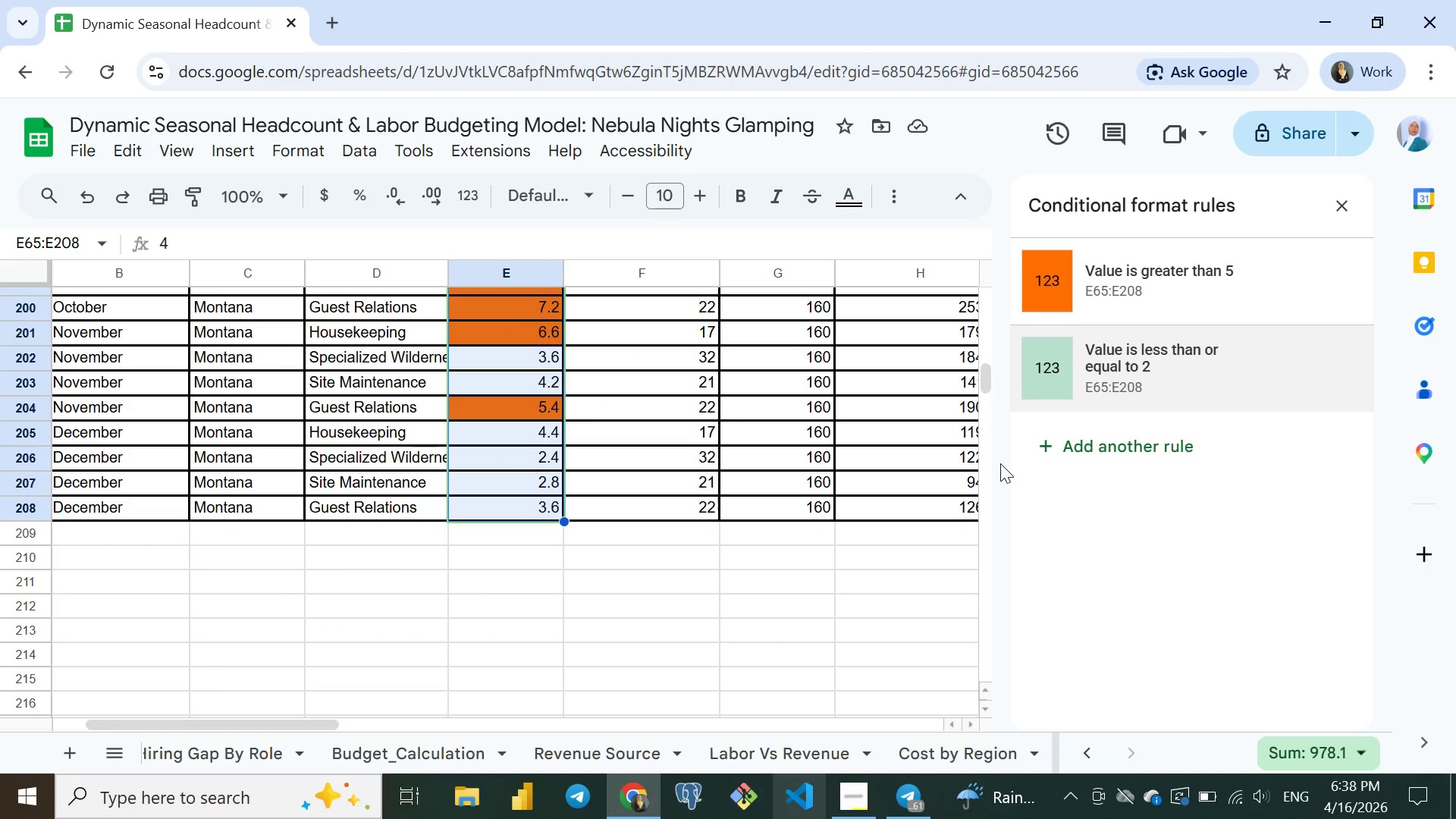 
wait(20.05)
 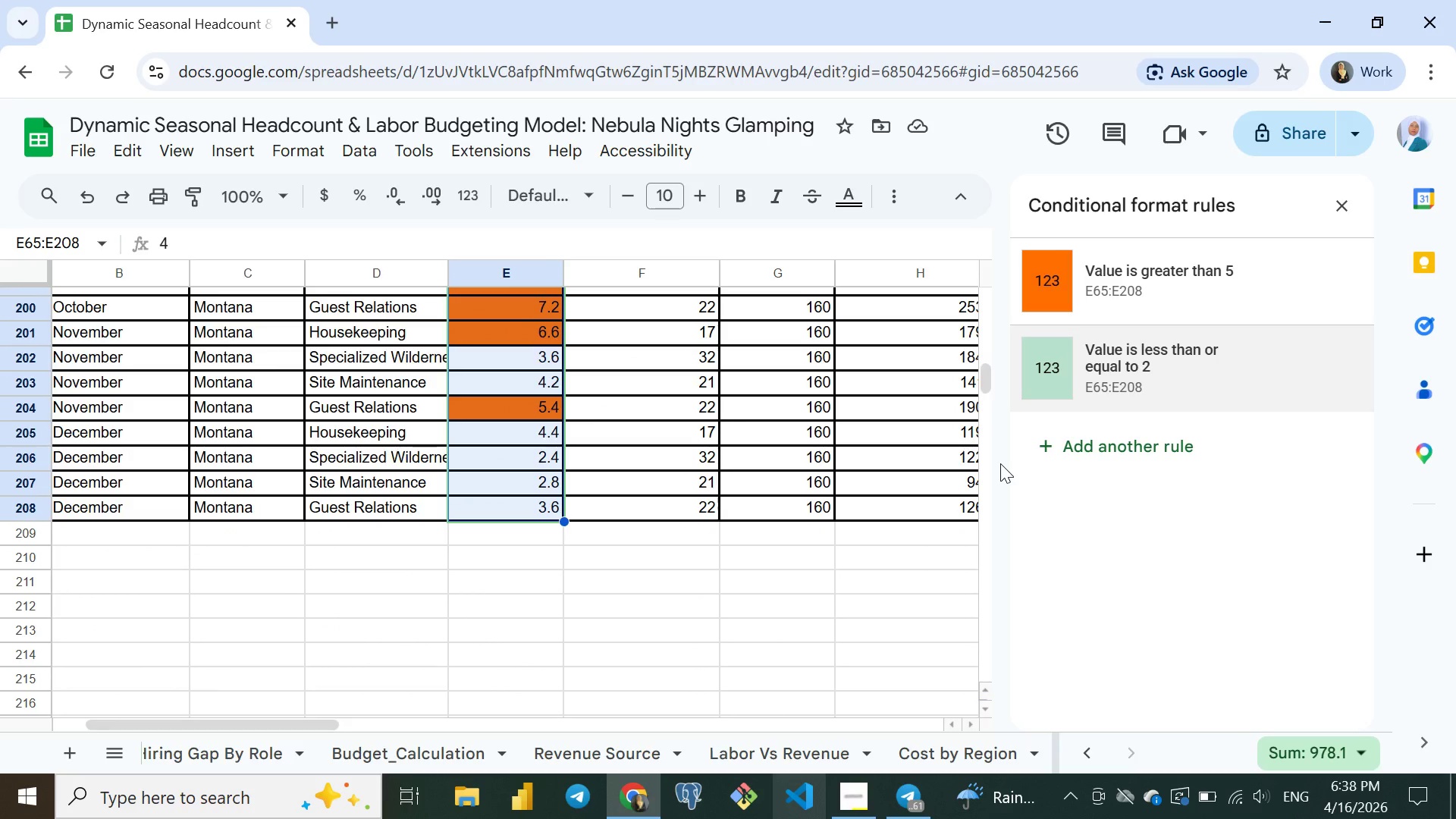 
left_click([1341, 207])
 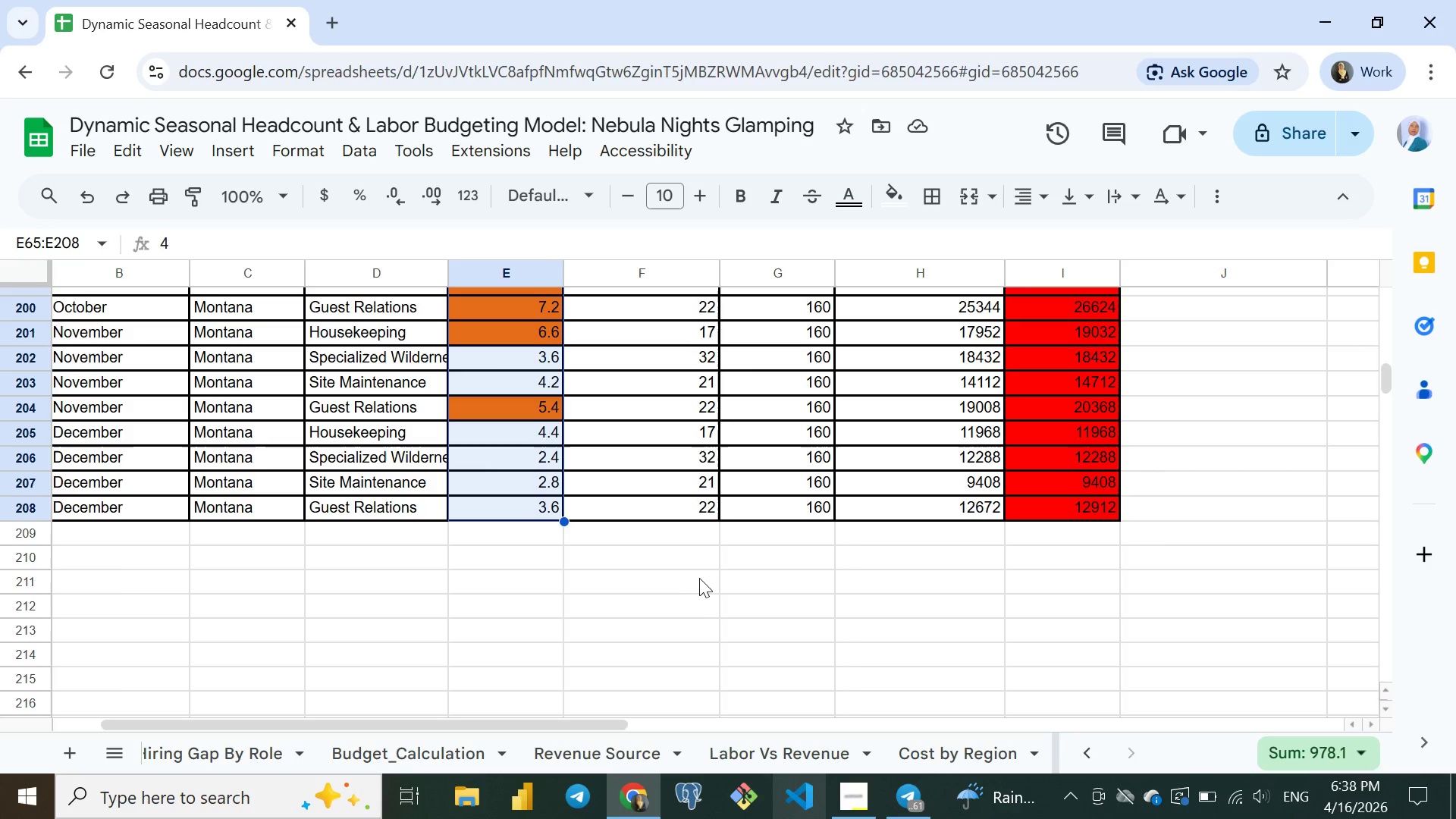 
wait(14.7)
 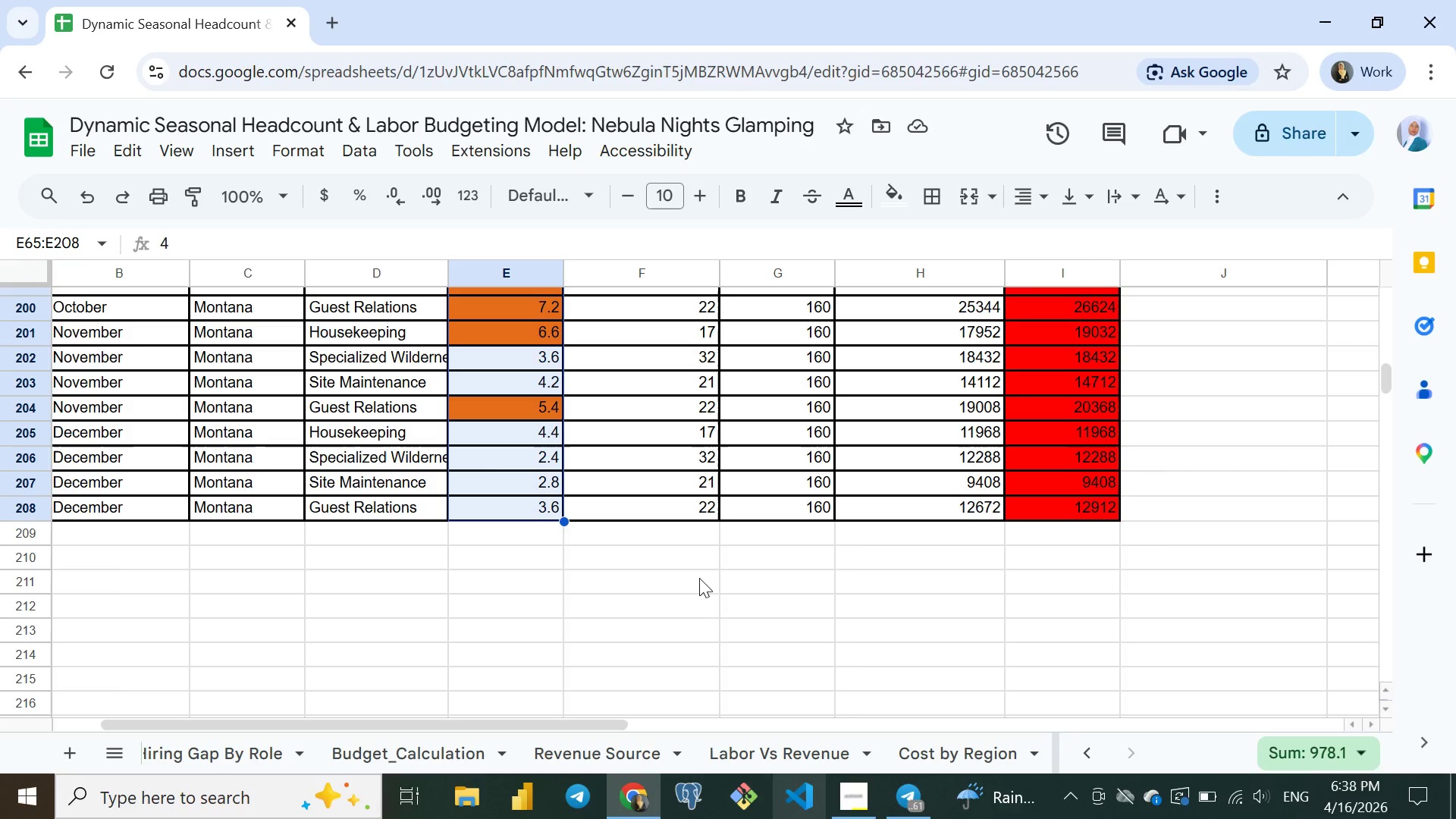 
left_click([78, 560])
 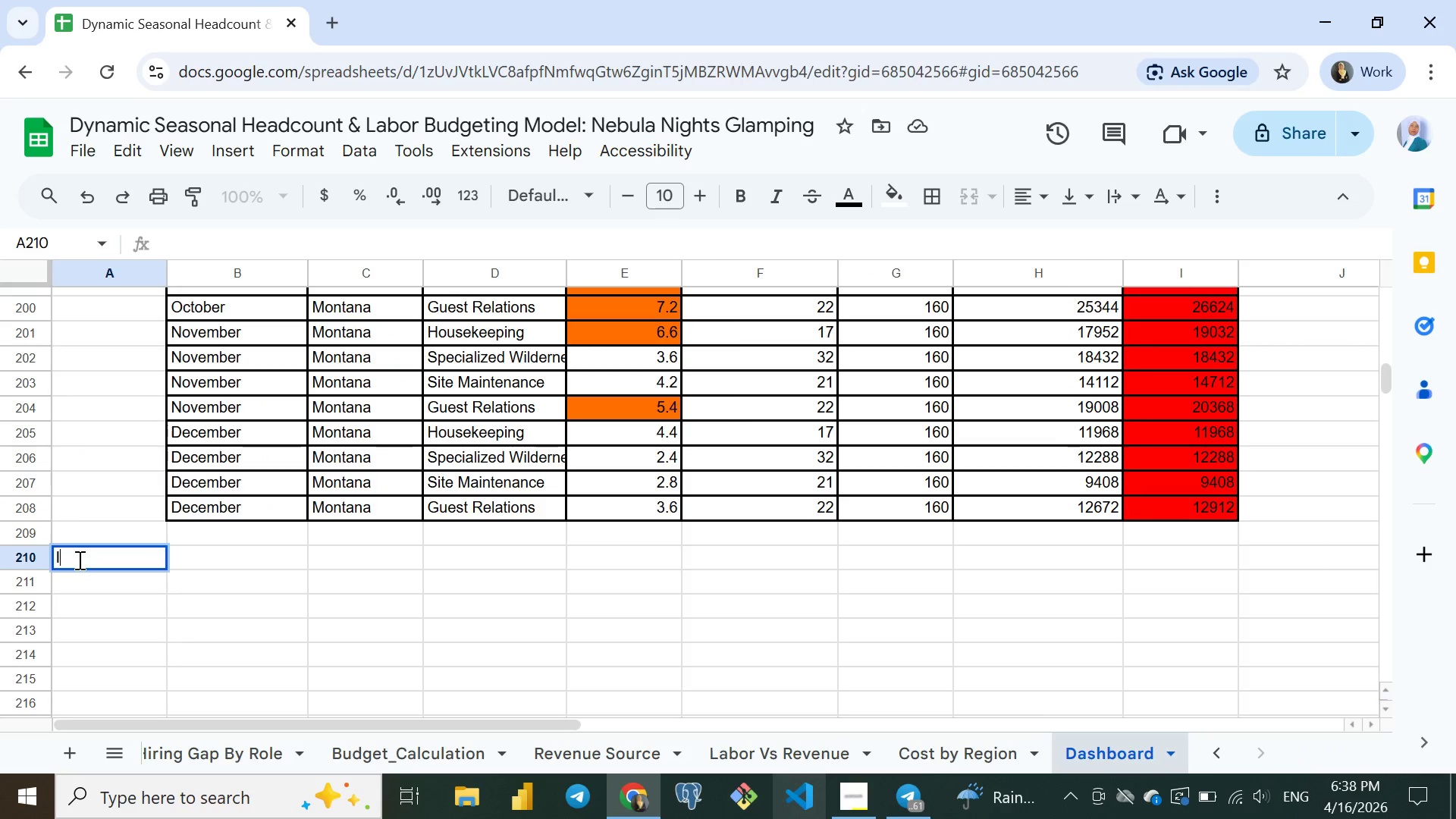 
type(Insights Panel)
 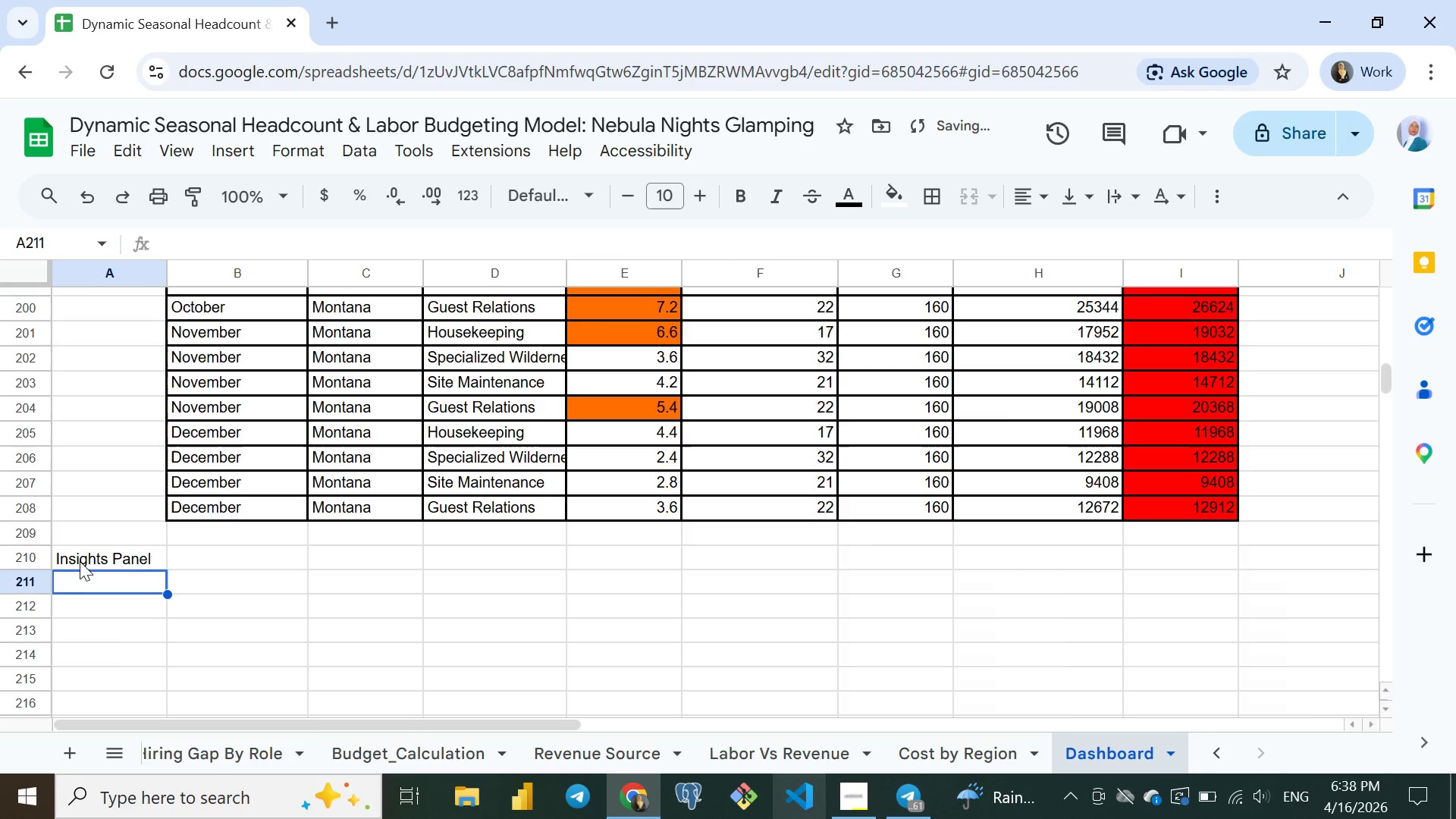 
key(Enter)
 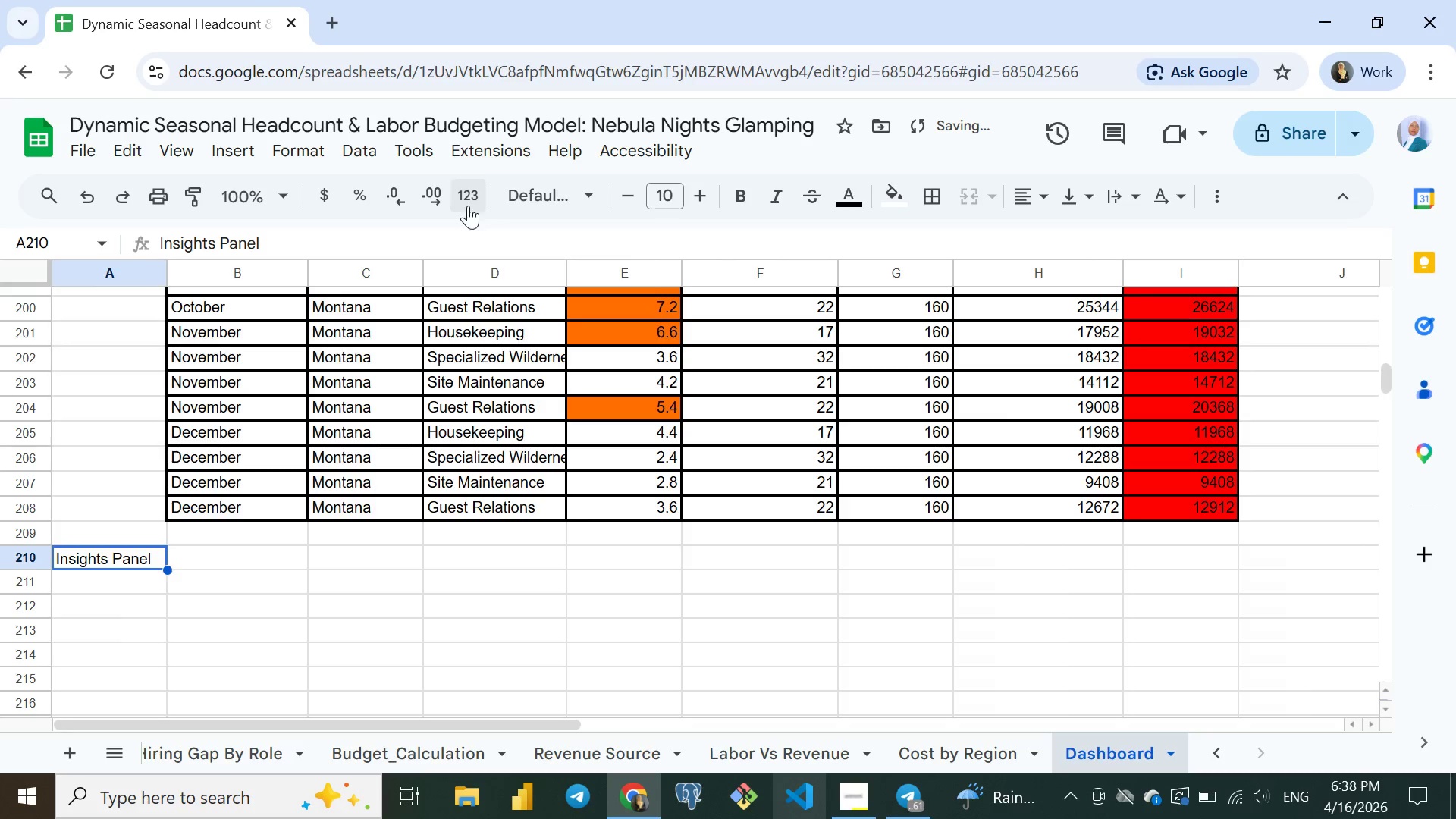 
left_click([86, 558])
 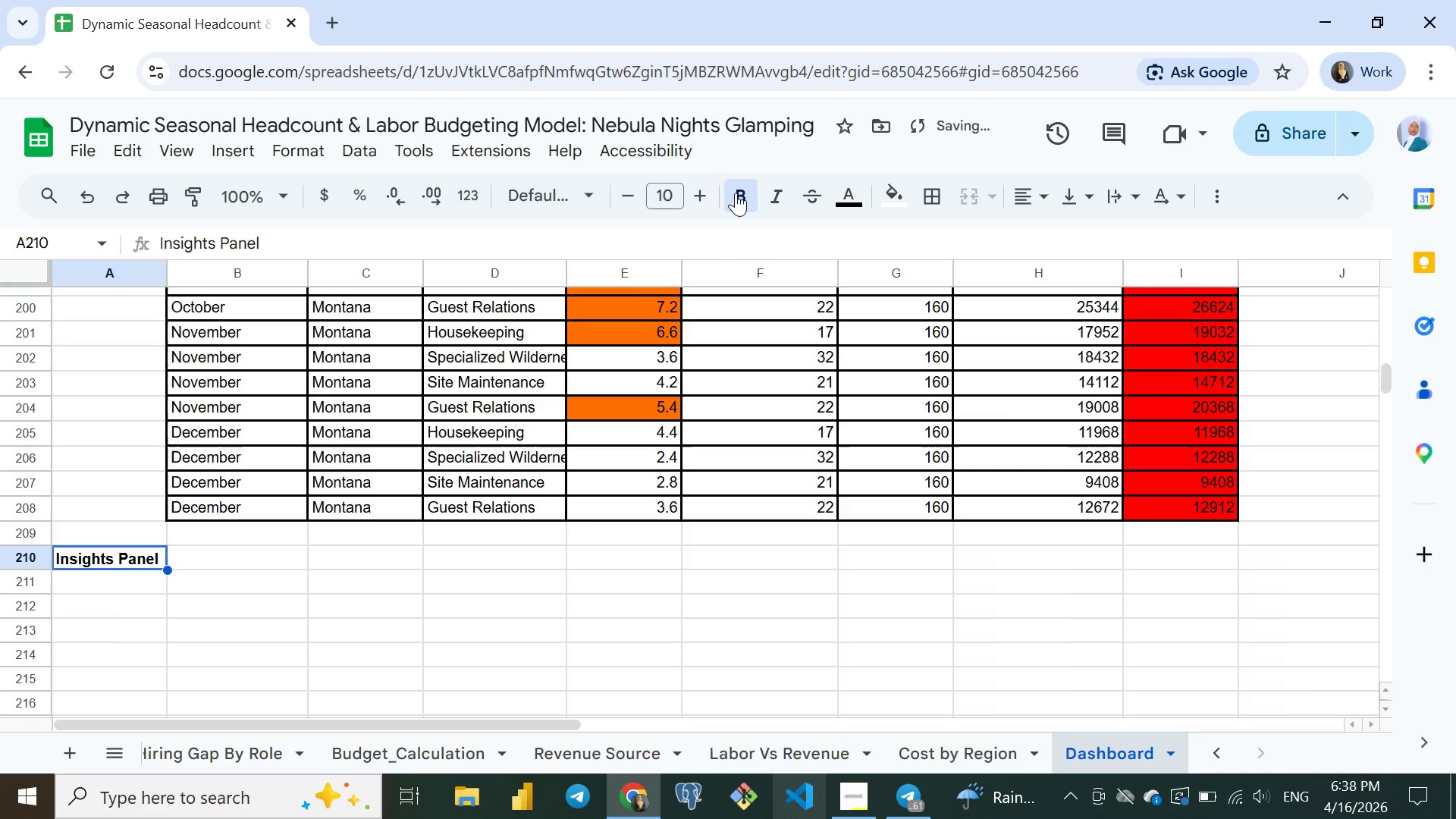 
left_click([736, 193])
 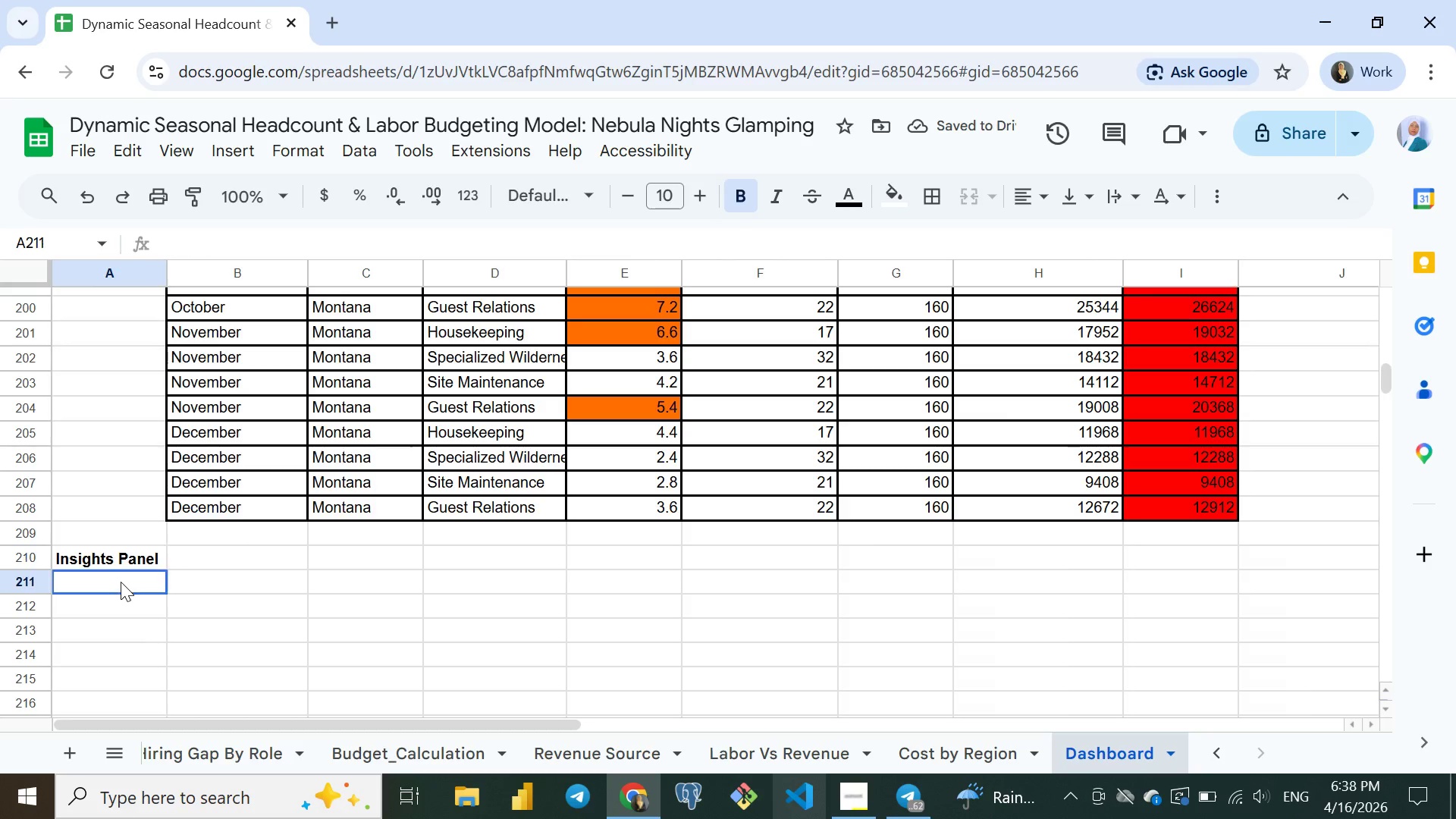 
left_click([121, 582])
 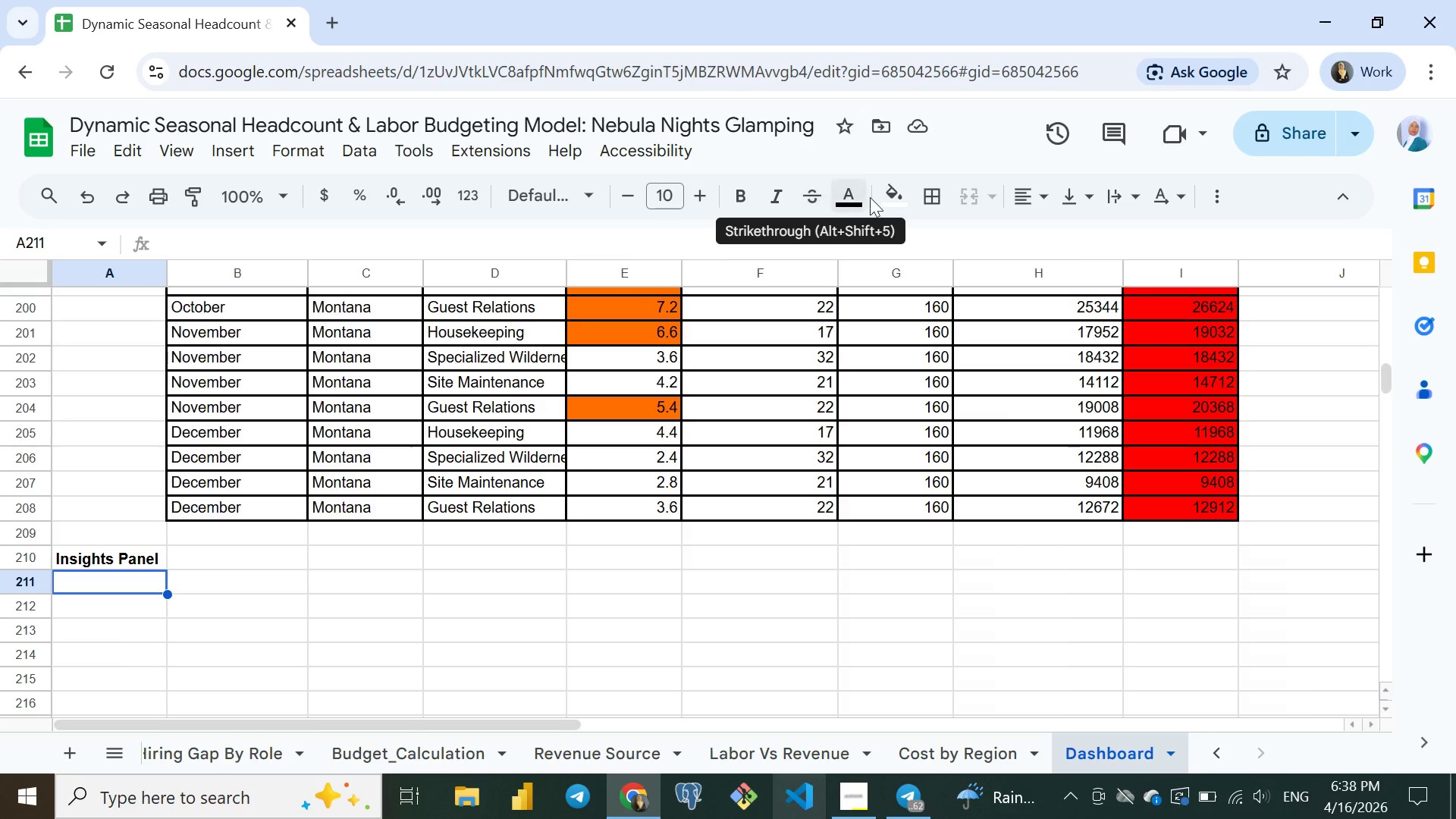 
left_click([893, 194])
 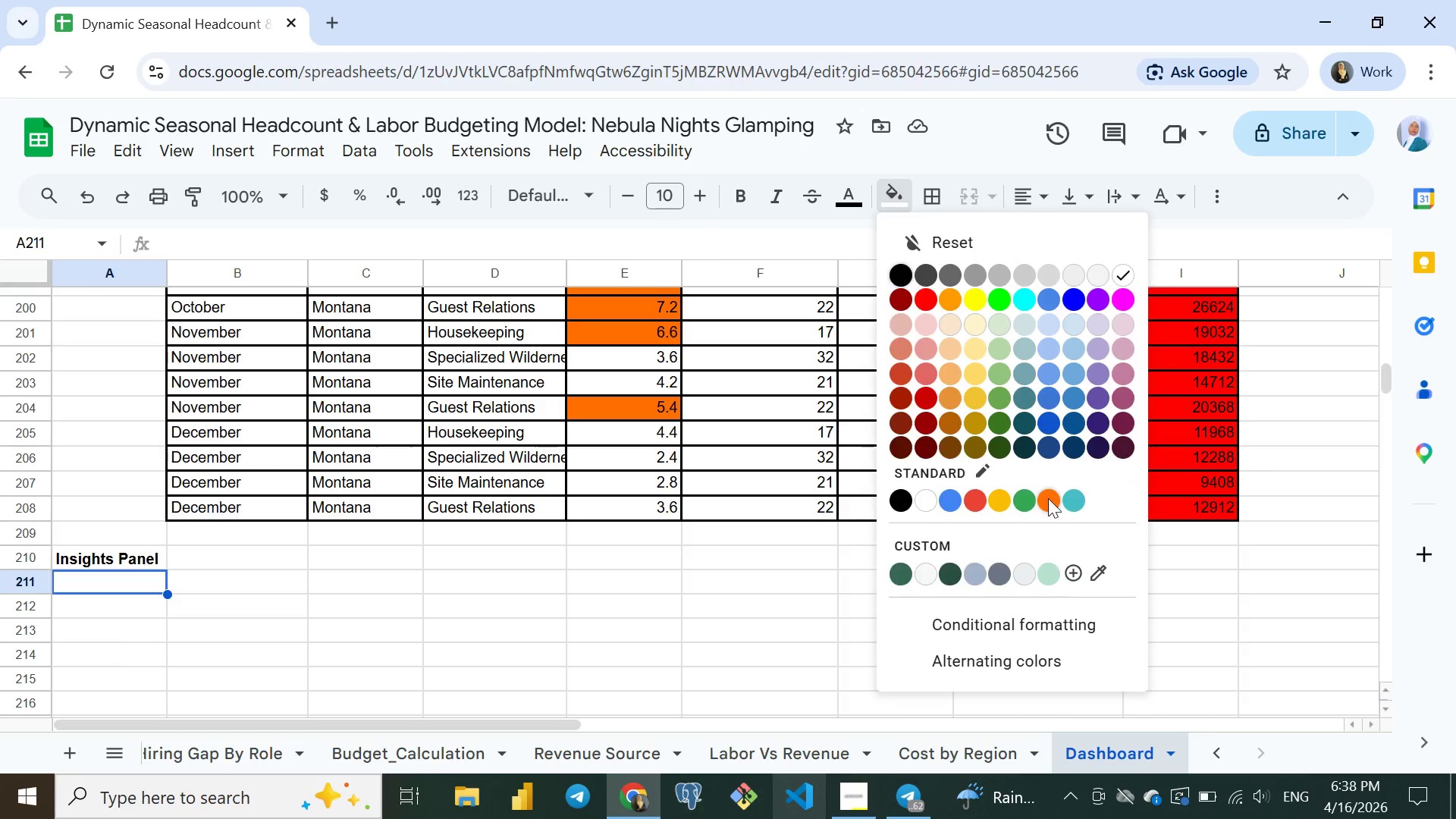 
left_click([1048, 498])
 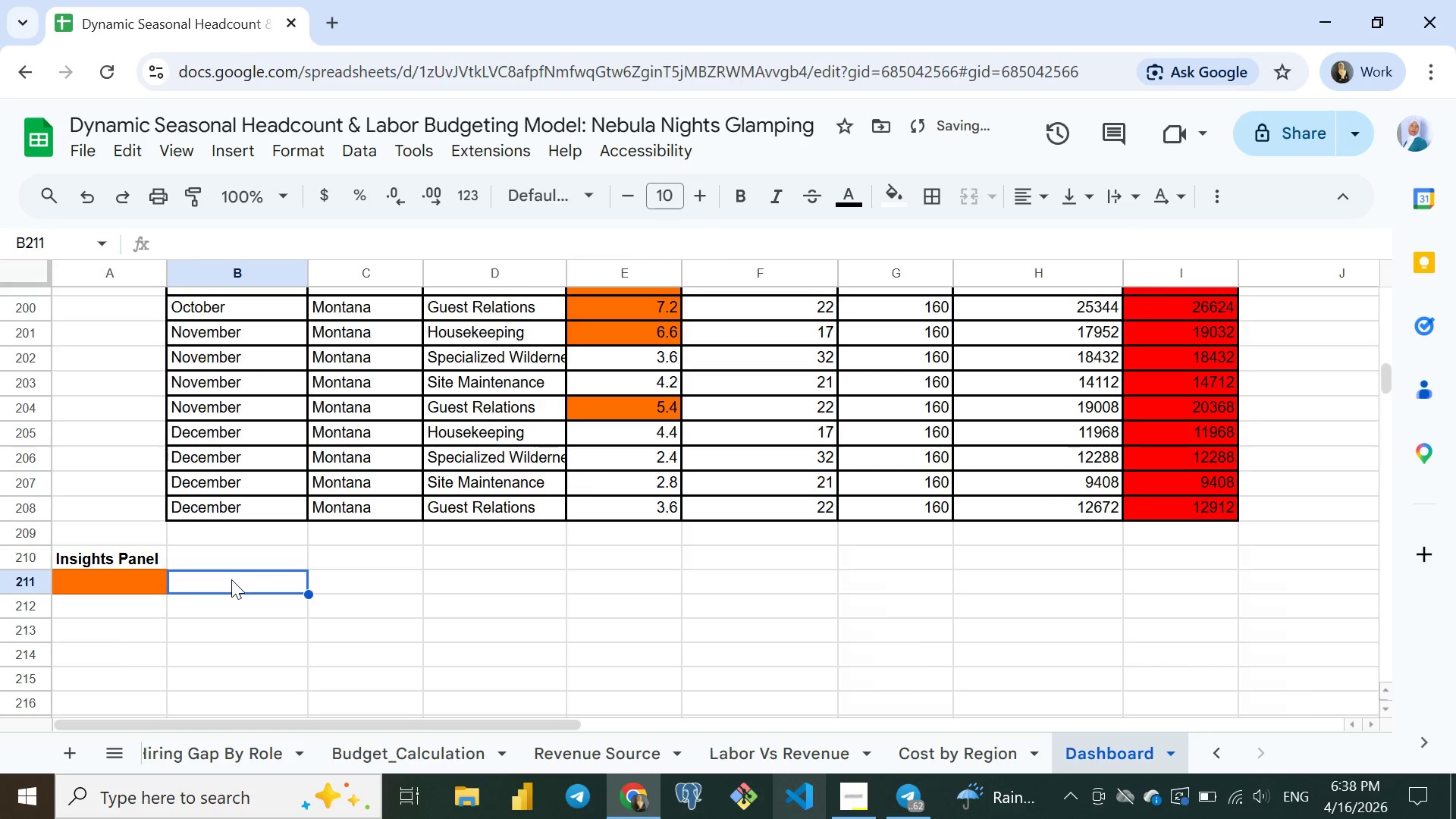 
left_click([231, 579])
 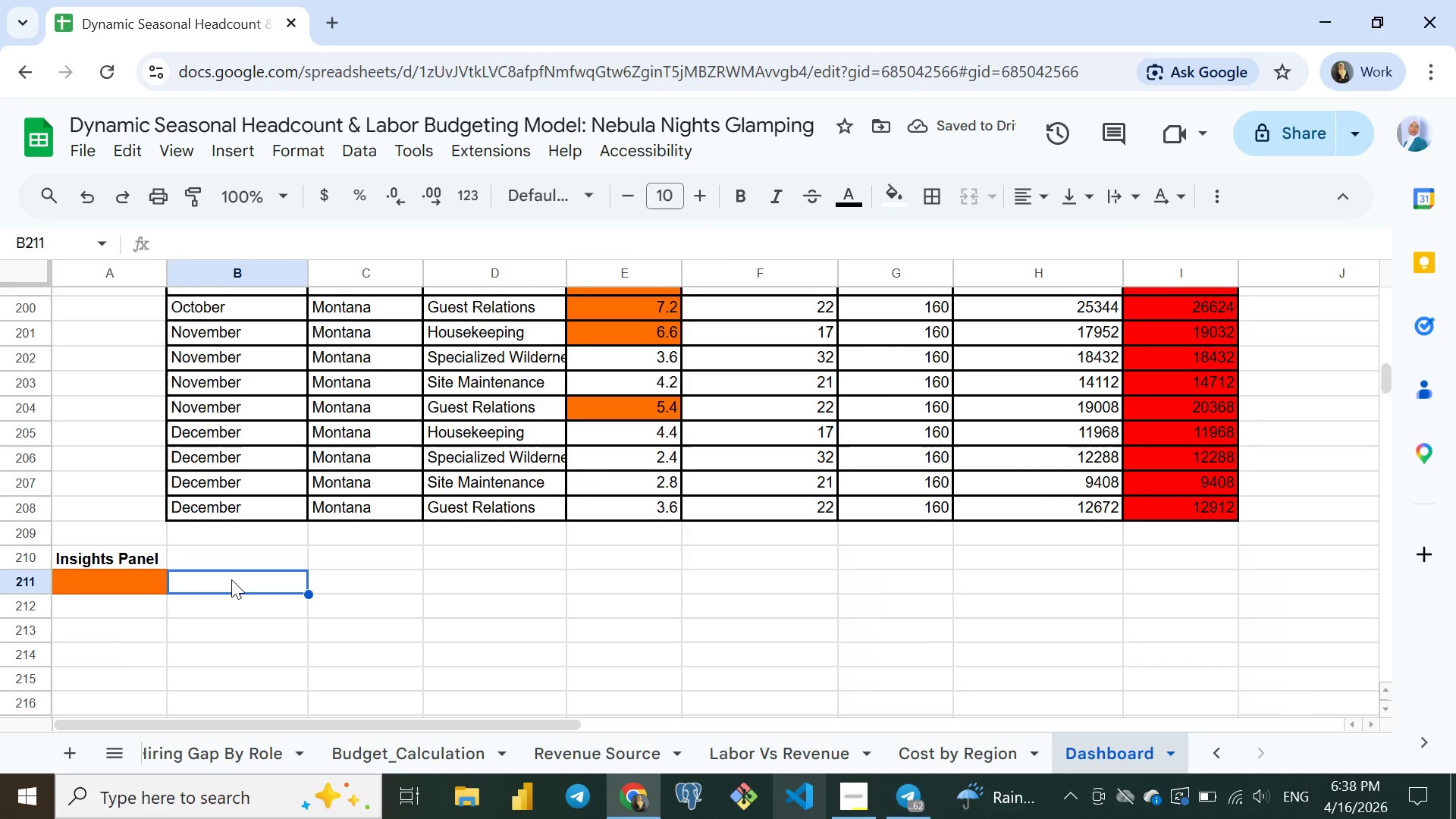 
type(Shor)
key(Backspace)
type(ws Highest Staffing Demand)
 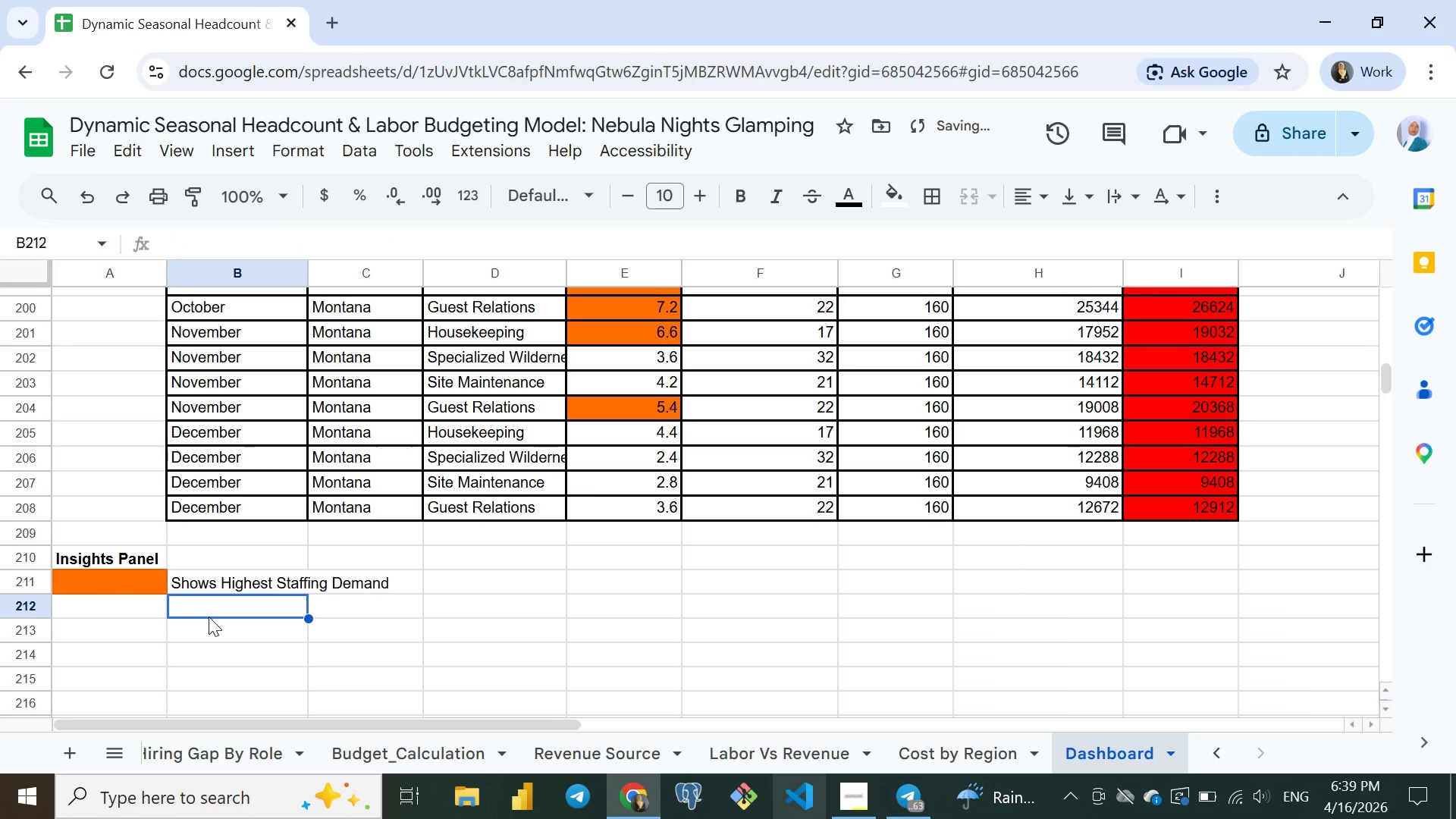 
left_click([209, 617])
 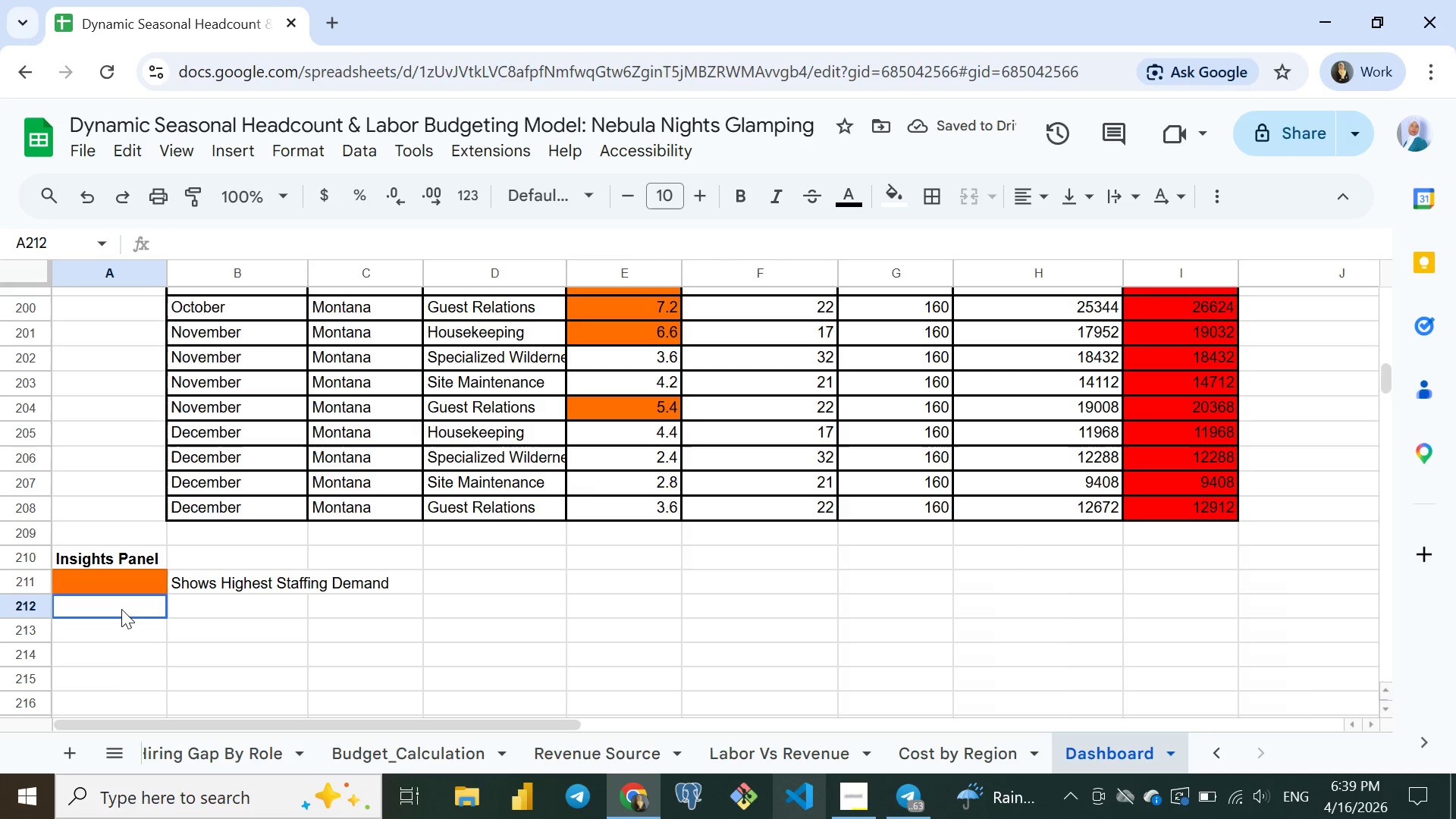 
left_click([121, 609])
 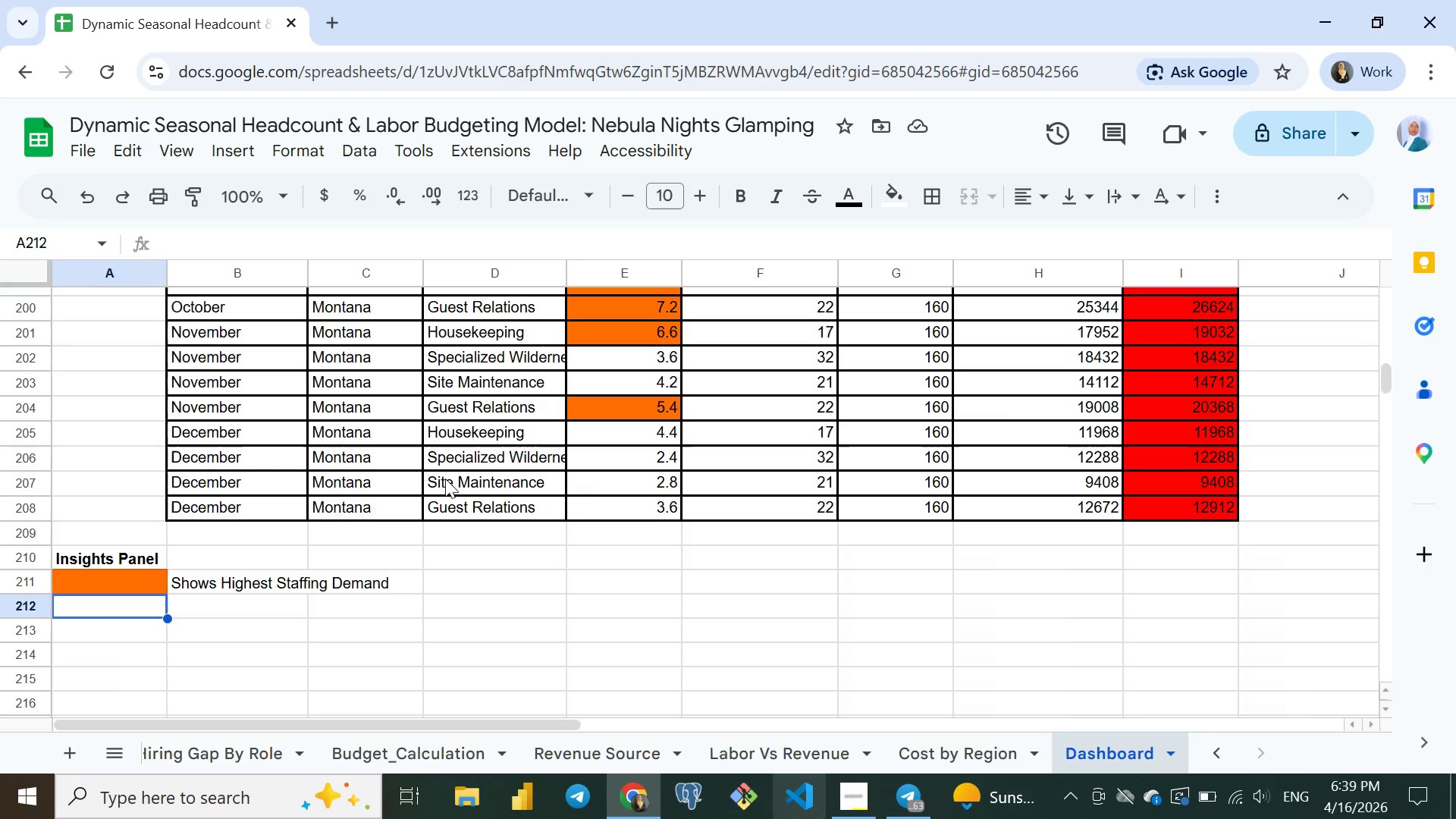 
wait(27.2)
 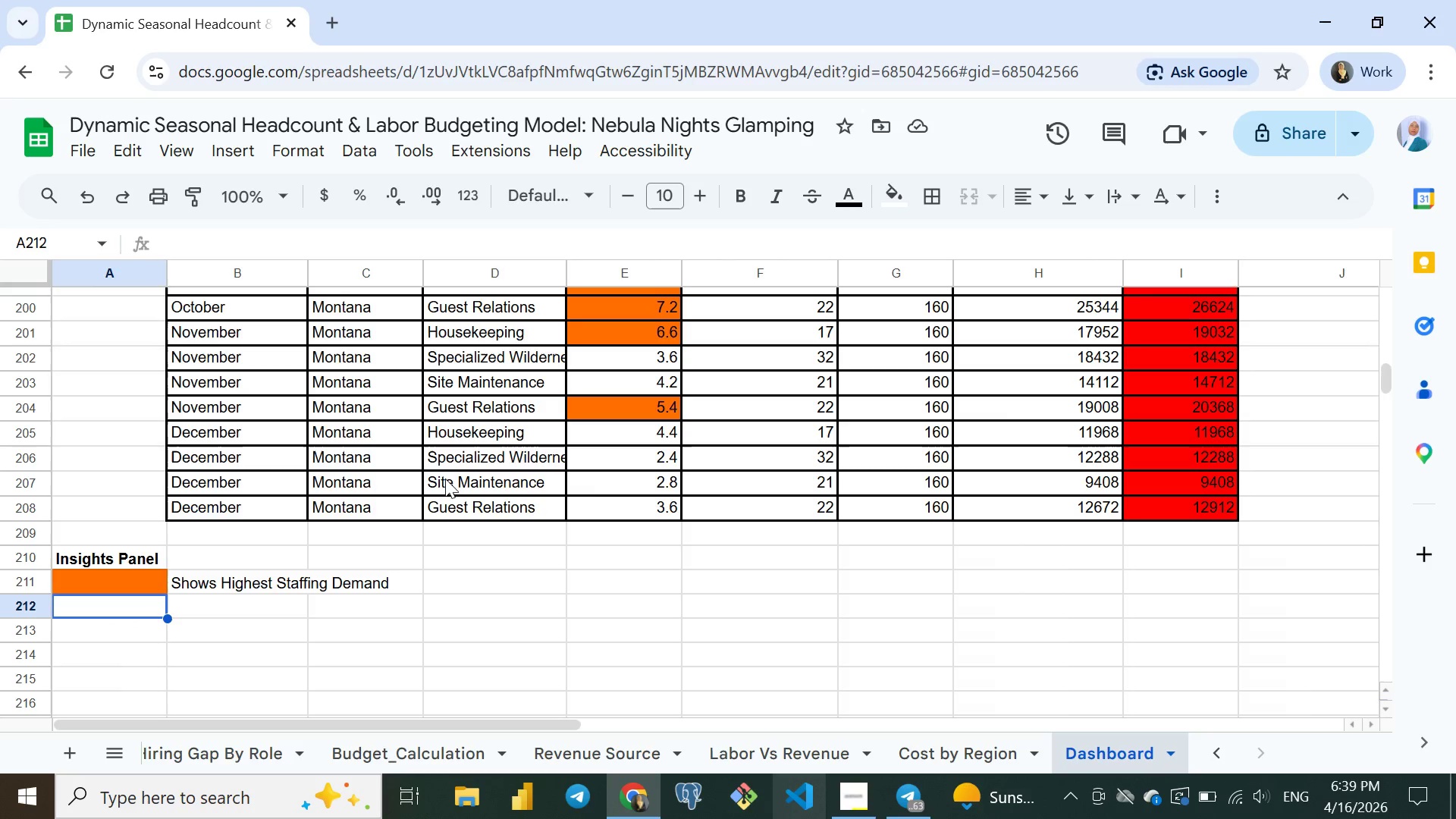 
left_click([482, 365])
 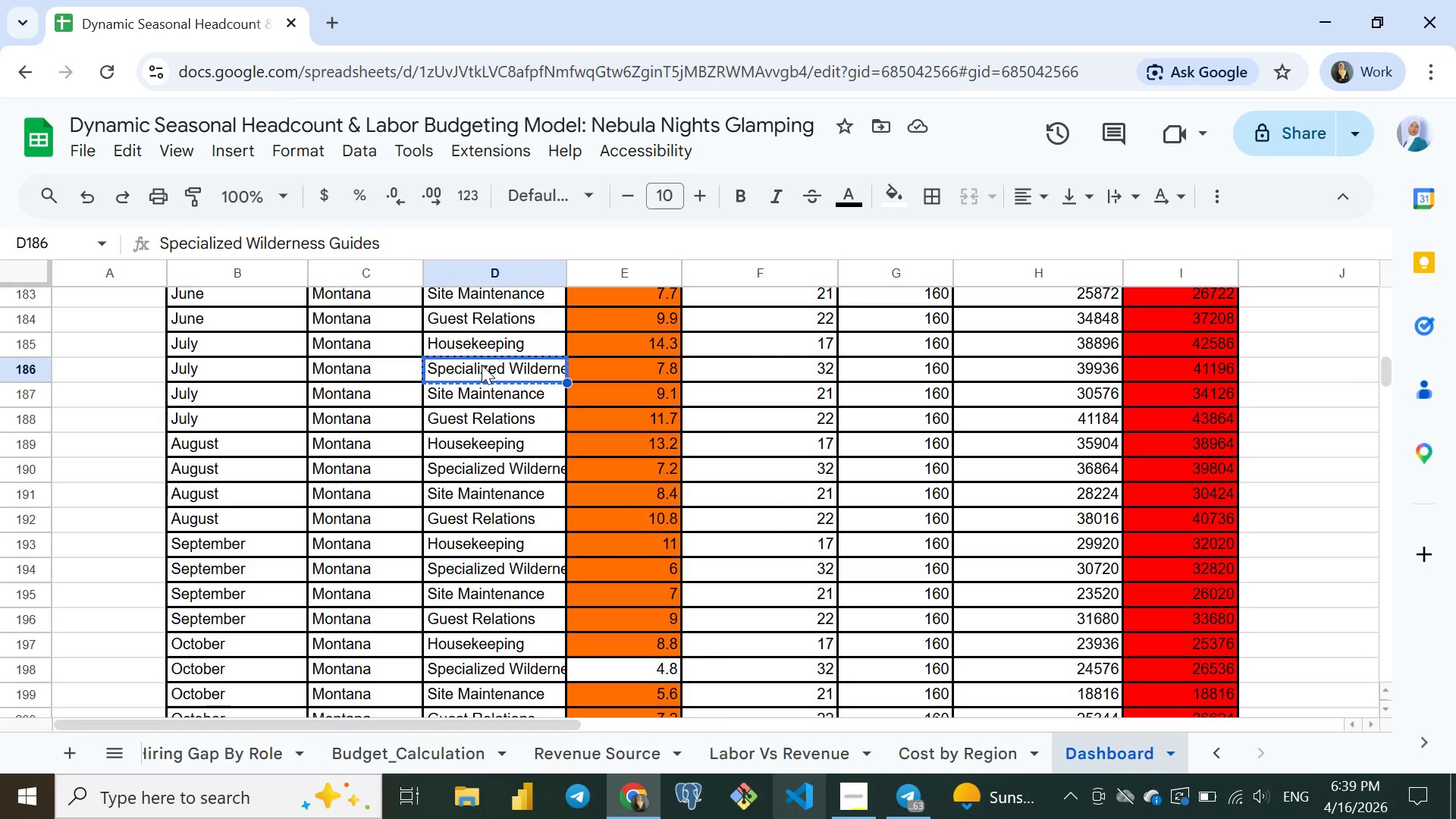 
key(Control+C)
 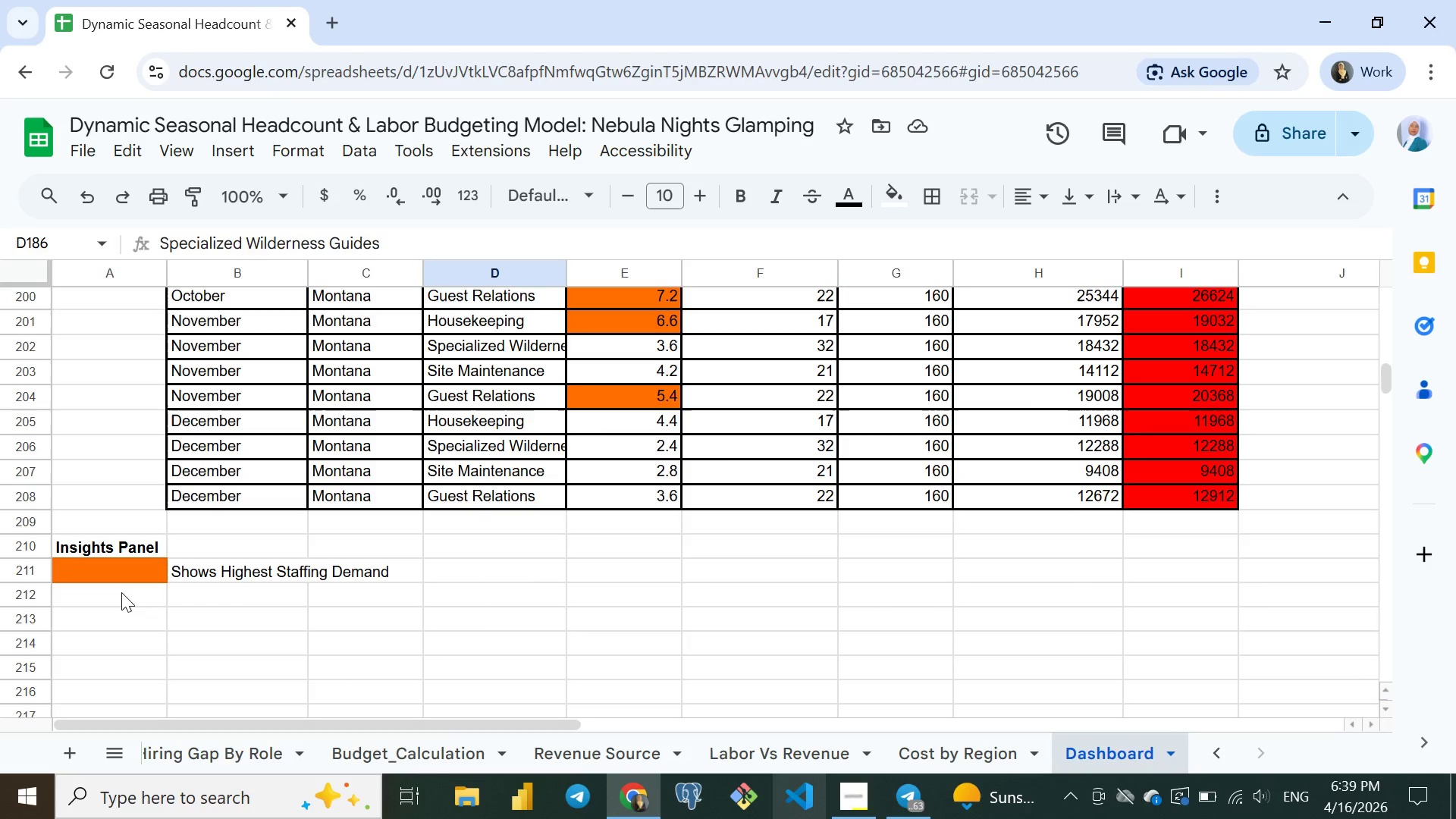 
left_click([121, 592])
 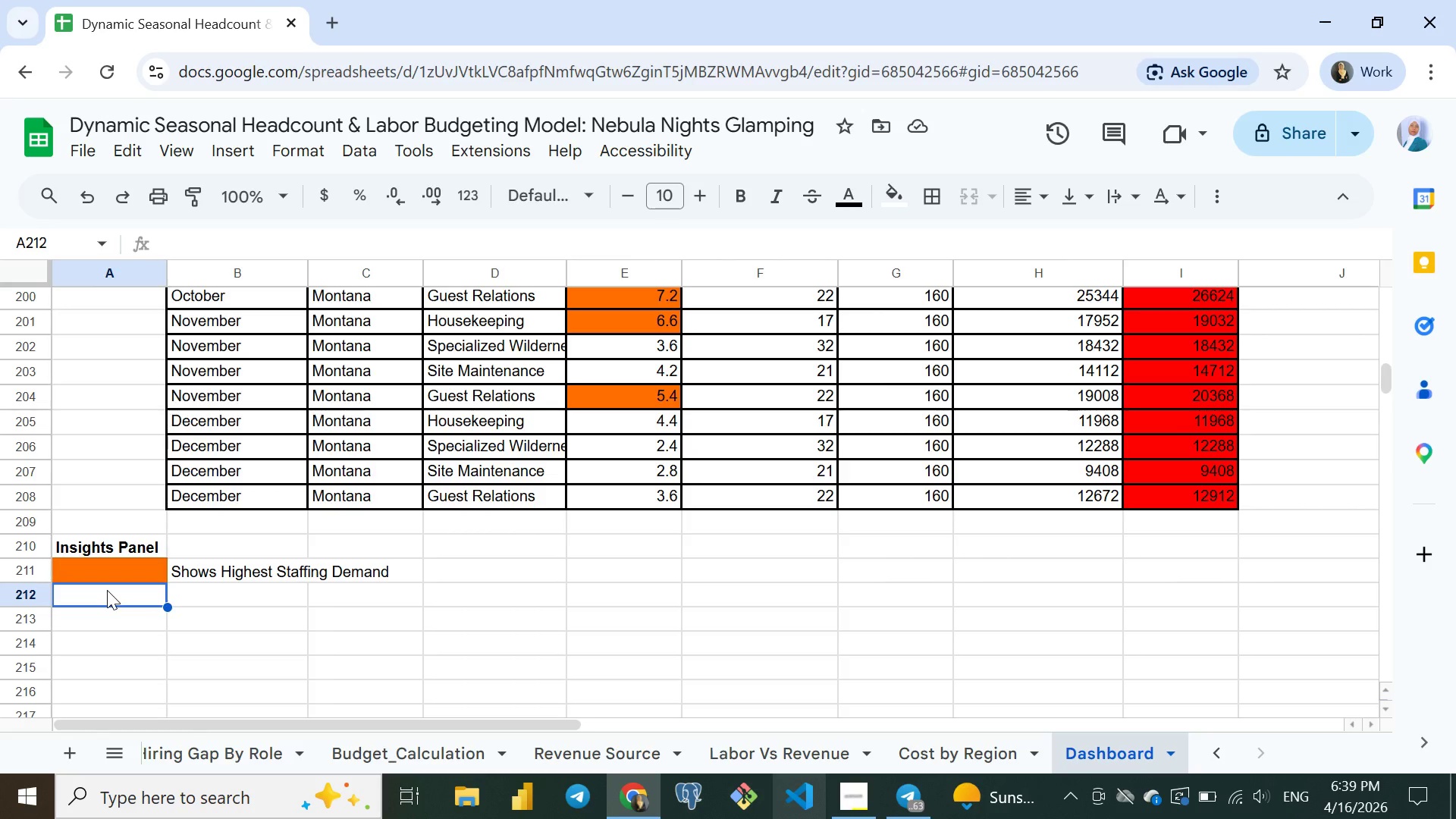 
wait(7.03)
 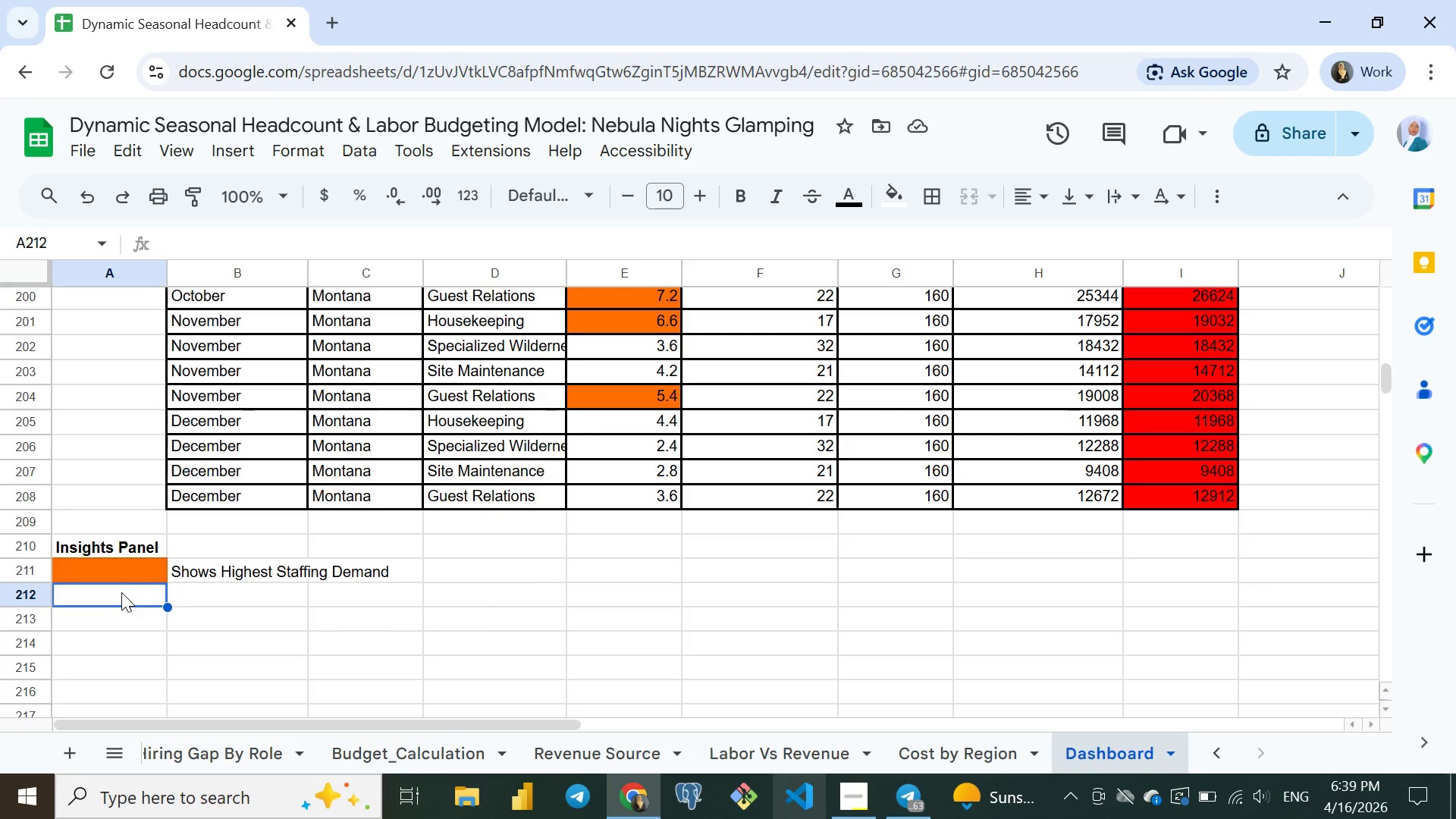 
key(Control+ControlLeft)
 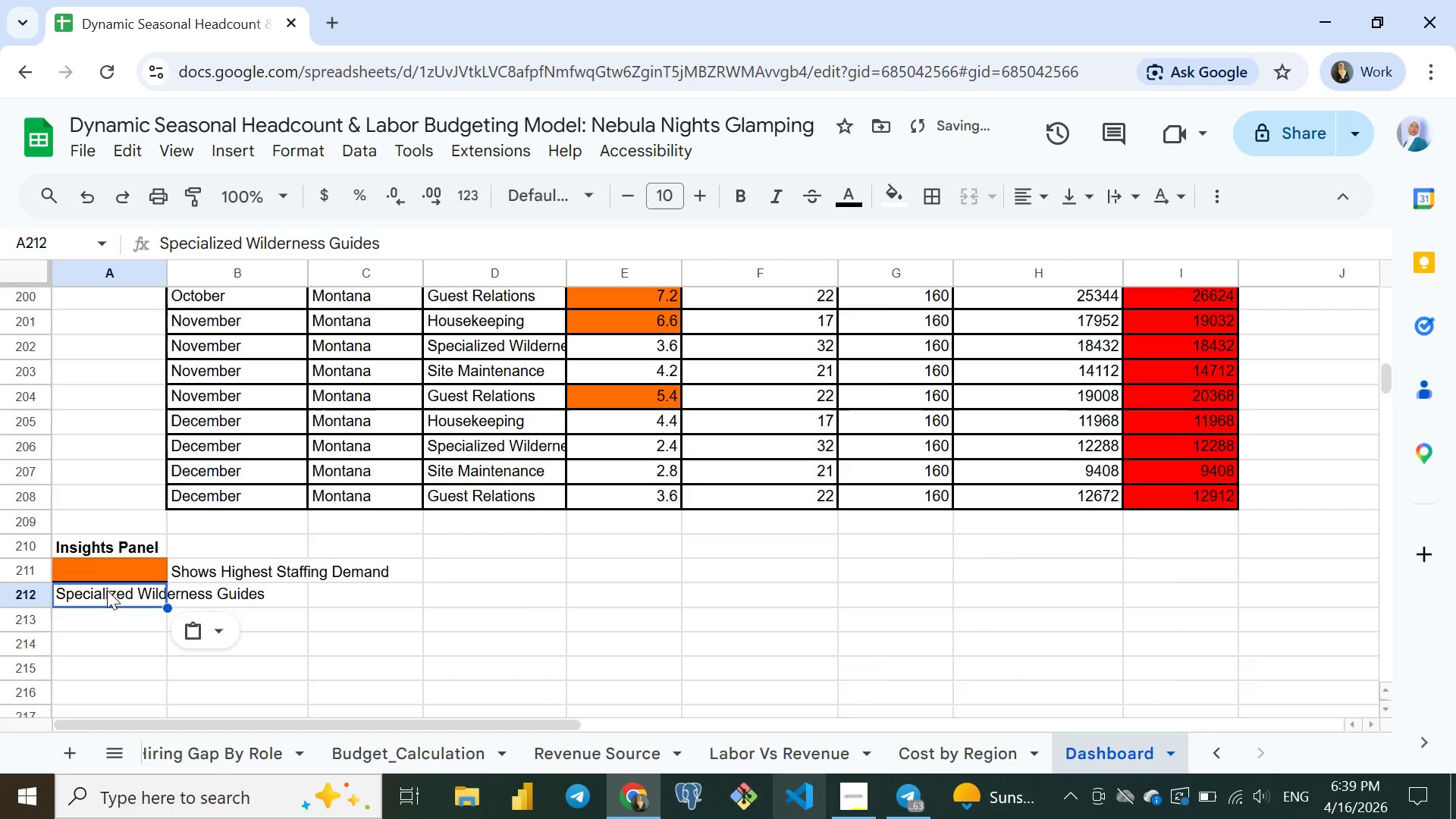 
key(Control+V)
 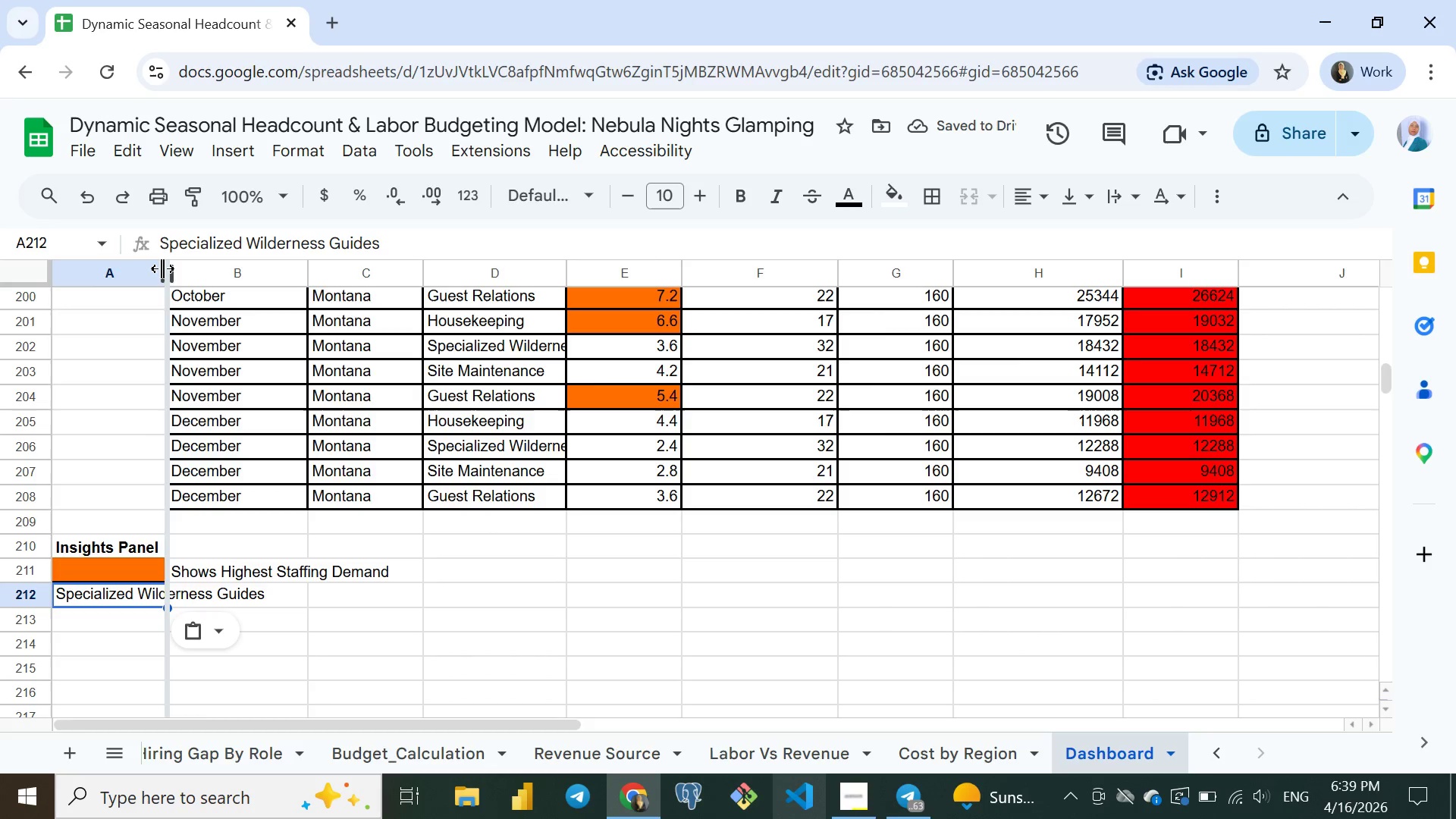 
double_click([162, 268])
 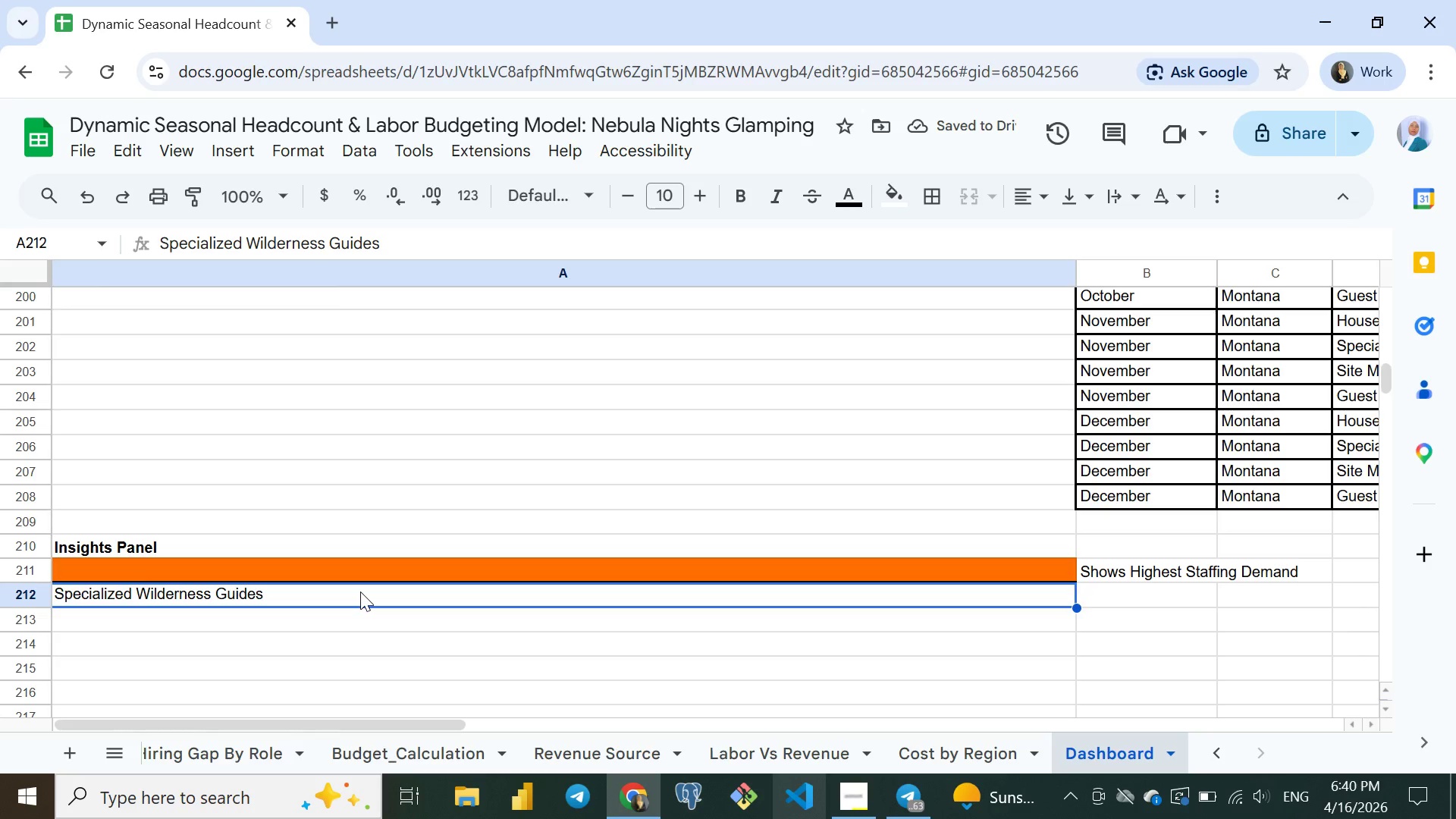 
key(Control+Z)
 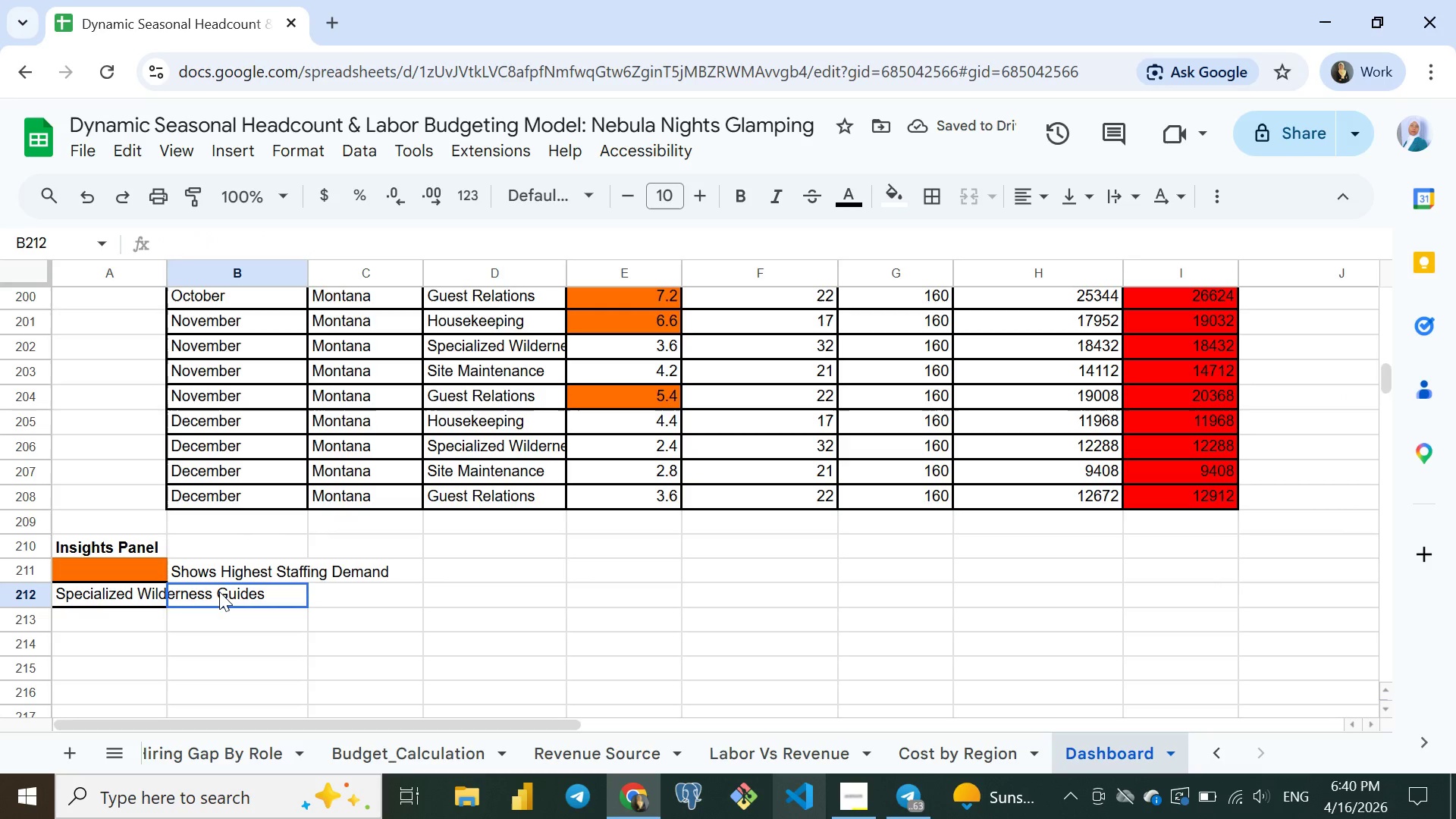 
left_click([219, 592])
 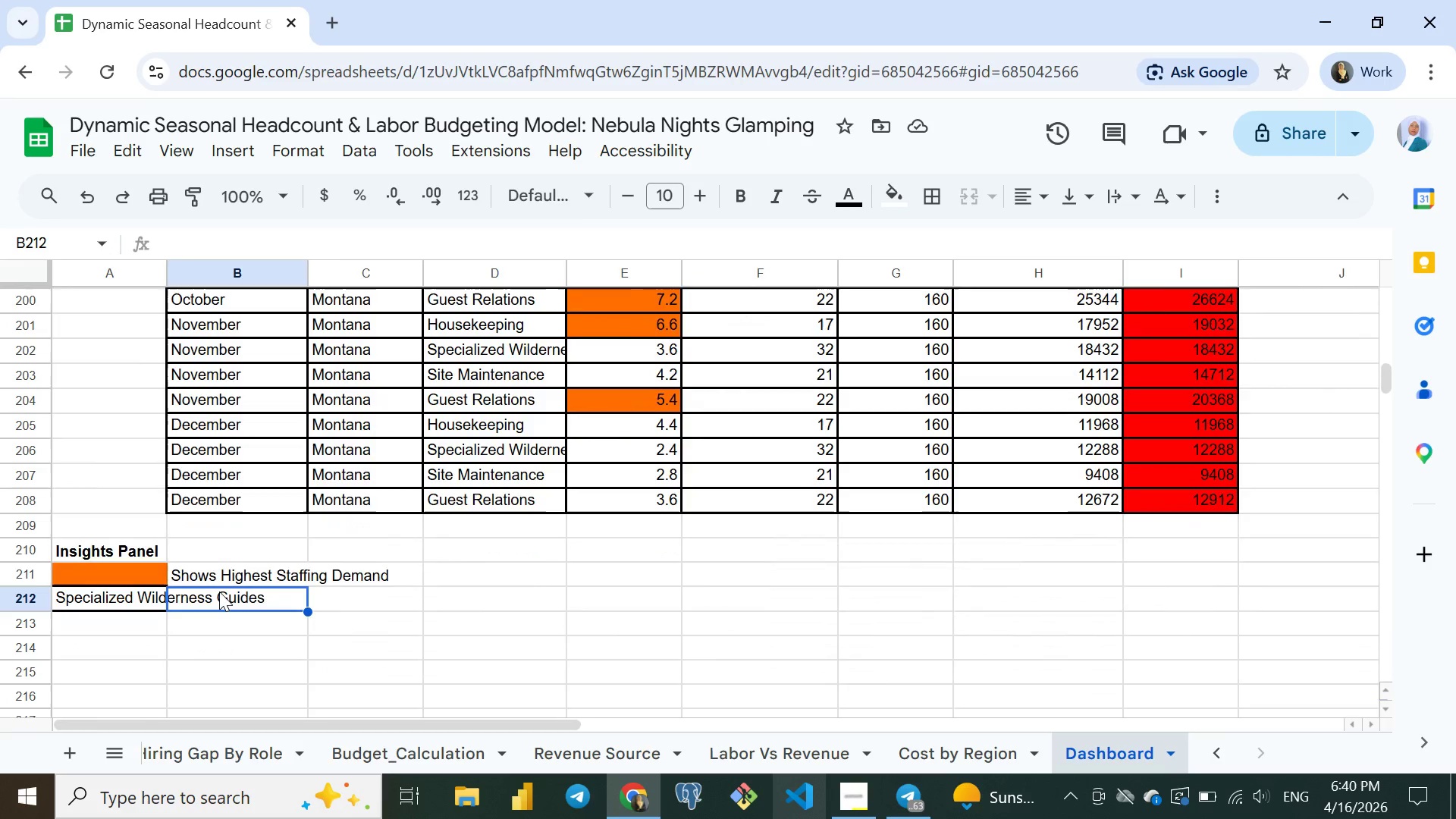 
wait(18.98)
 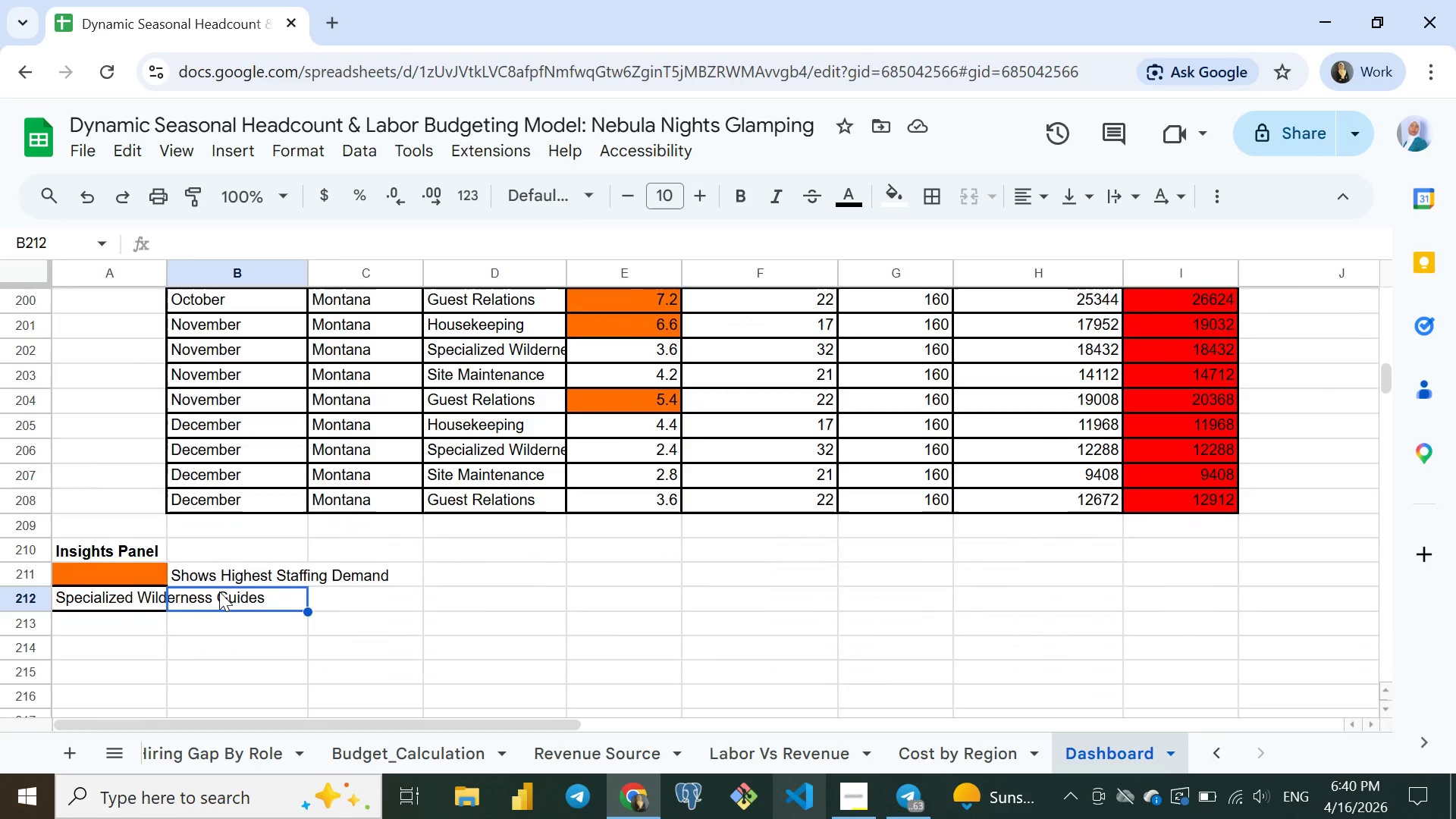 
left_click([127, 599])
 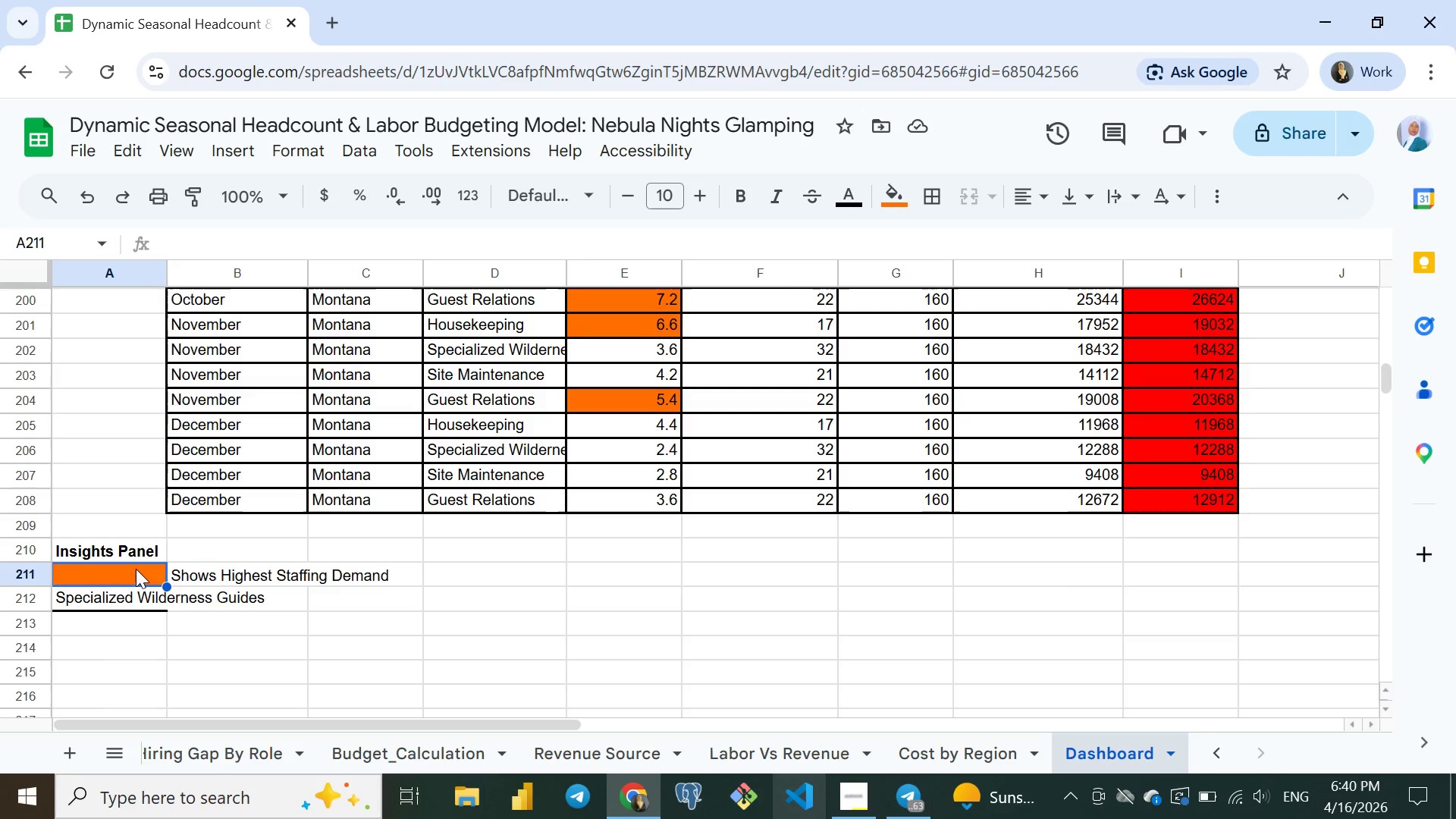 
left_click([136, 569])
 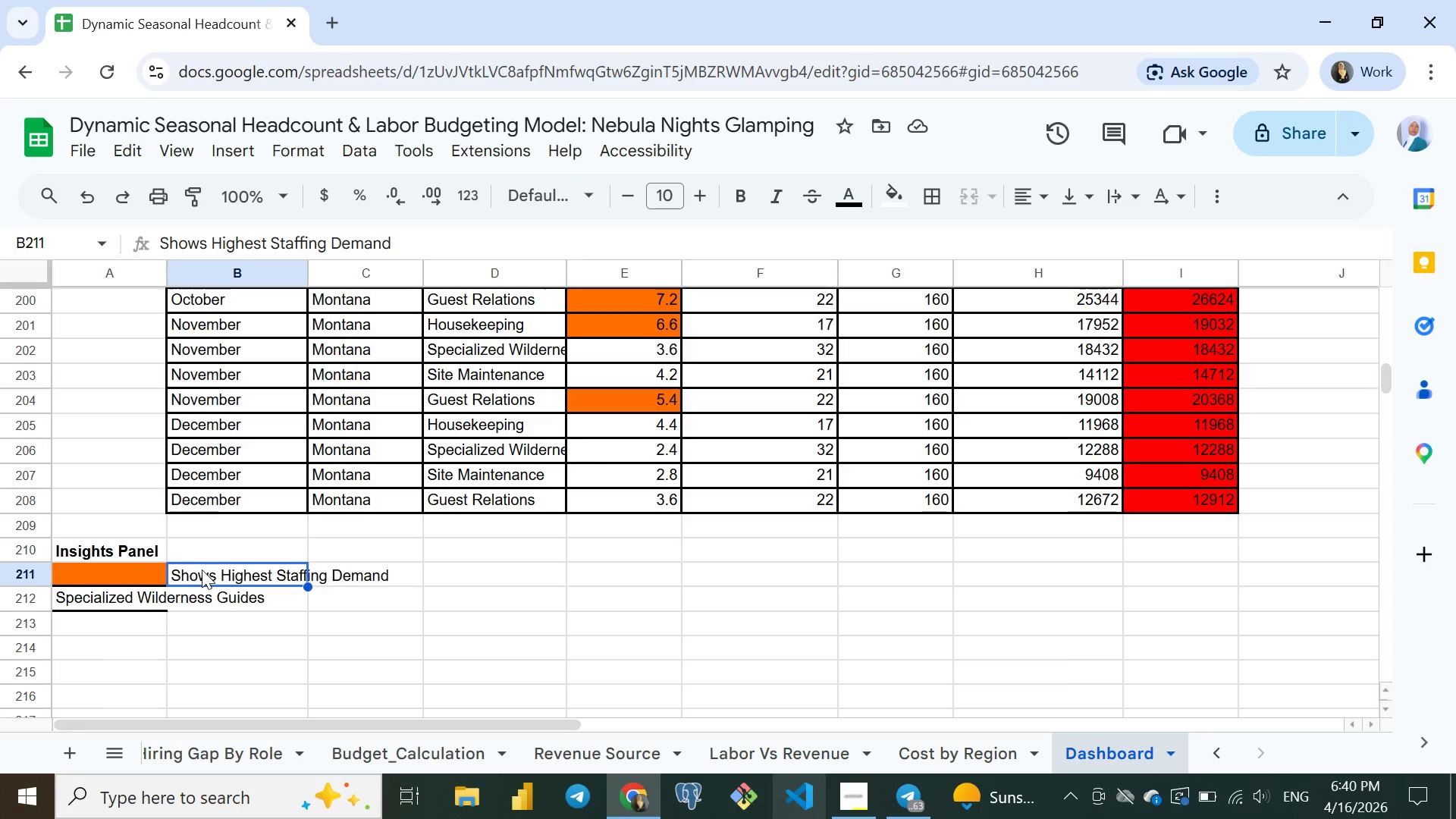 
left_click([202, 570])
 